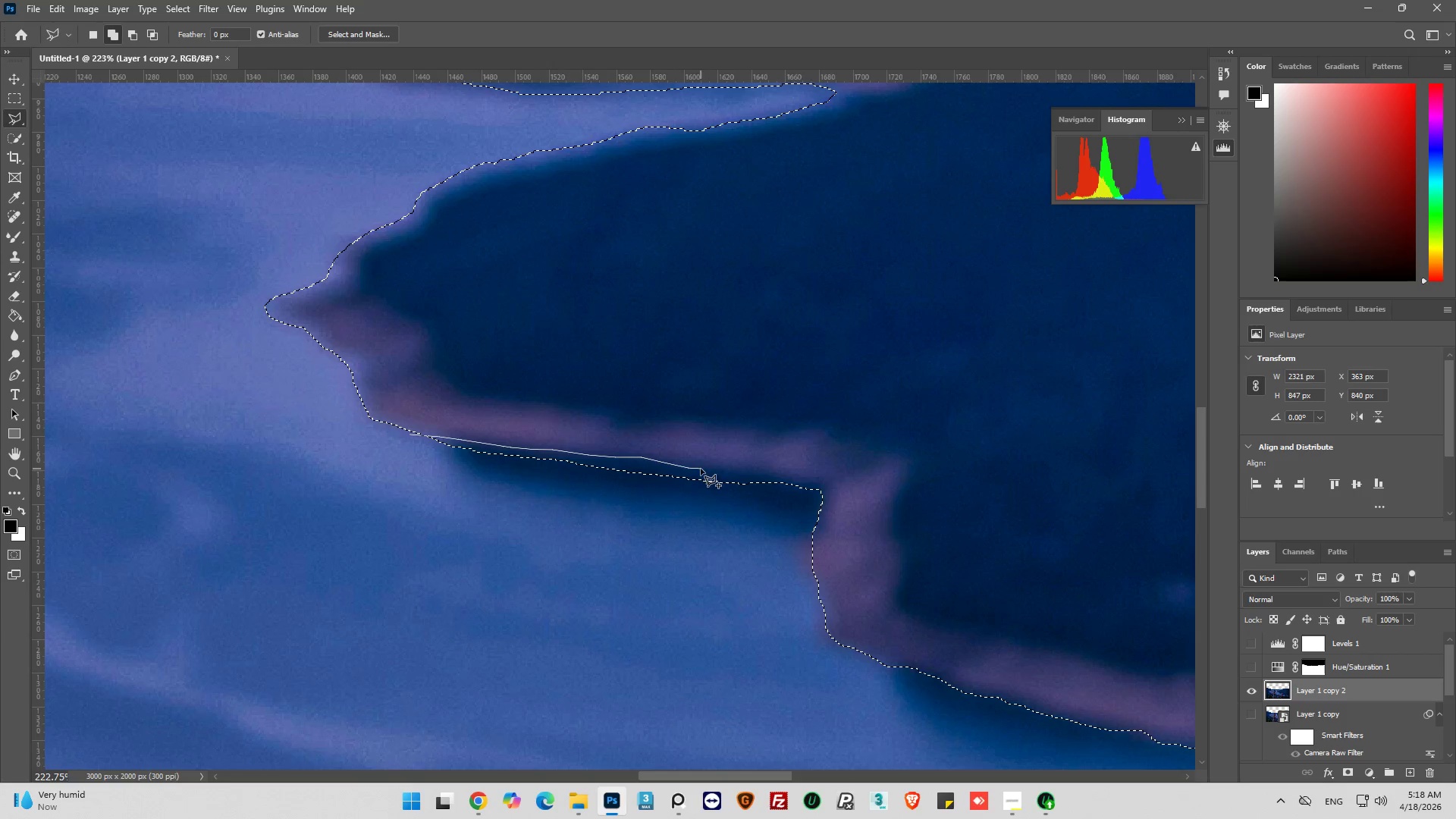 
left_click_drag(start_coordinate=[708, 470], to_coordinate=[712, 470])
 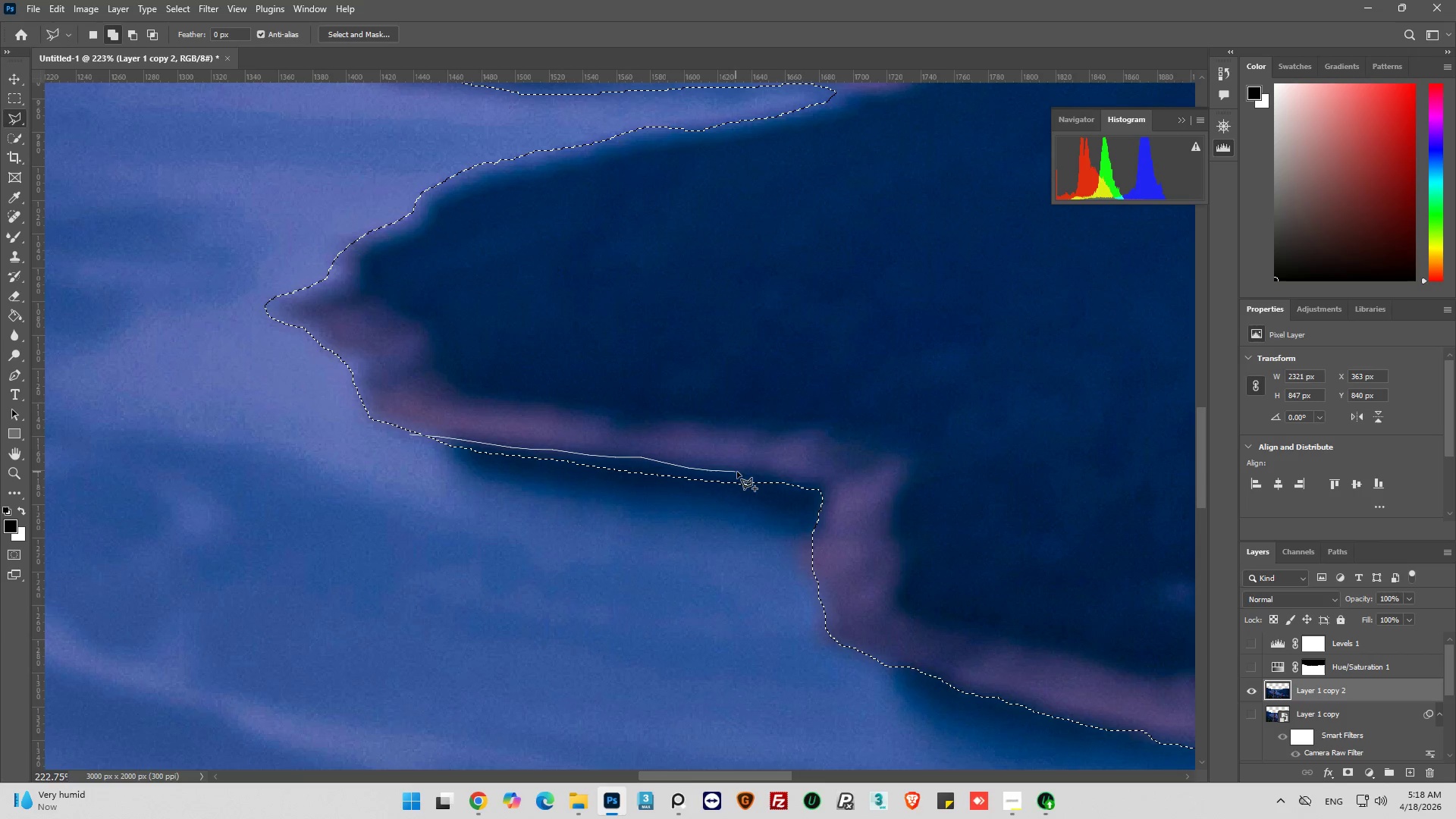 
left_click_drag(start_coordinate=[738, 472], to_coordinate=[746, 472])
 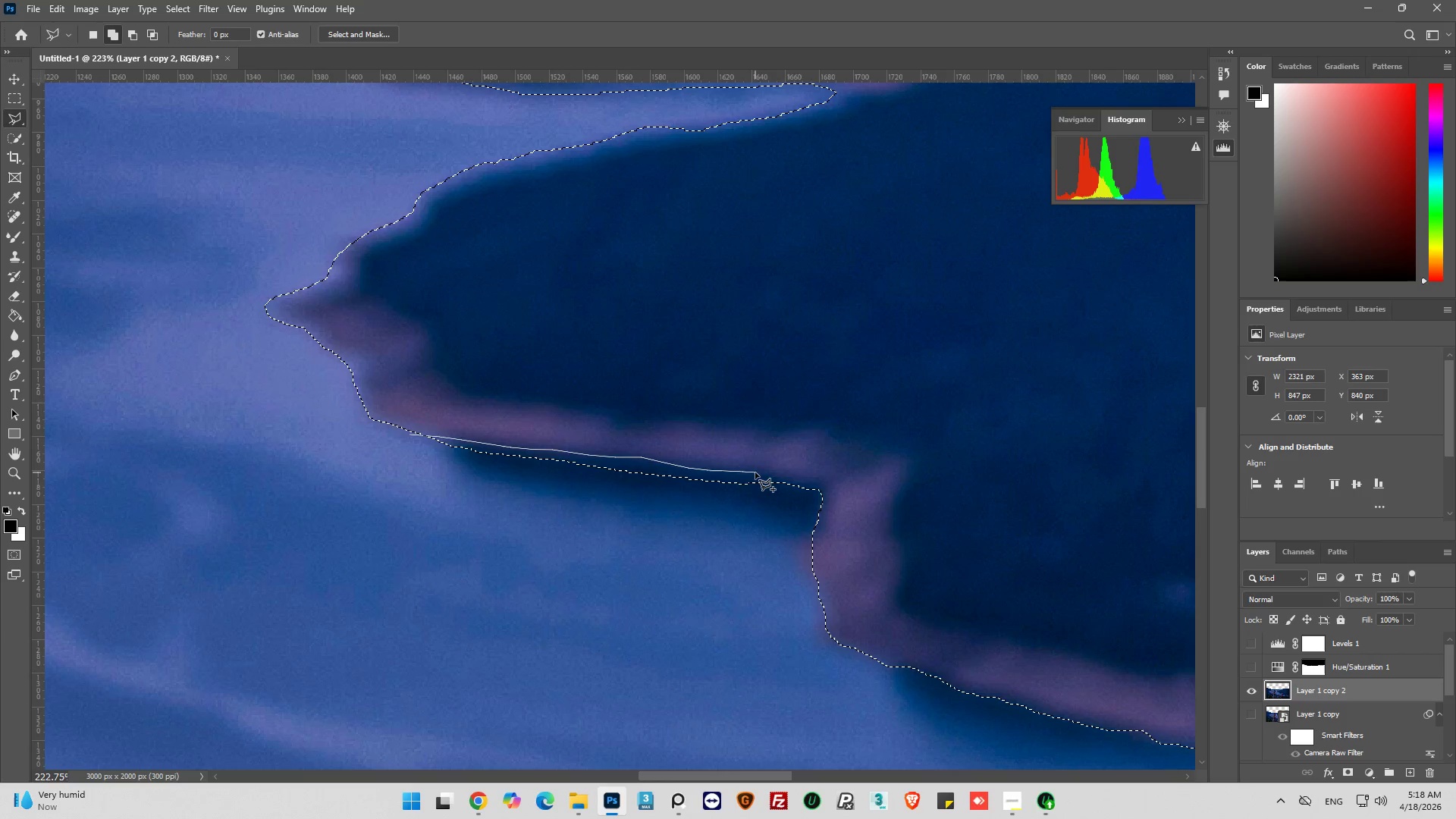 
left_click_drag(start_coordinate=[757, 472], to_coordinate=[765, 474])
 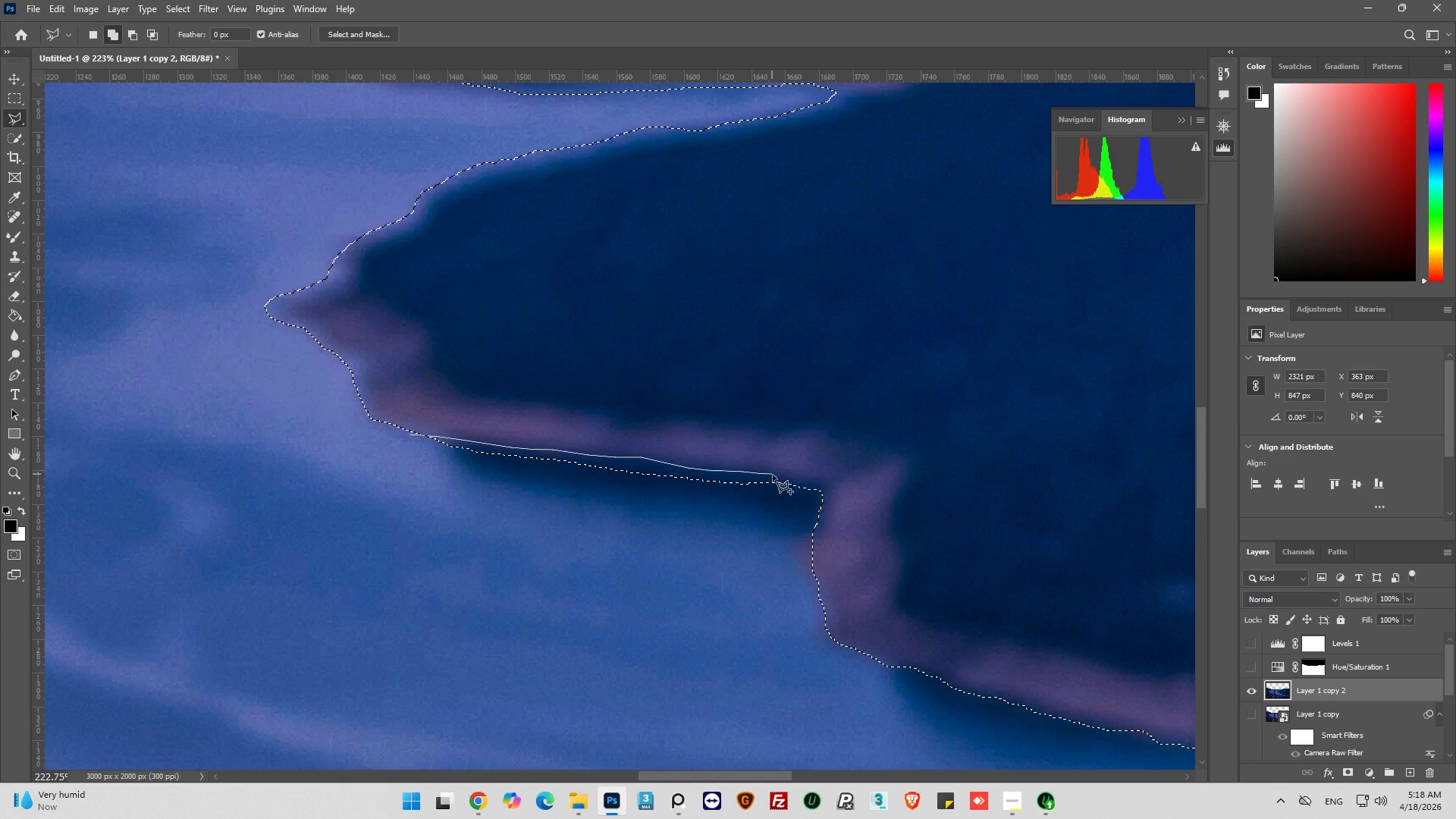 
left_click_drag(start_coordinate=[772, 474], to_coordinate=[780, 477])
 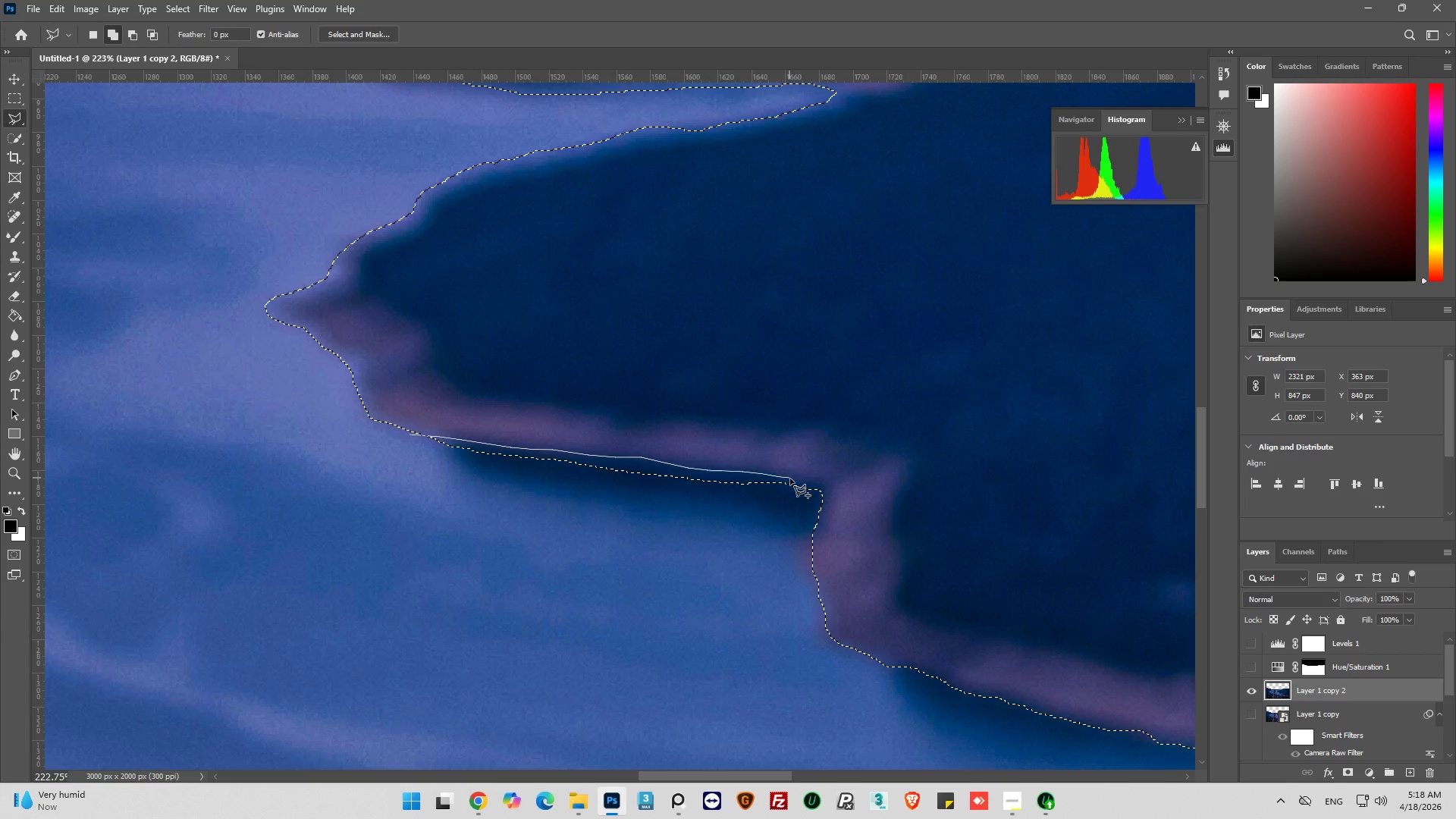 
left_click_drag(start_coordinate=[789, 478], to_coordinate=[795, 479])
 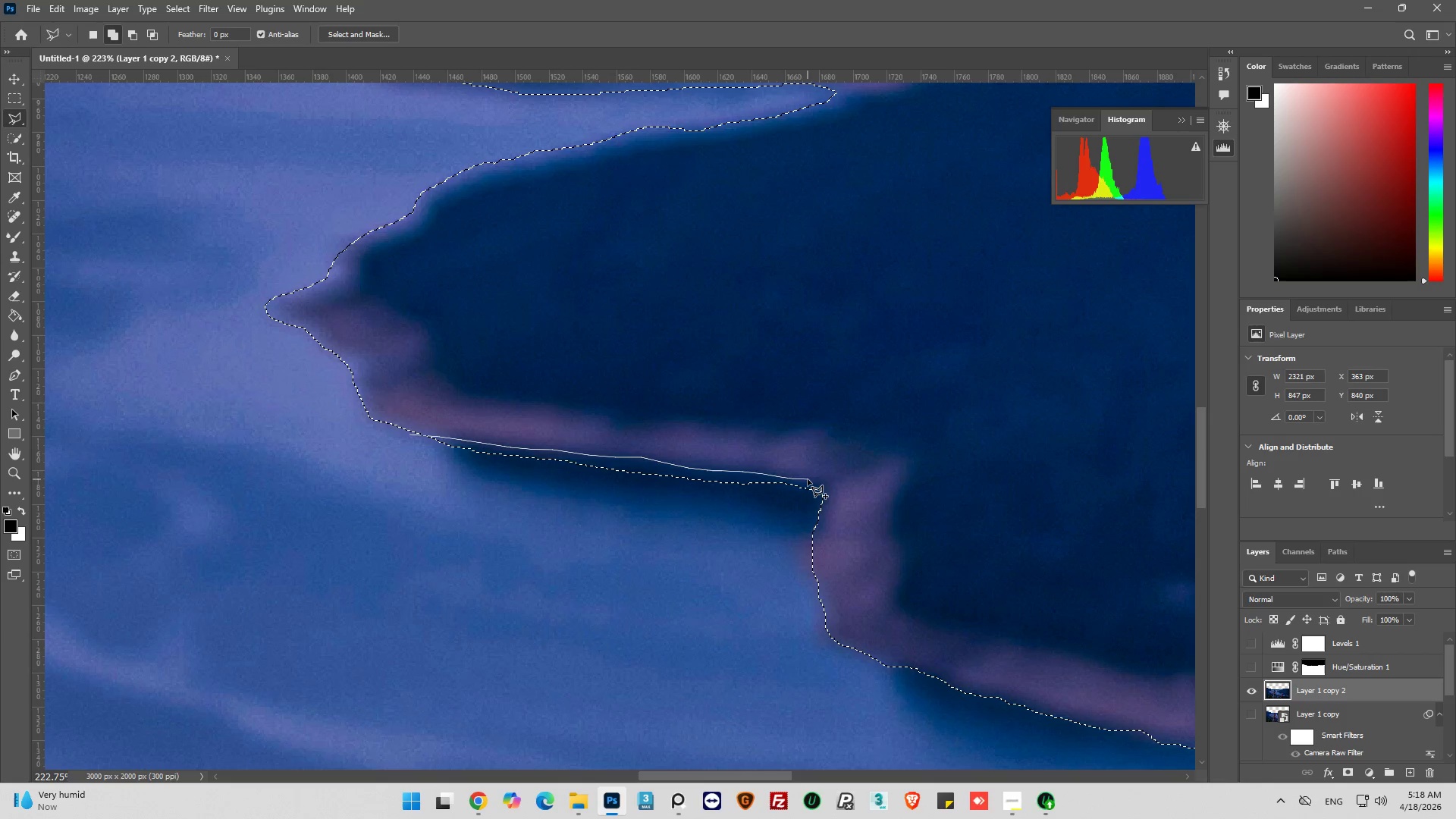 
left_click_drag(start_coordinate=[808, 479], to_coordinate=[812, 480])
 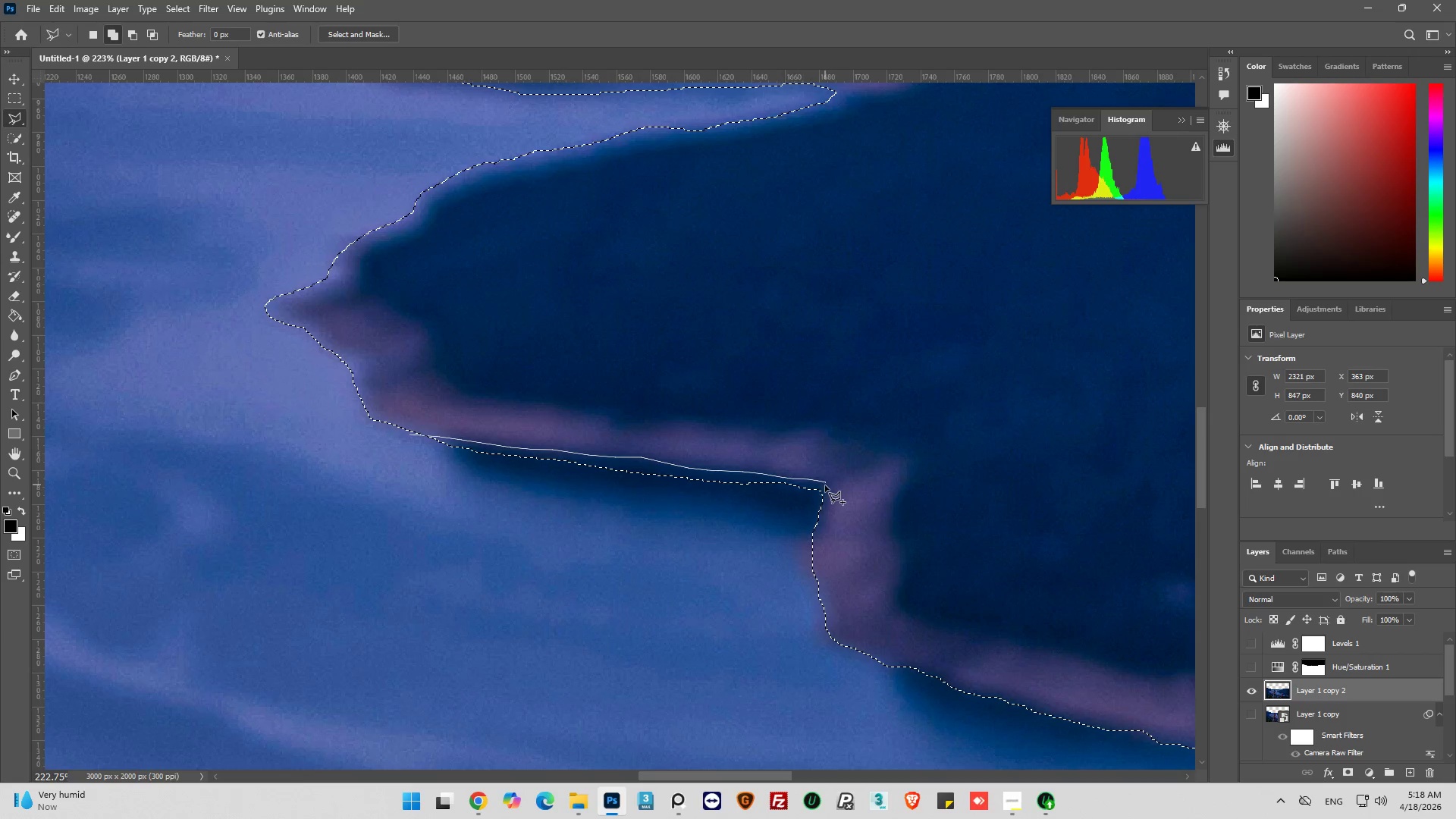 
left_click_drag(start_coordinate=[826, 494], to_coordinate=[823, 500])
 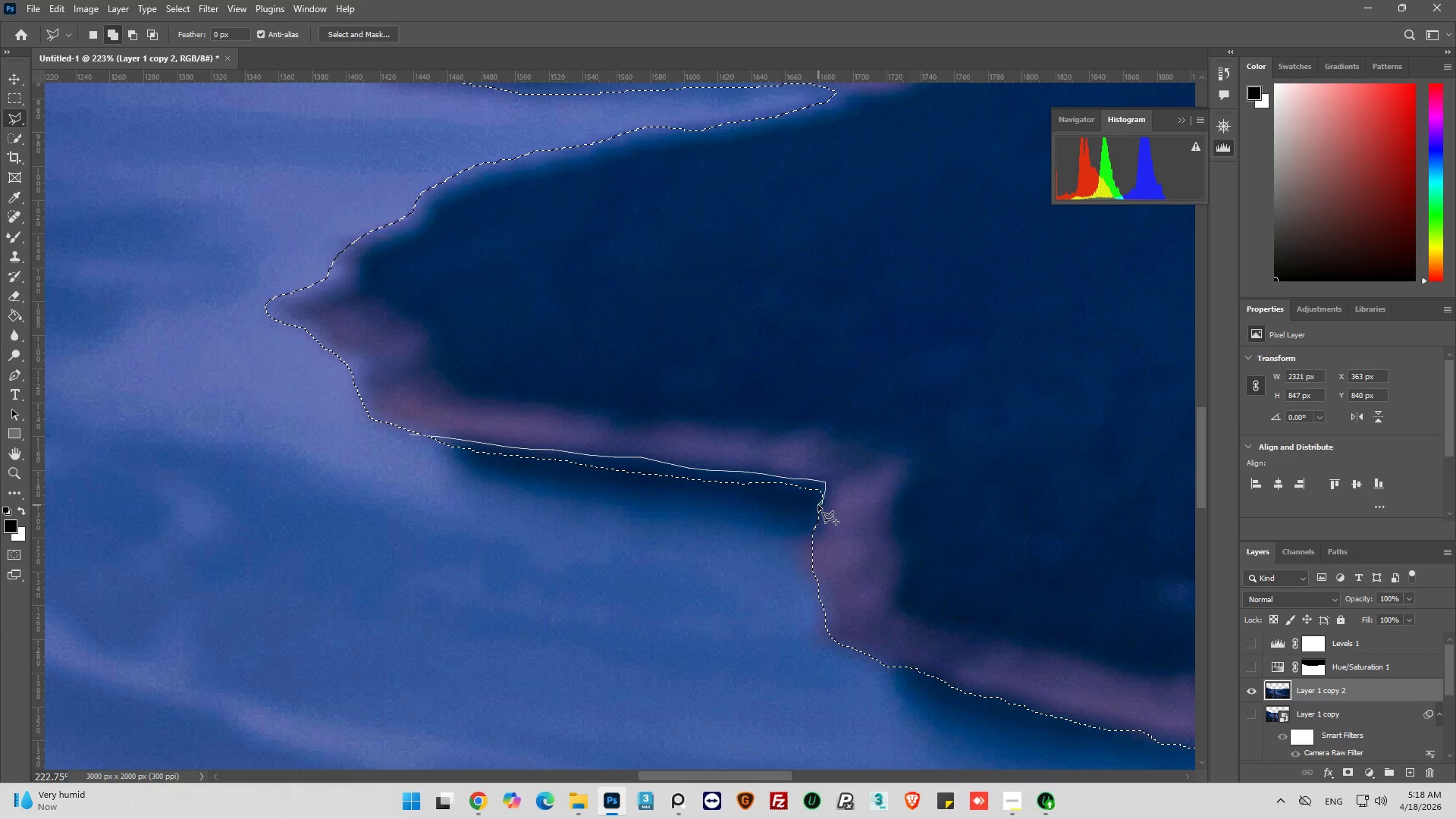 
left_click_drag(start_coordinate=[818, 505], to_coordinate=[816, 513])
 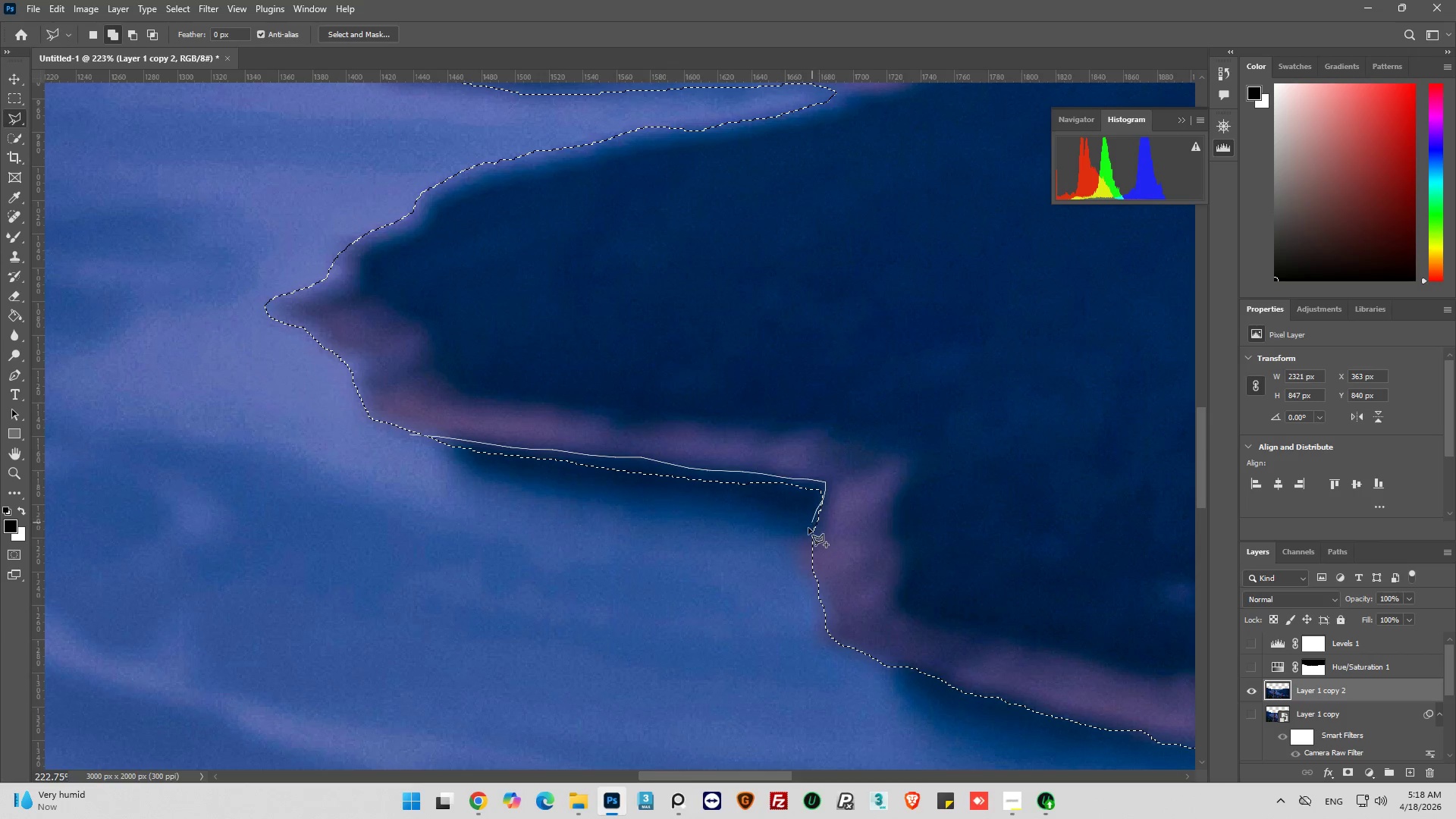 
left_click_drag(start_coordinate=[805, 533], to_coordinate=[783, 554])
 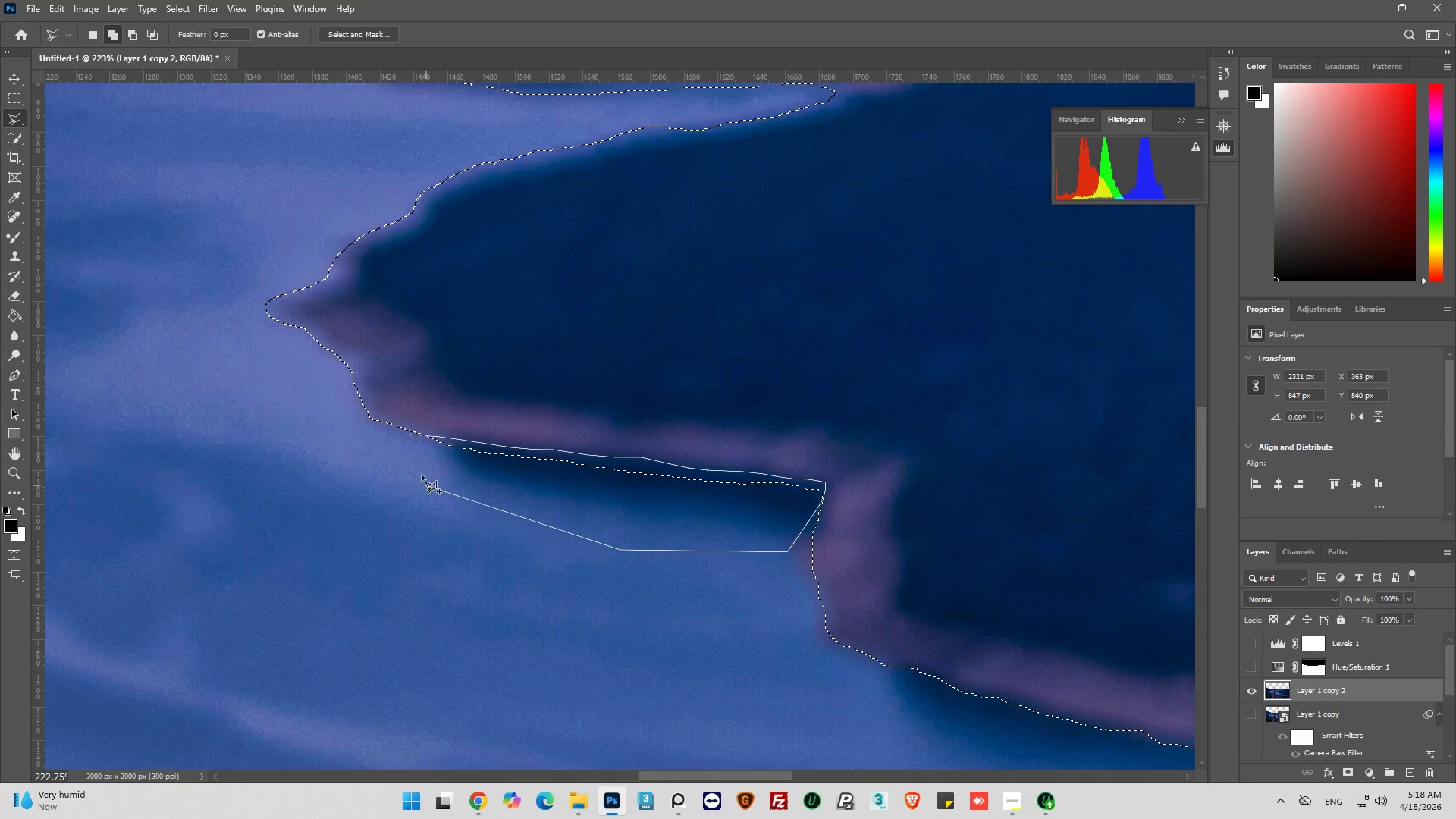 
left_click_drag(start_coordinate=[420, 470], to_coordinate=[418, 463])
 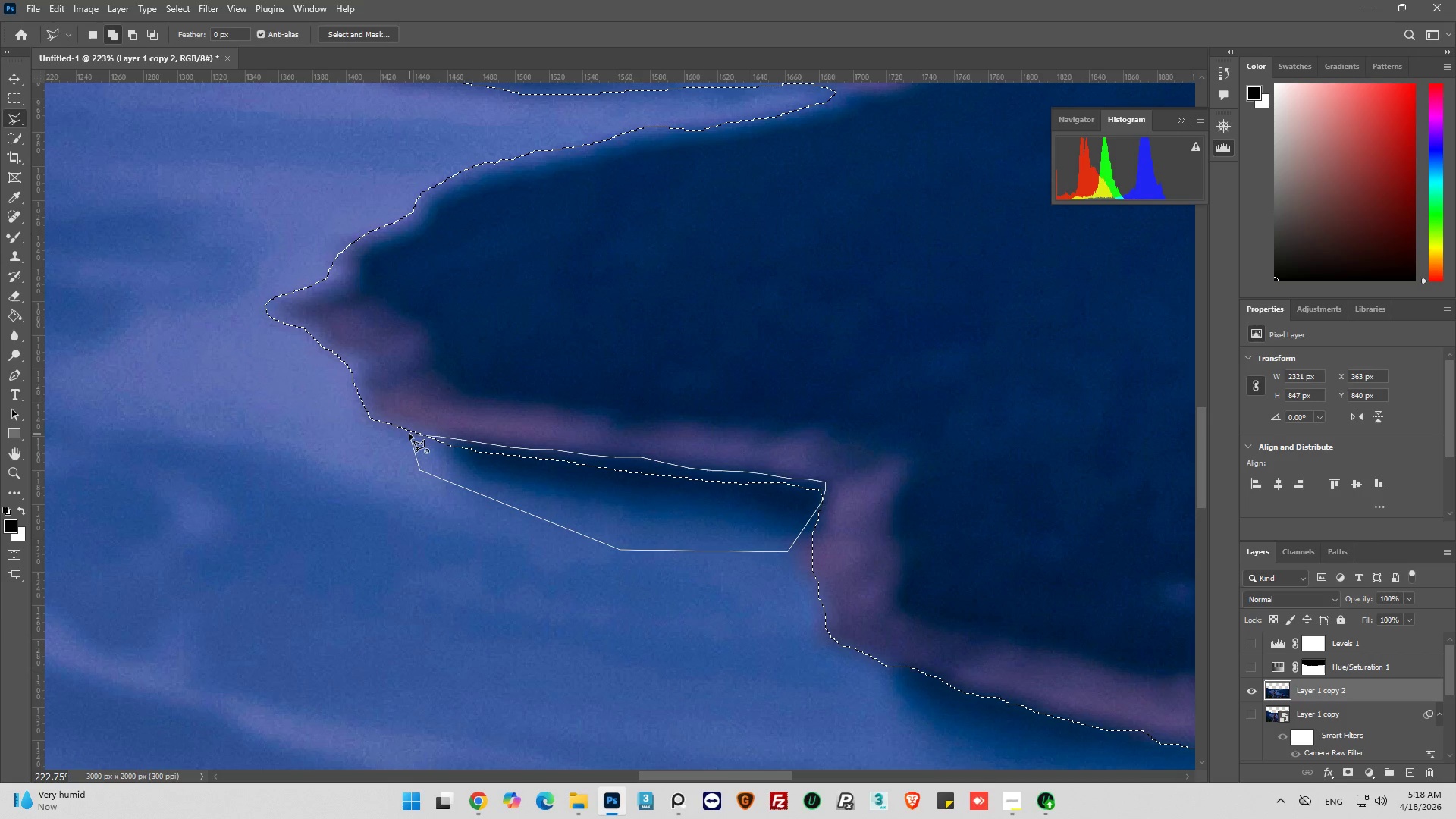 
left_click([410, 434])
 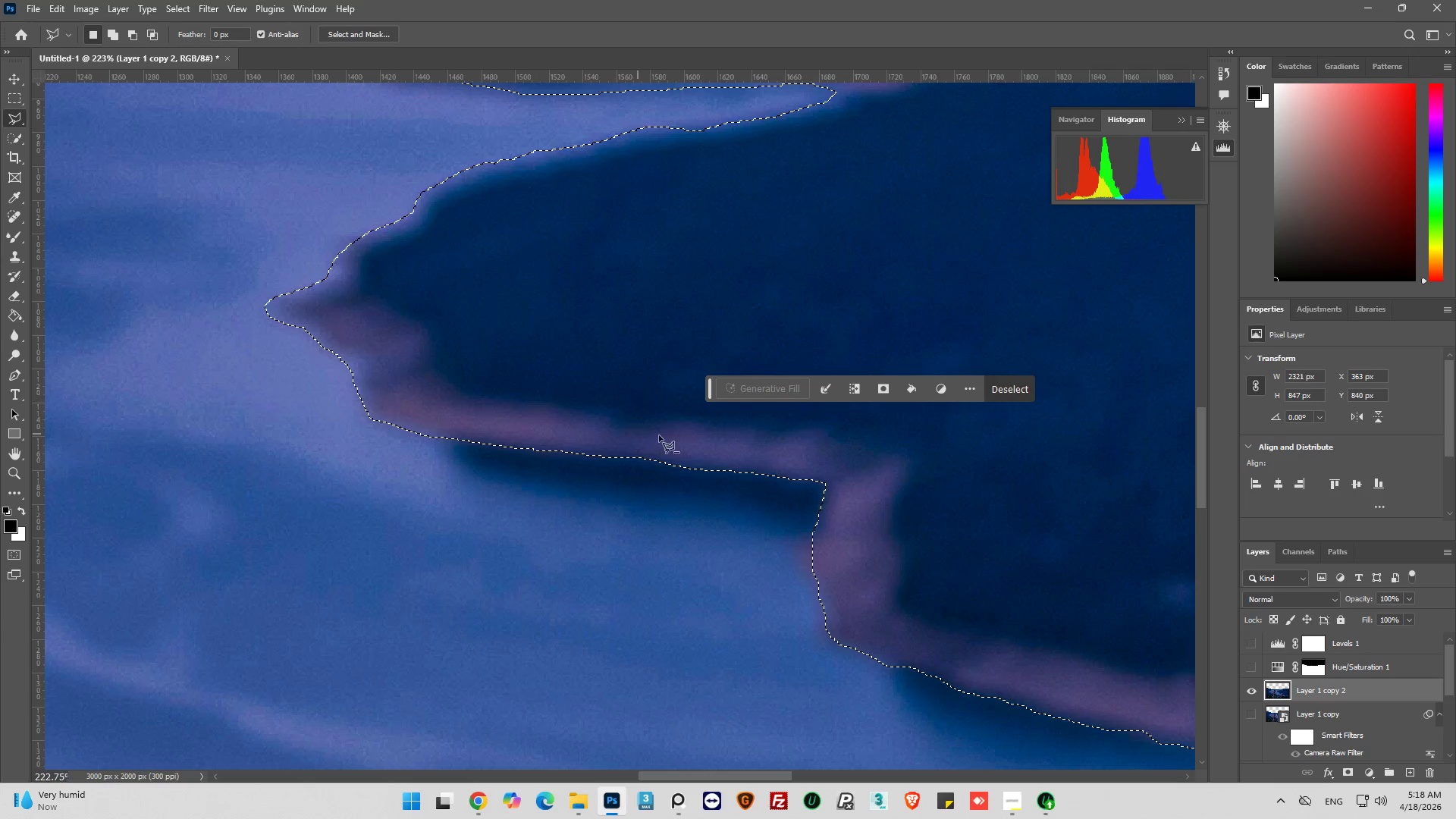 
hold_key(key=AltLeft, duration=0.75)
scroll: coordinate [906, 461], scroll_direction: down, amount: 11.0
 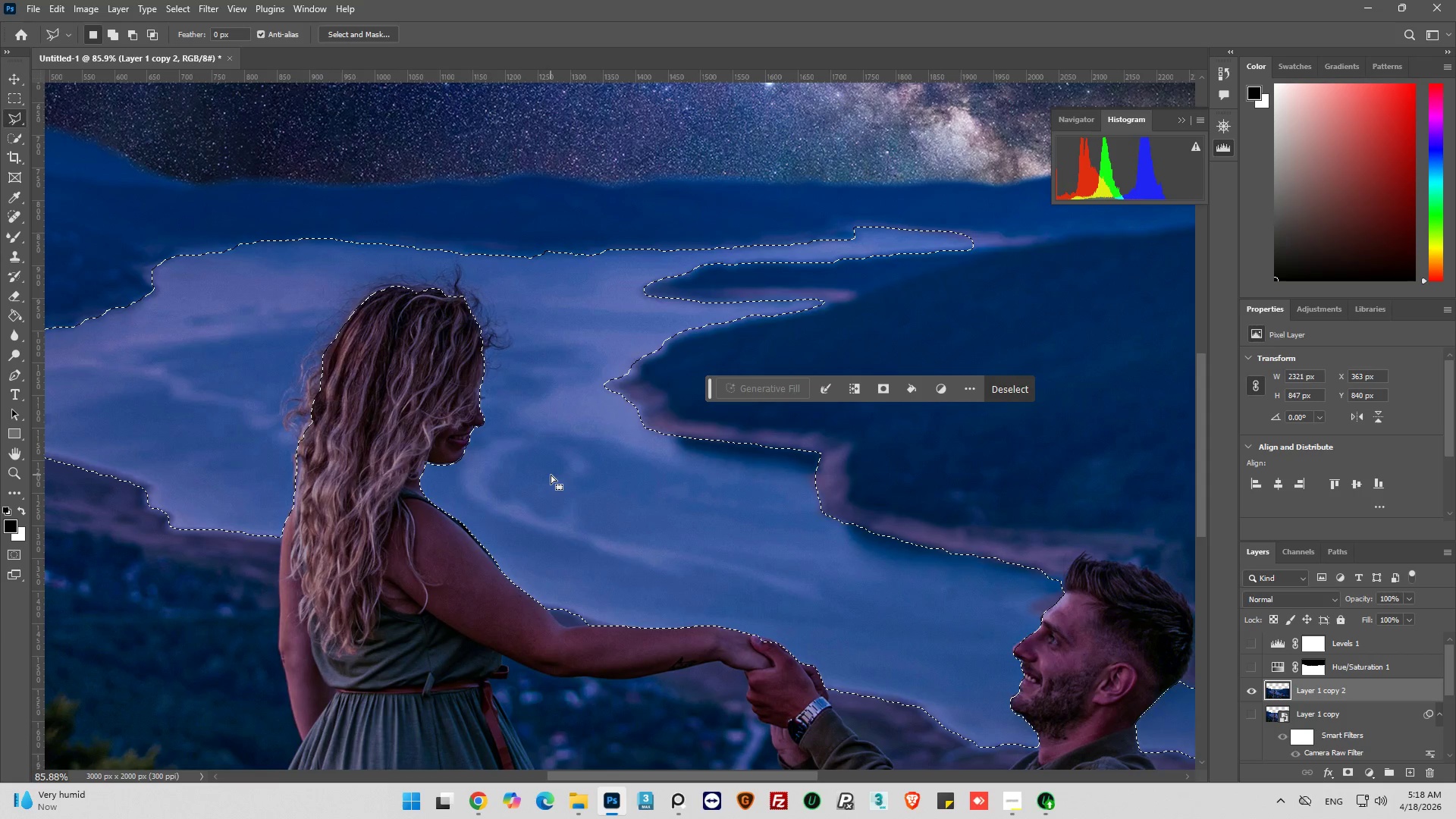 
hold_key(key=AltLeft, duration=0.77)
scroll: coordinate [544, 470], scroll_direction: down, amount: 5.0
 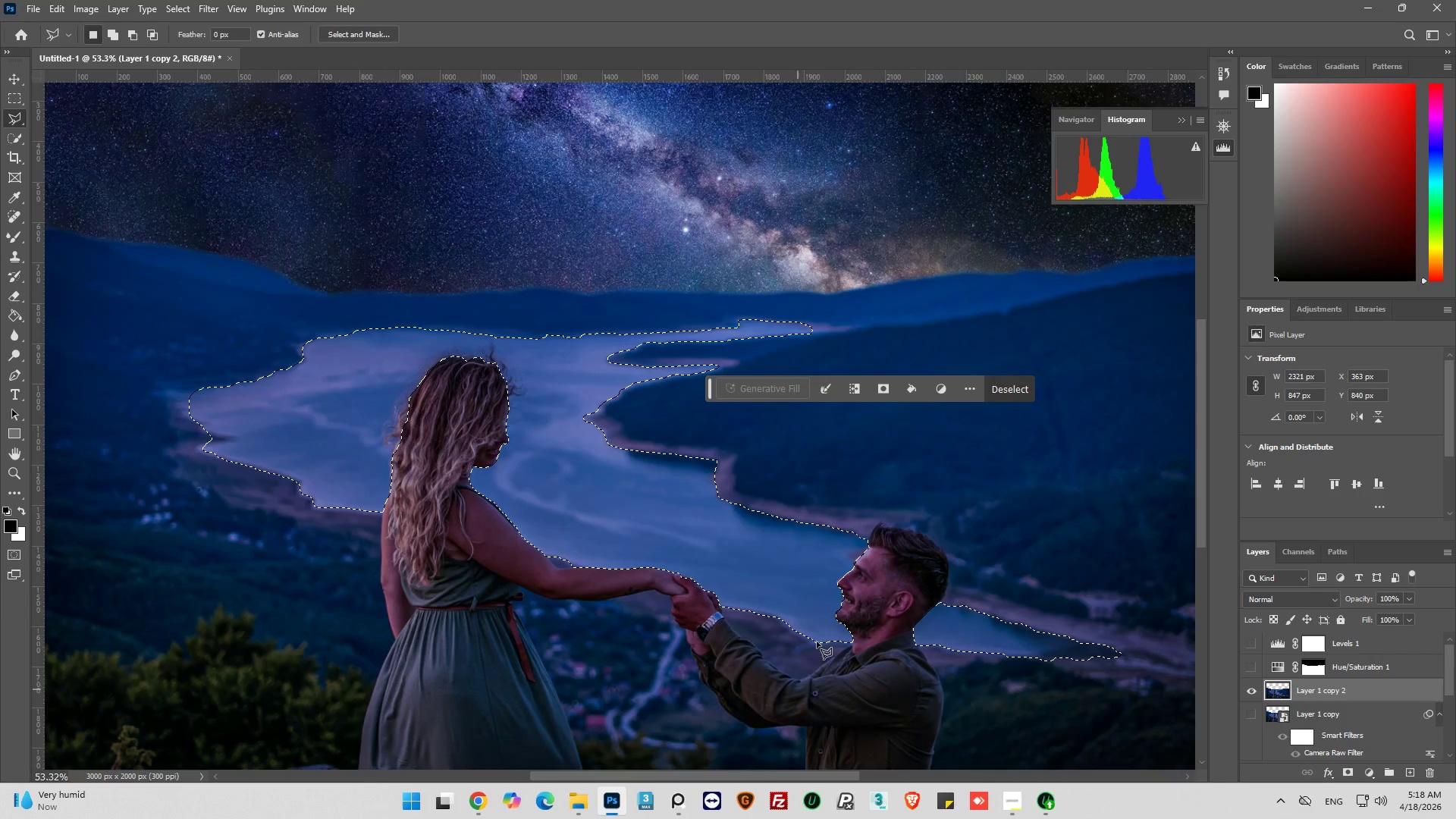 
hold_key(key=AltLeft, duration=1.48)
scroll: coordinate [855, 523], scroll_direction: up, amount: 19.0
 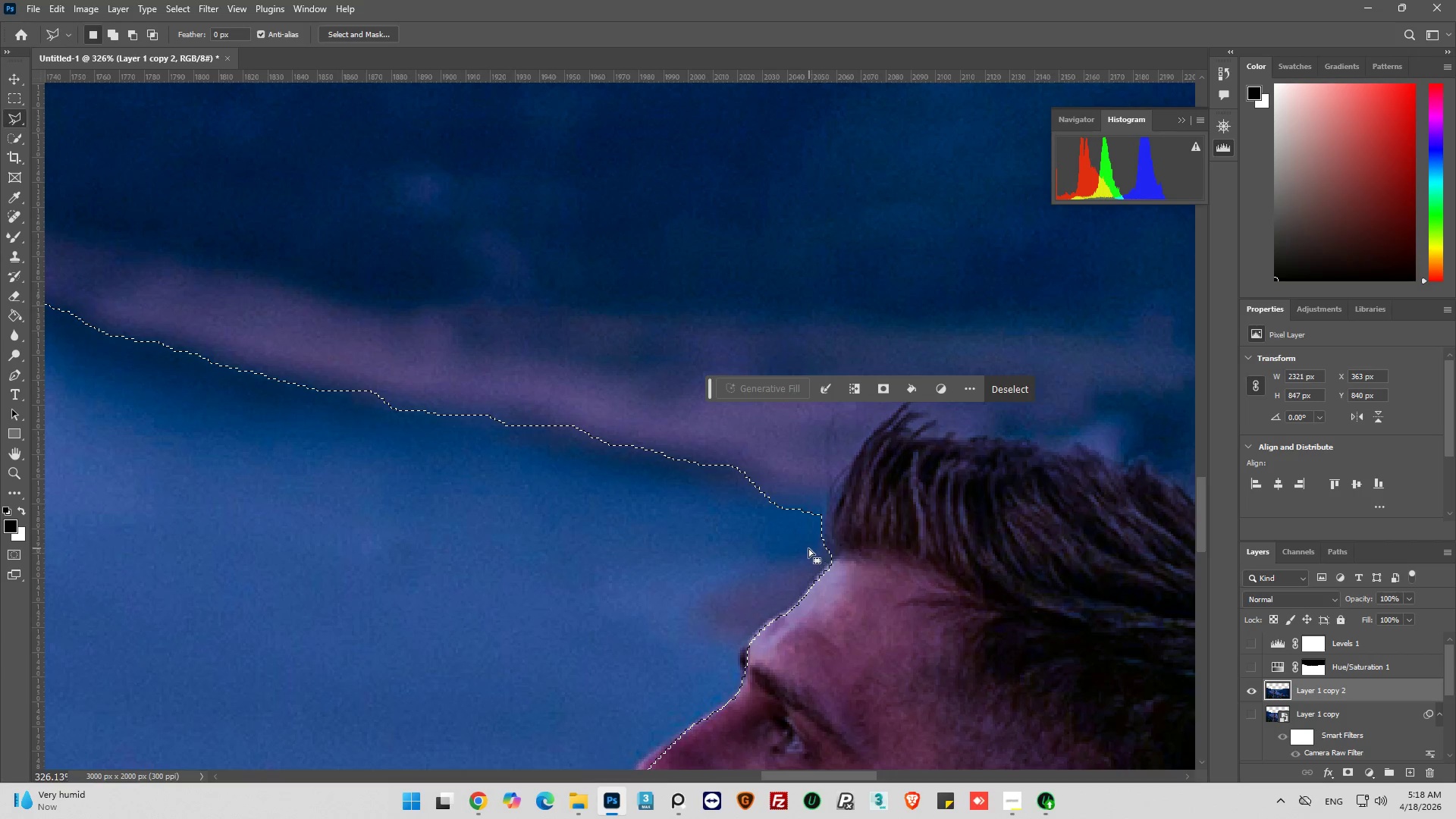 
hold_key(key=ShiftLeft, duration=1.11)
left_click_drag(start_coordinate=[793, 558], to_coordinate=[795, 554])
 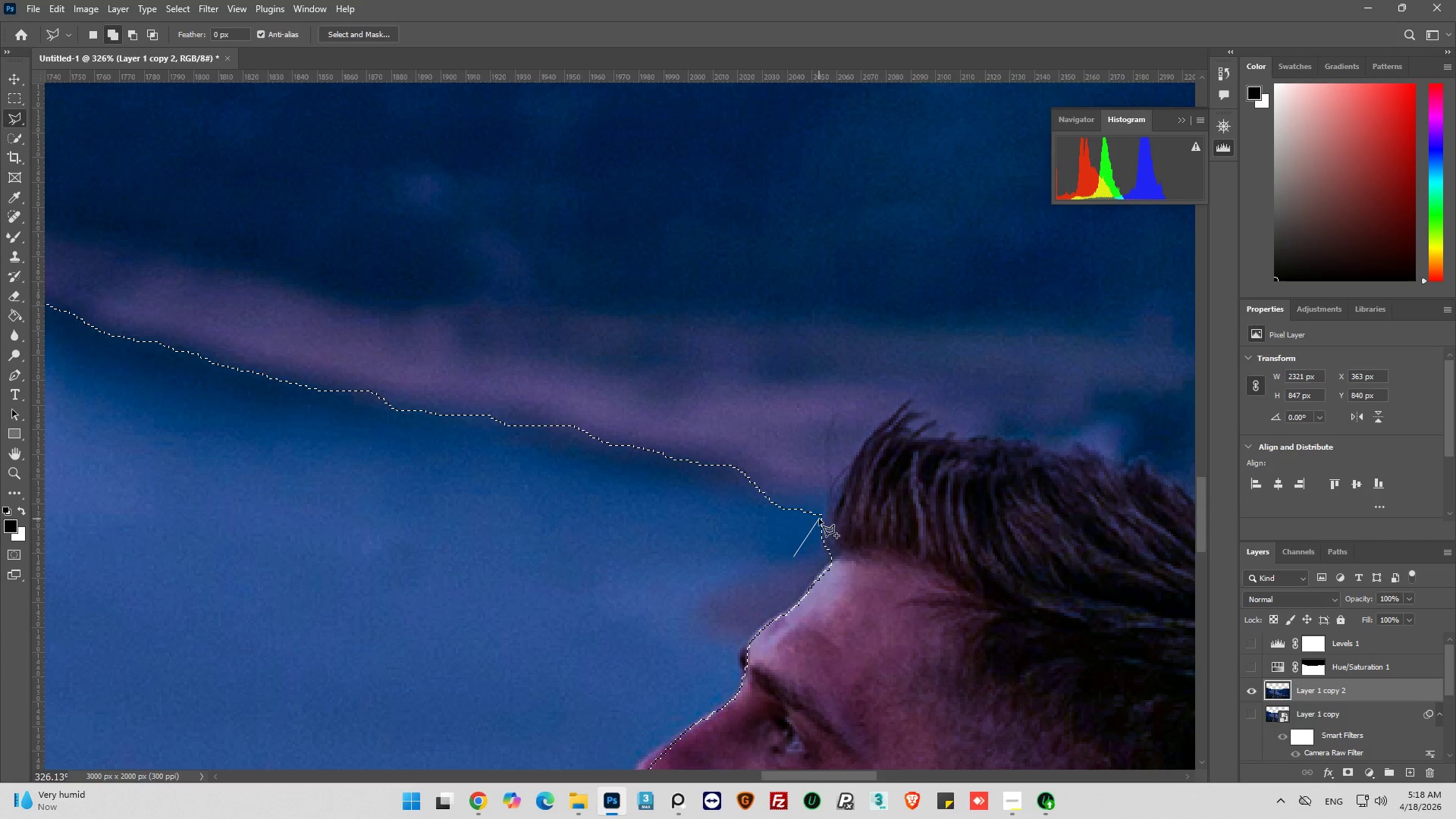 
left_click([820, 518])
 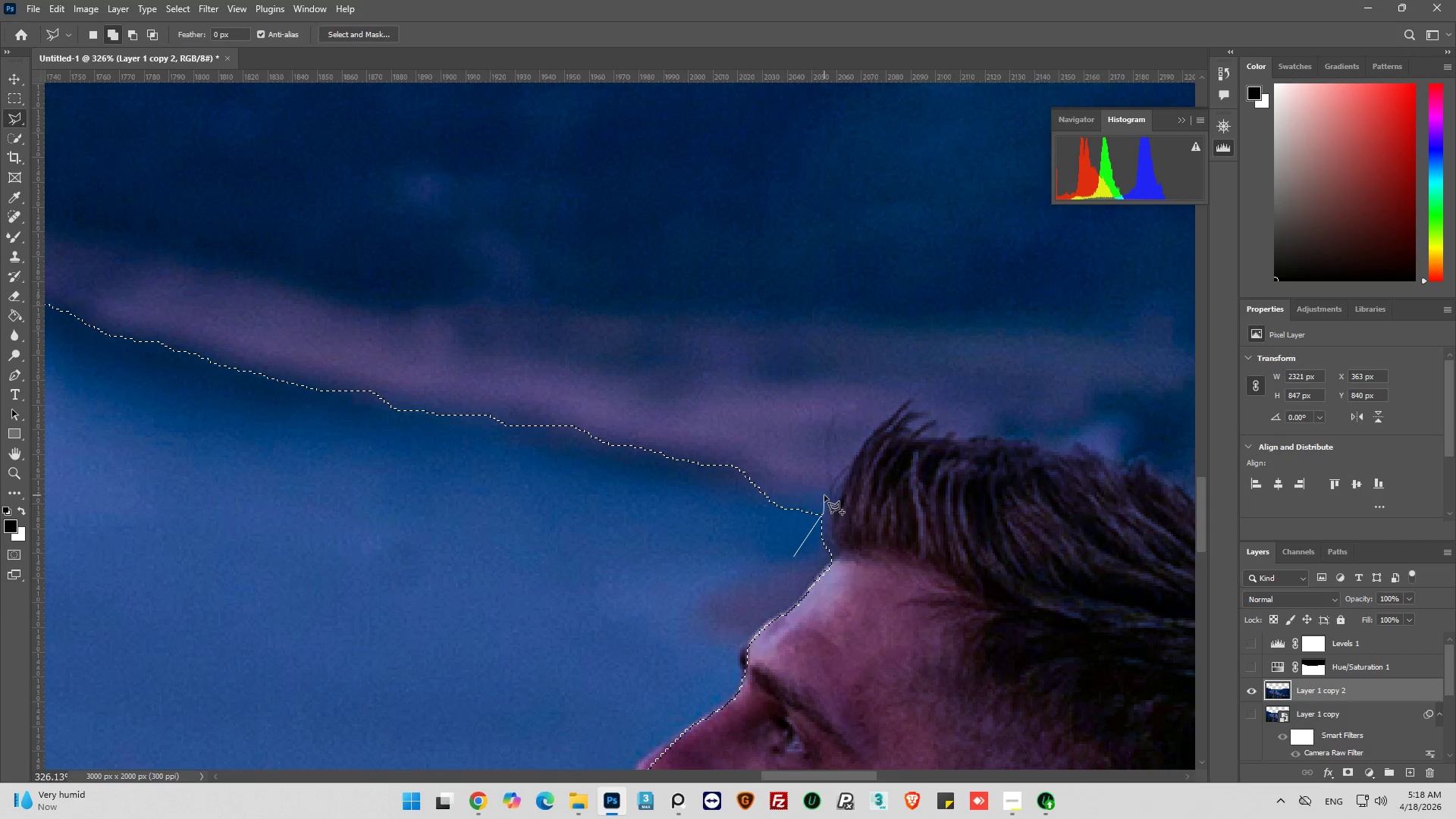 
left_click_drag(start_coordinate=[822, 494], to_coordinate=[814, 499])
 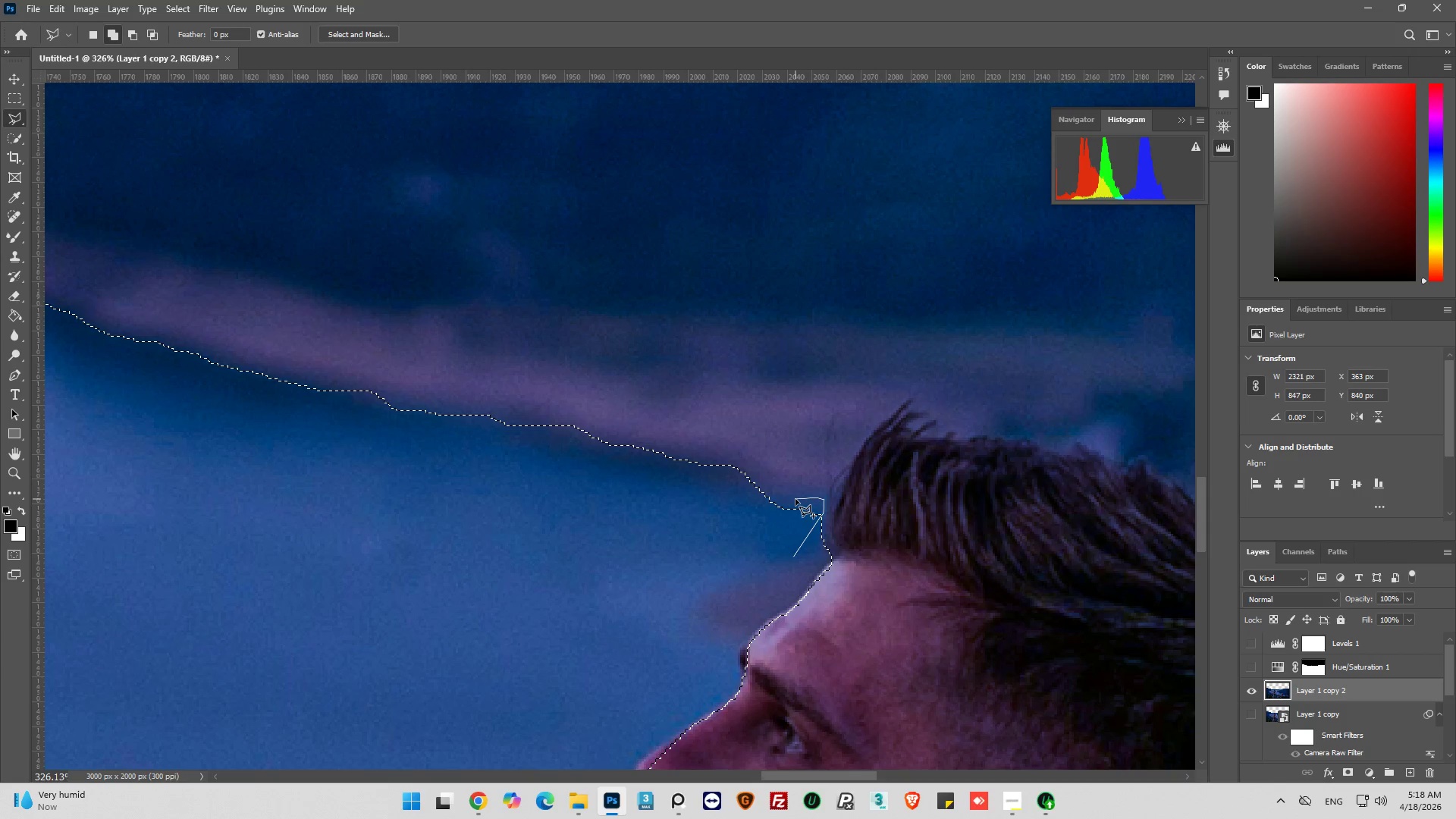 
left_click_drag(start_coordinate=[790, 499], to_coordinate=[786, 499])
 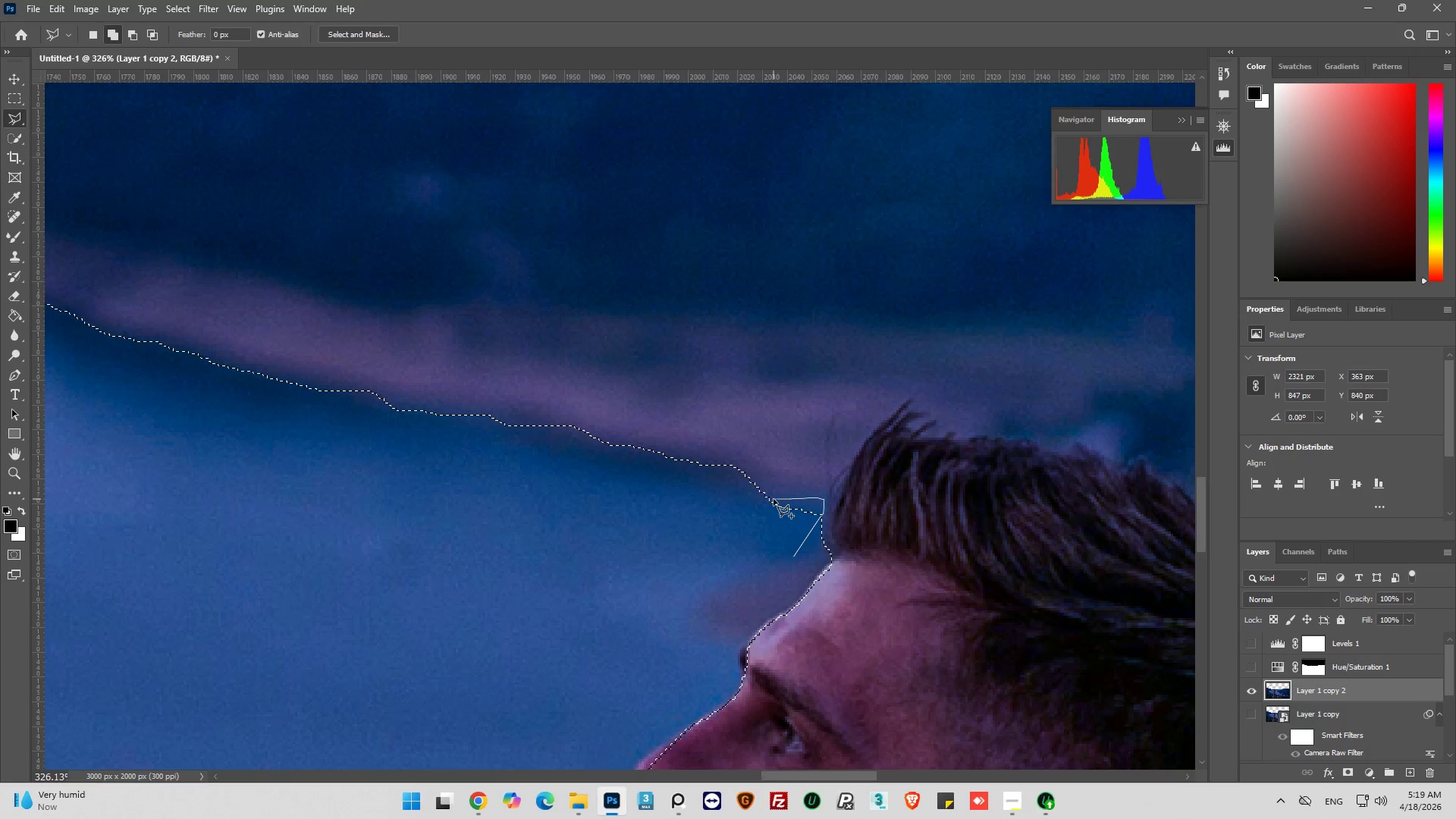 
double_click([774, 499])
 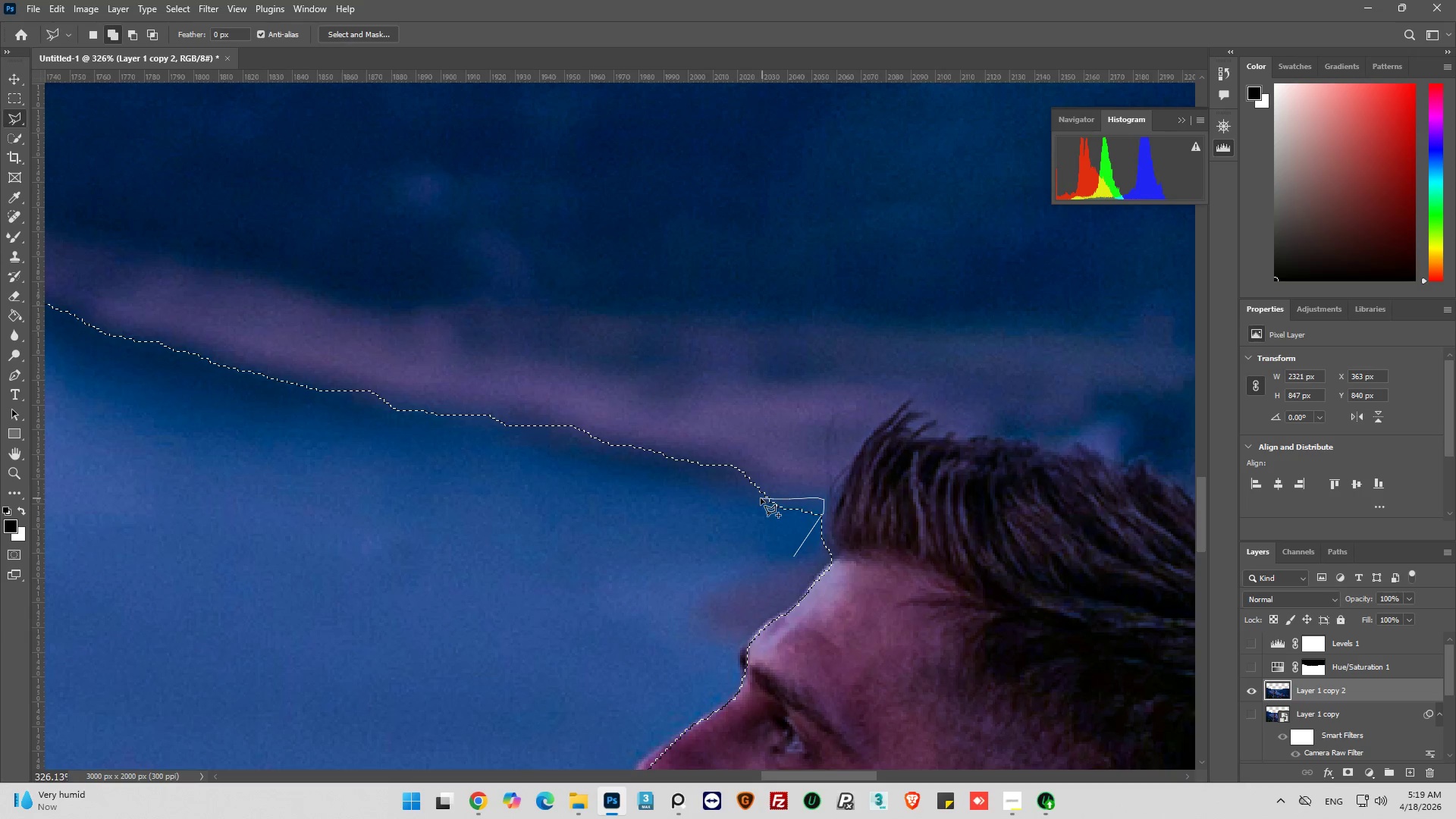 
left_click([755, 498])
 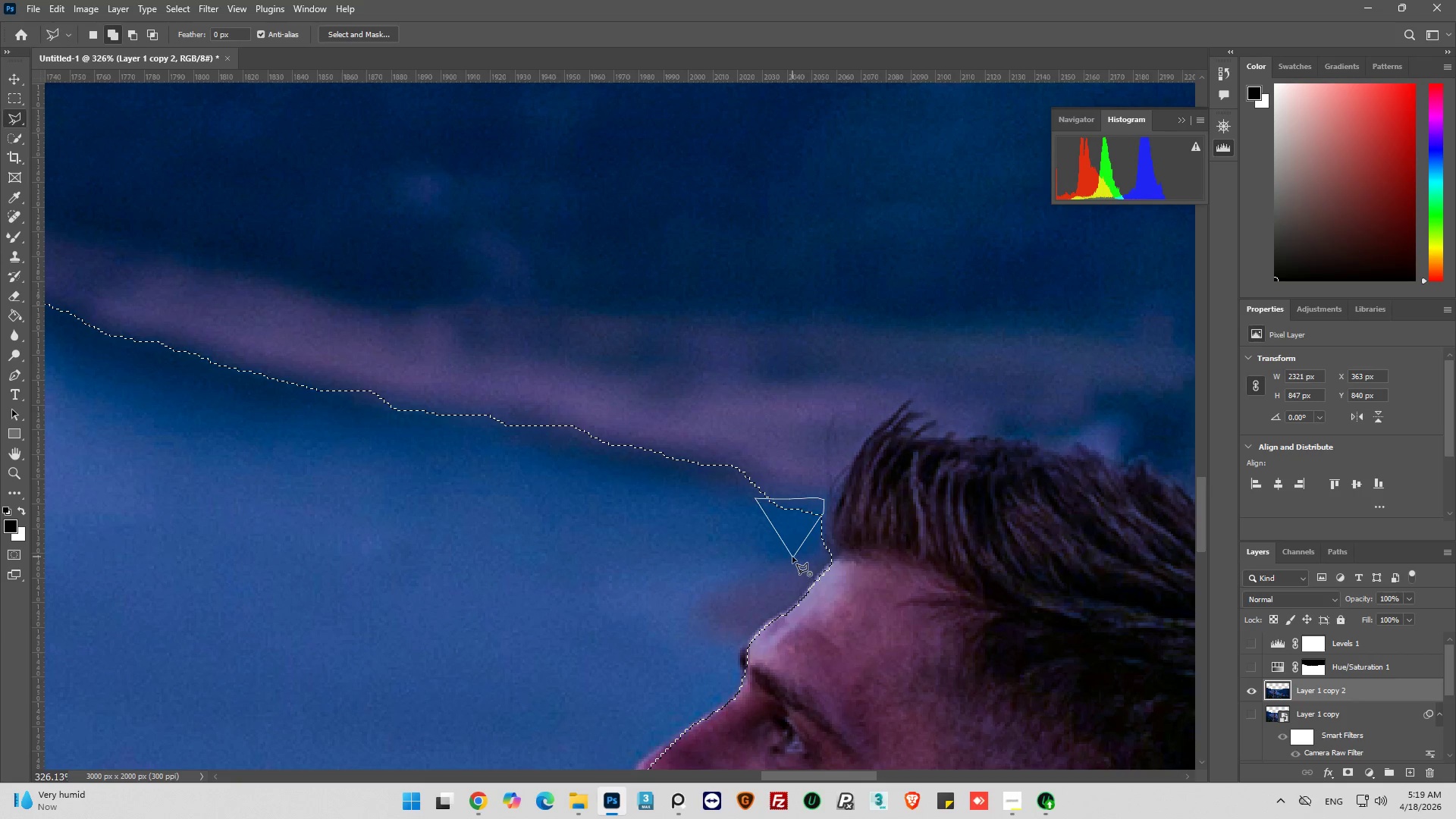 
left_click([792, 557])
 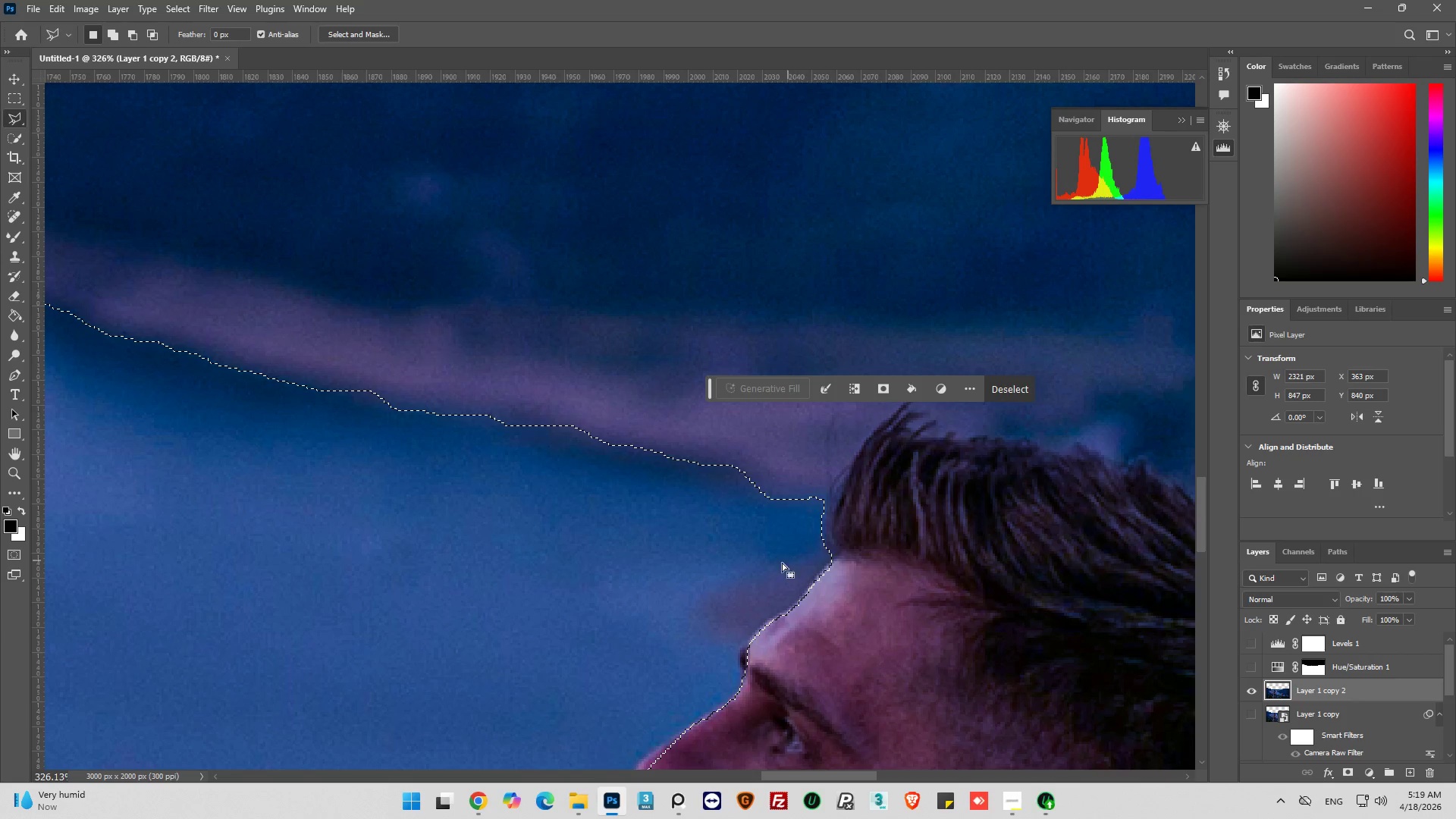 
hold_key(key=AltLeft, duration=1.2)
scroll: coordinate [648, 499], scroll_direction: down, amount: 20.0
 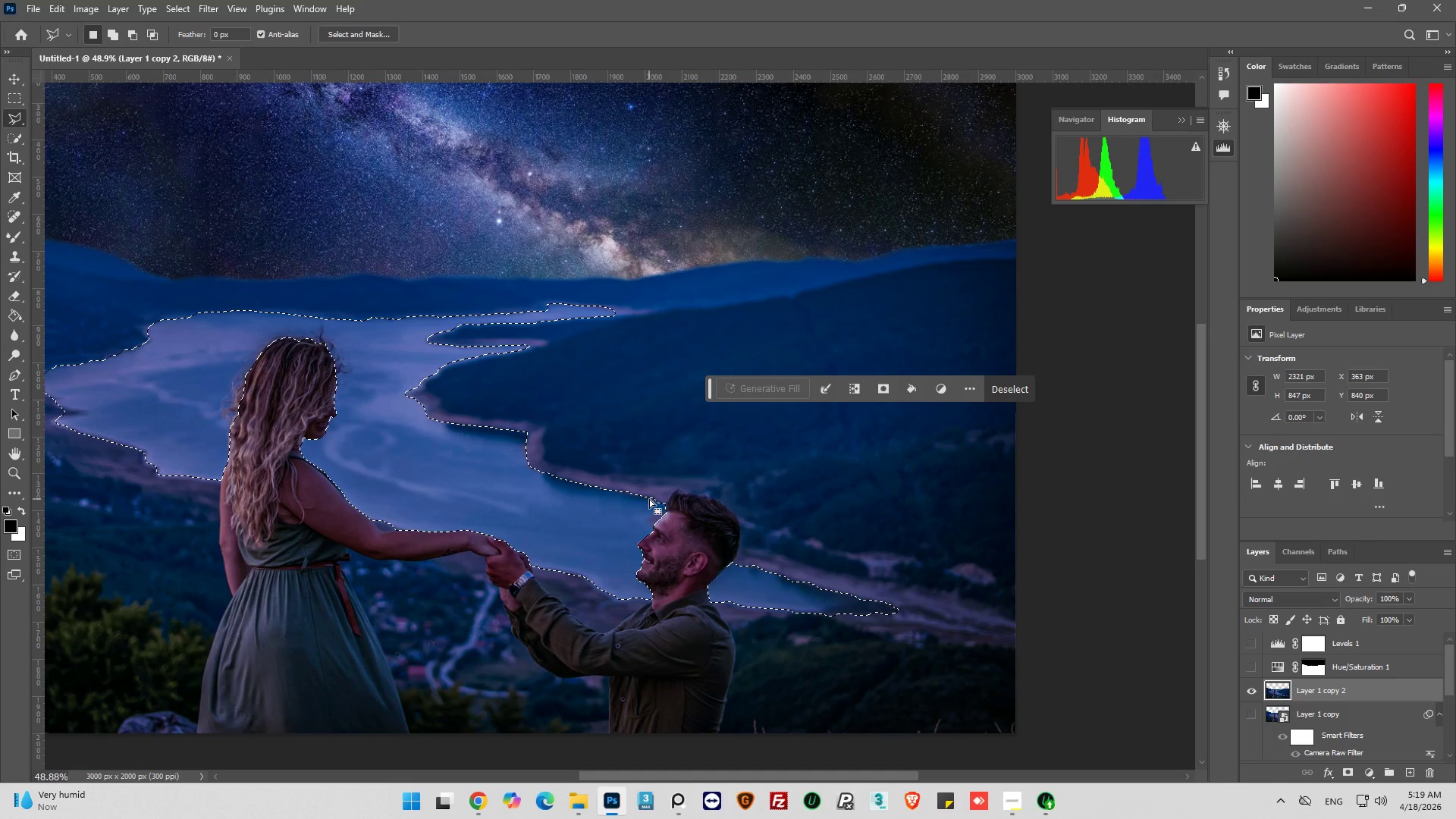 
hold_key(key=AltLeft, duration=0.36)
scroll: coordinate [651, 499], scroll_direction: down, amount: 5.0
 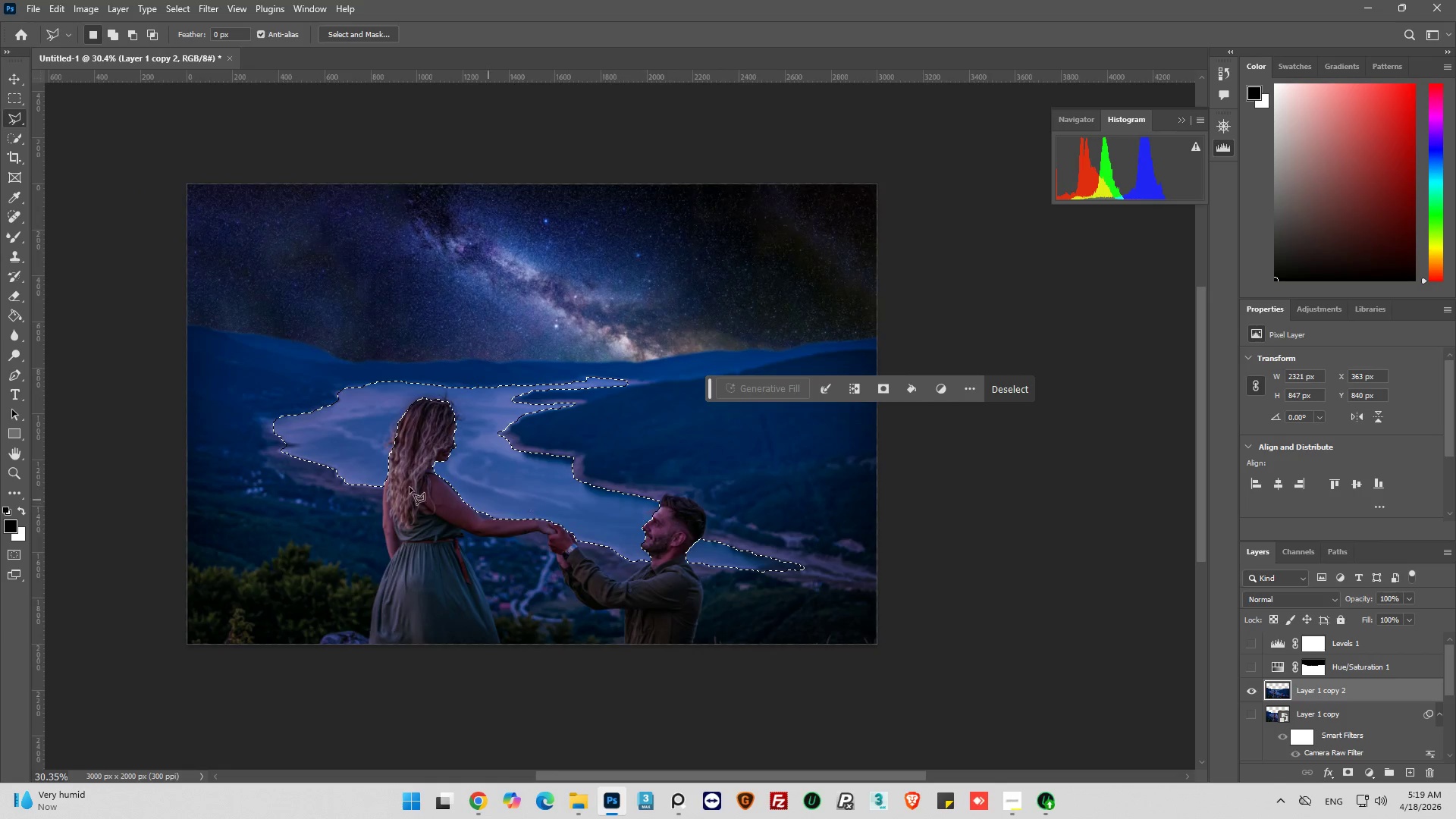 
hold_key(key=AltLeft, duration=1.27)
scroll: coordinate [409, 385], scroll_direction: up, amount: 9.0
 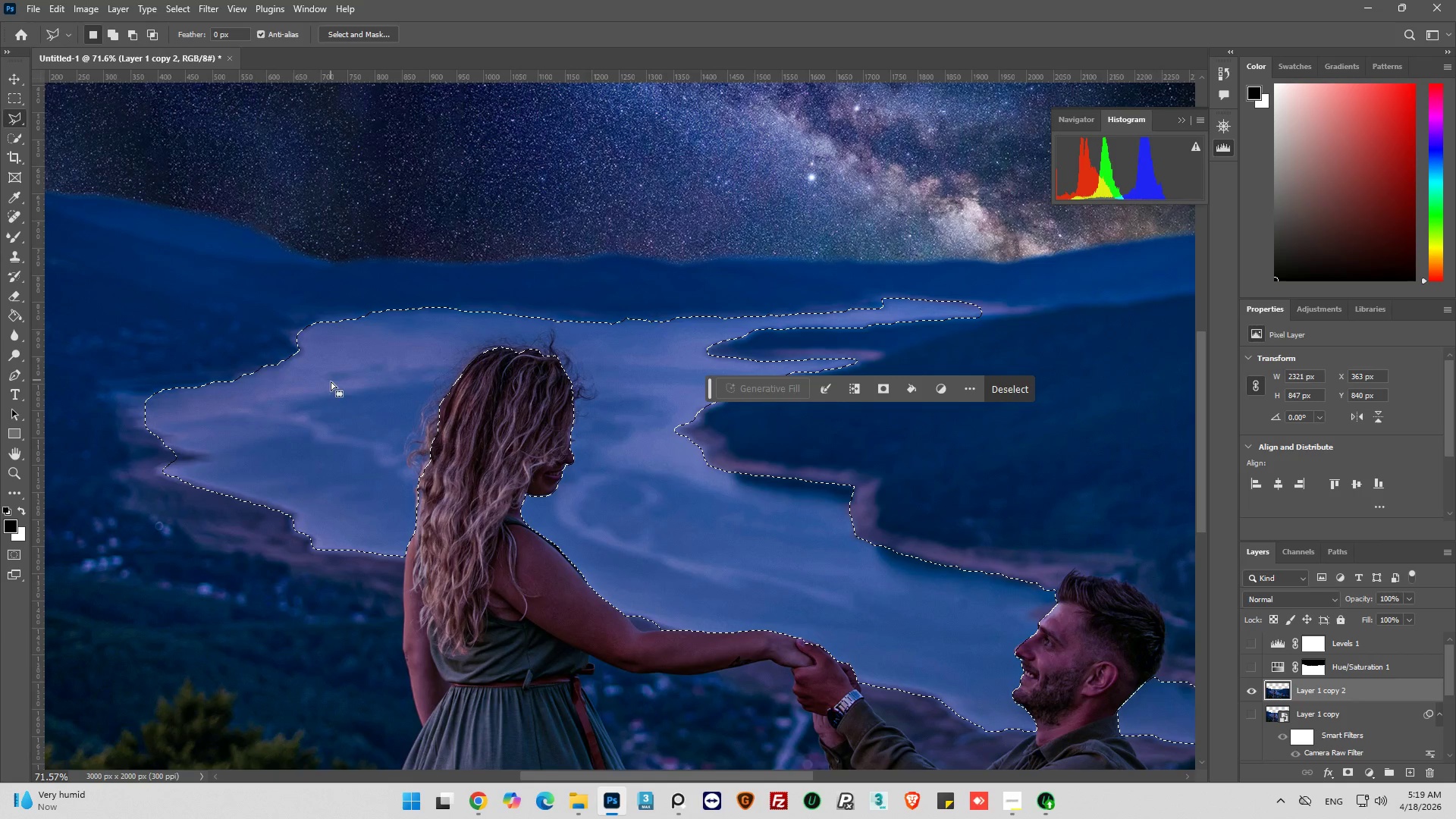 
hold_key(key=AltLeft, duration=0.91)
 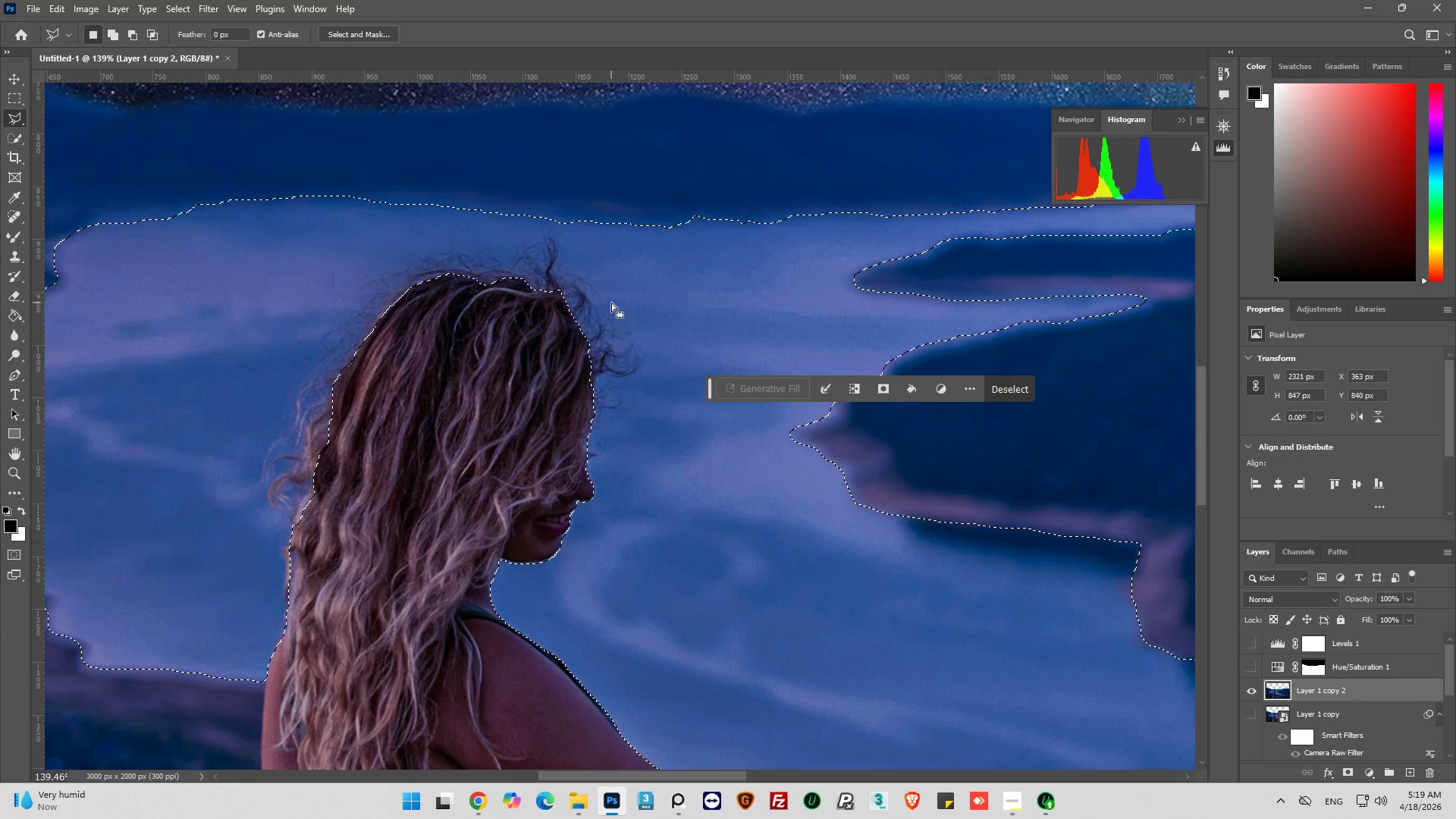 
hold_key(key=AltLeft, duration=0.34)
 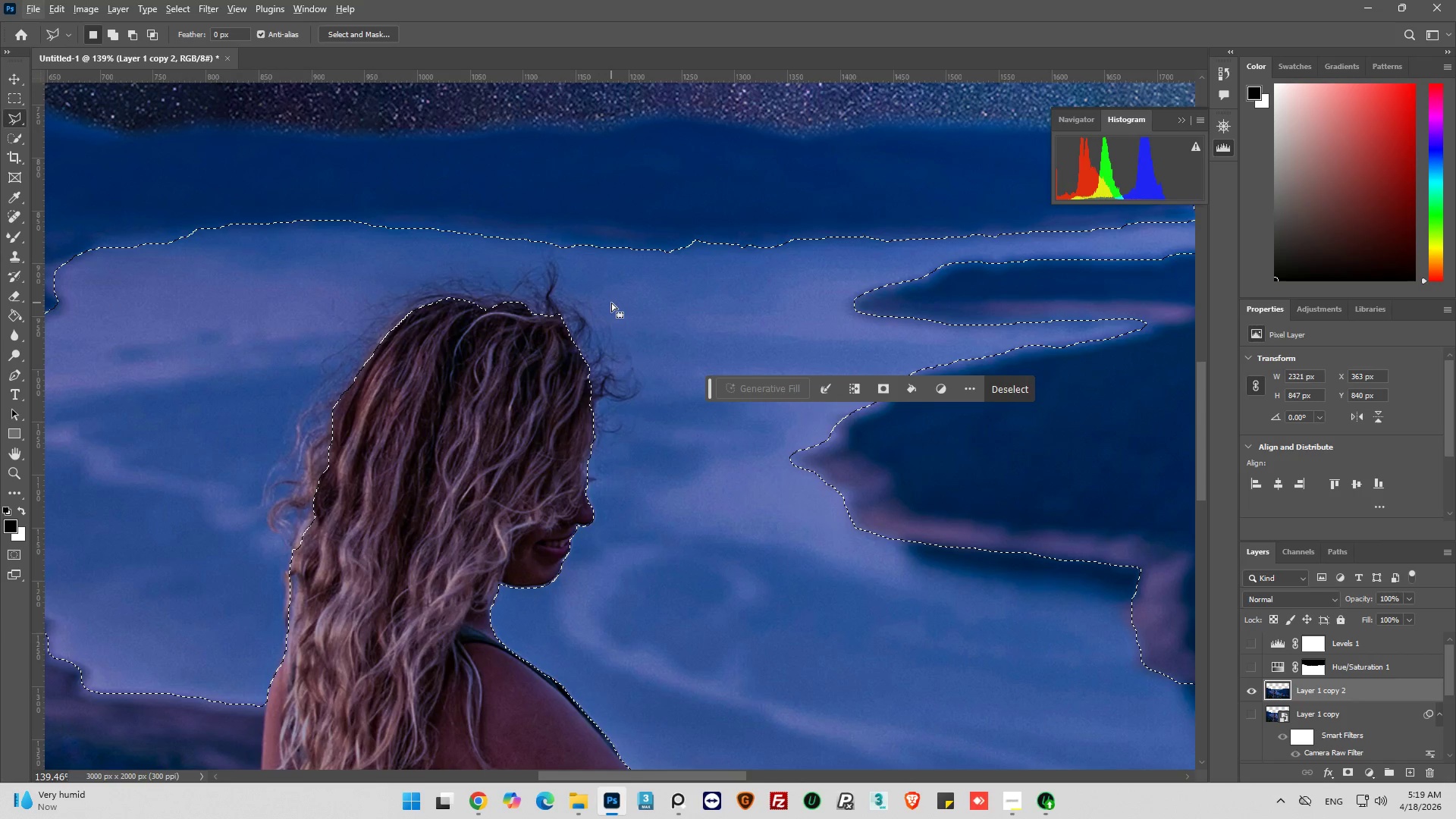 
scroll: coordinate [611, 303], scroll_direction: up, amount: 12.0
 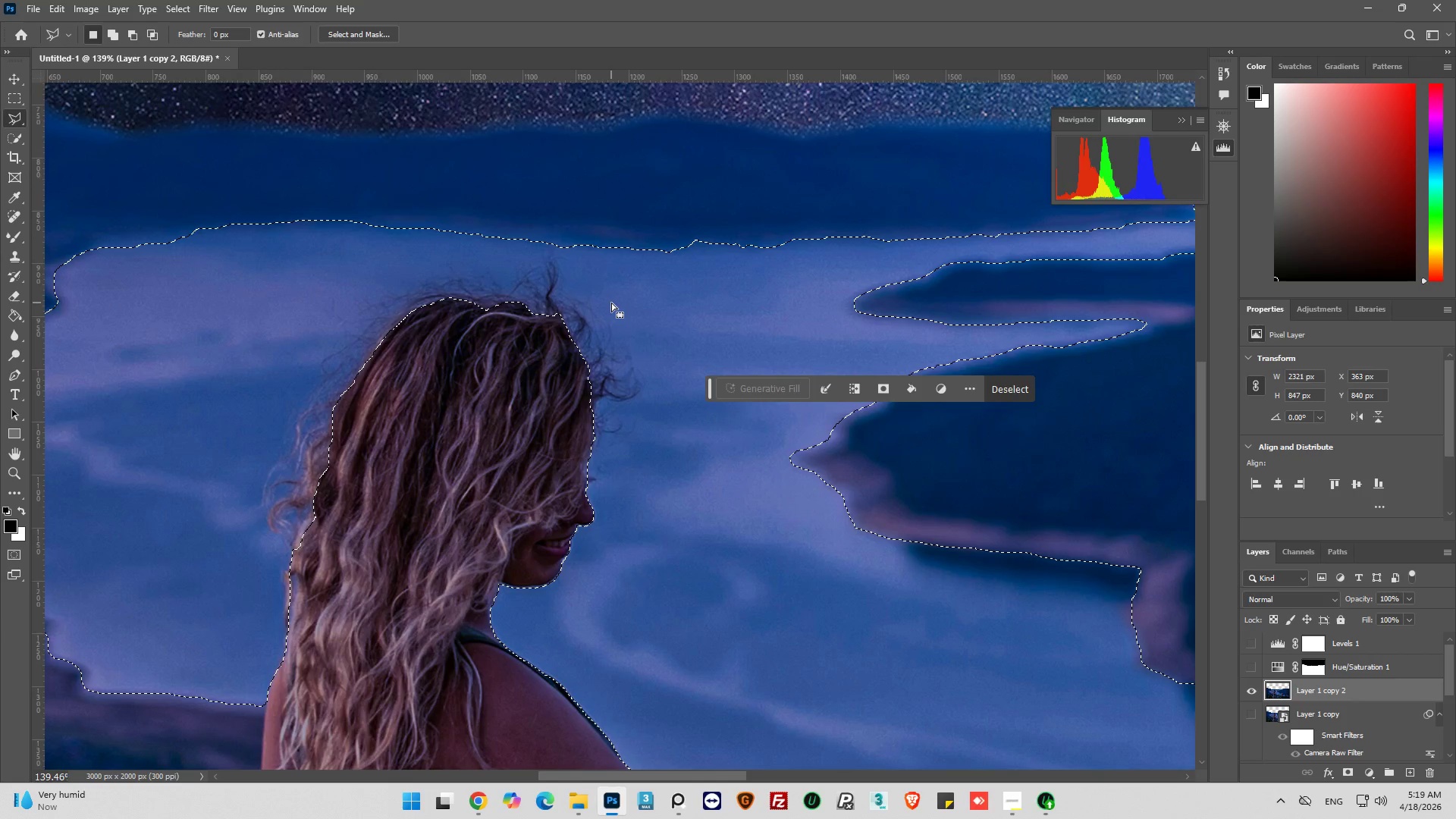 
hold_key(key=AltLeft, duration=1.03)
scroll: coordinate [611, 303], scroll_direction: down, amount: 3.0
 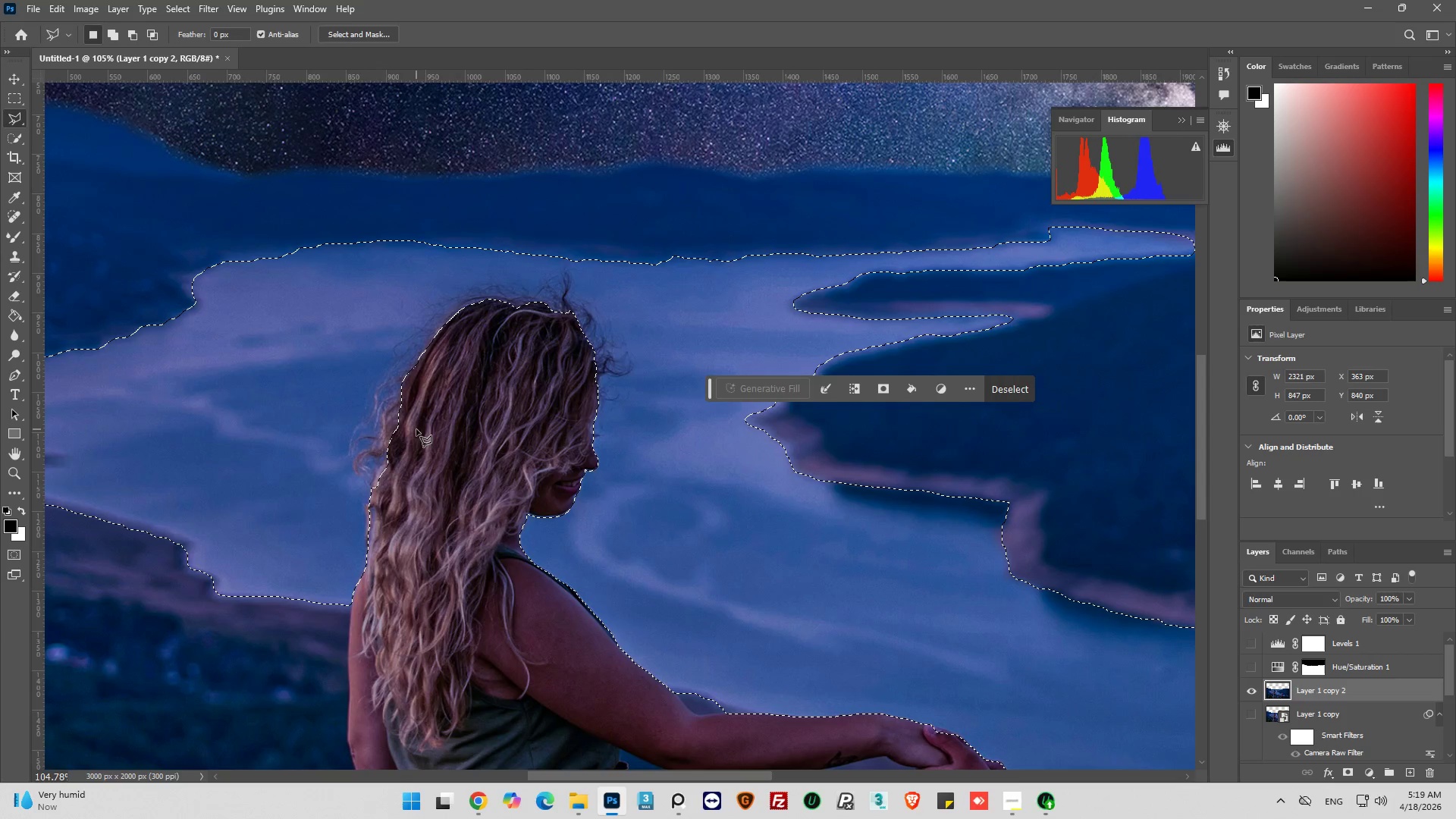 
hold_key(key=AltLeft, duration=0.84)
scroll: coordinate [416, 428], scroll_direction: down, amount: 4.0
 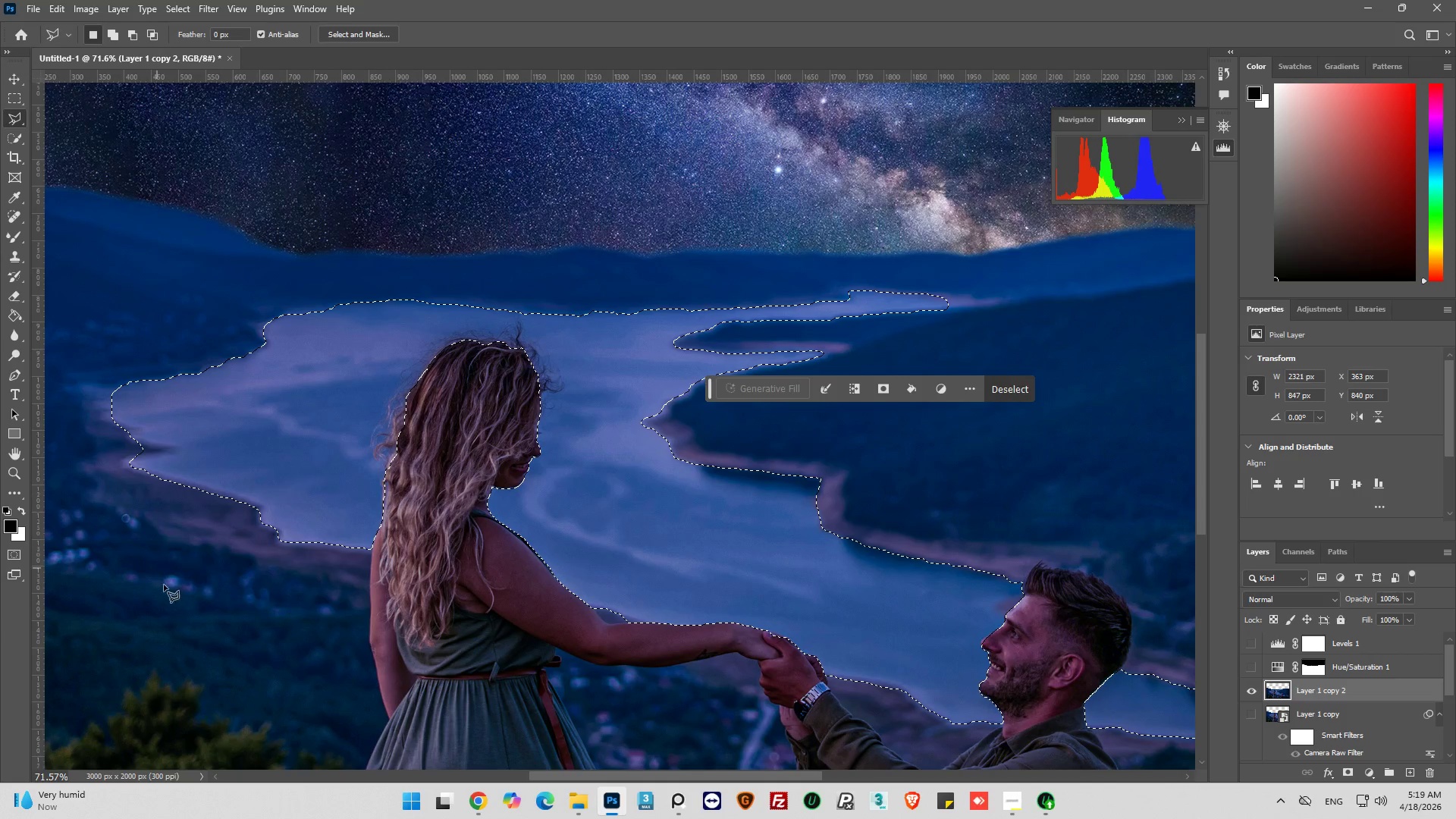 
hold_key(key=AltLeft, duration=0.64)
 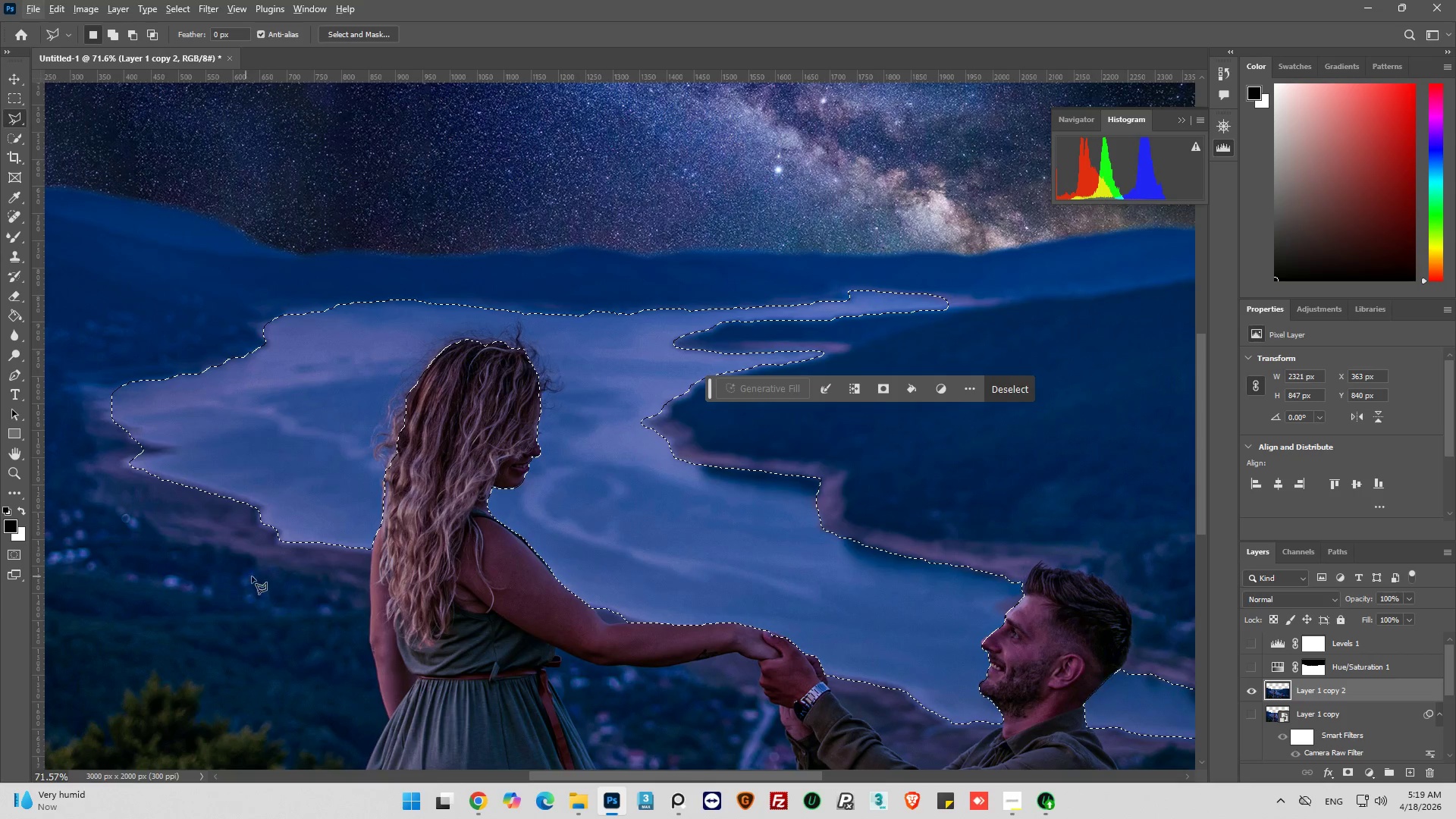 
hold_key(key=AltLeft, duration=0.62)
 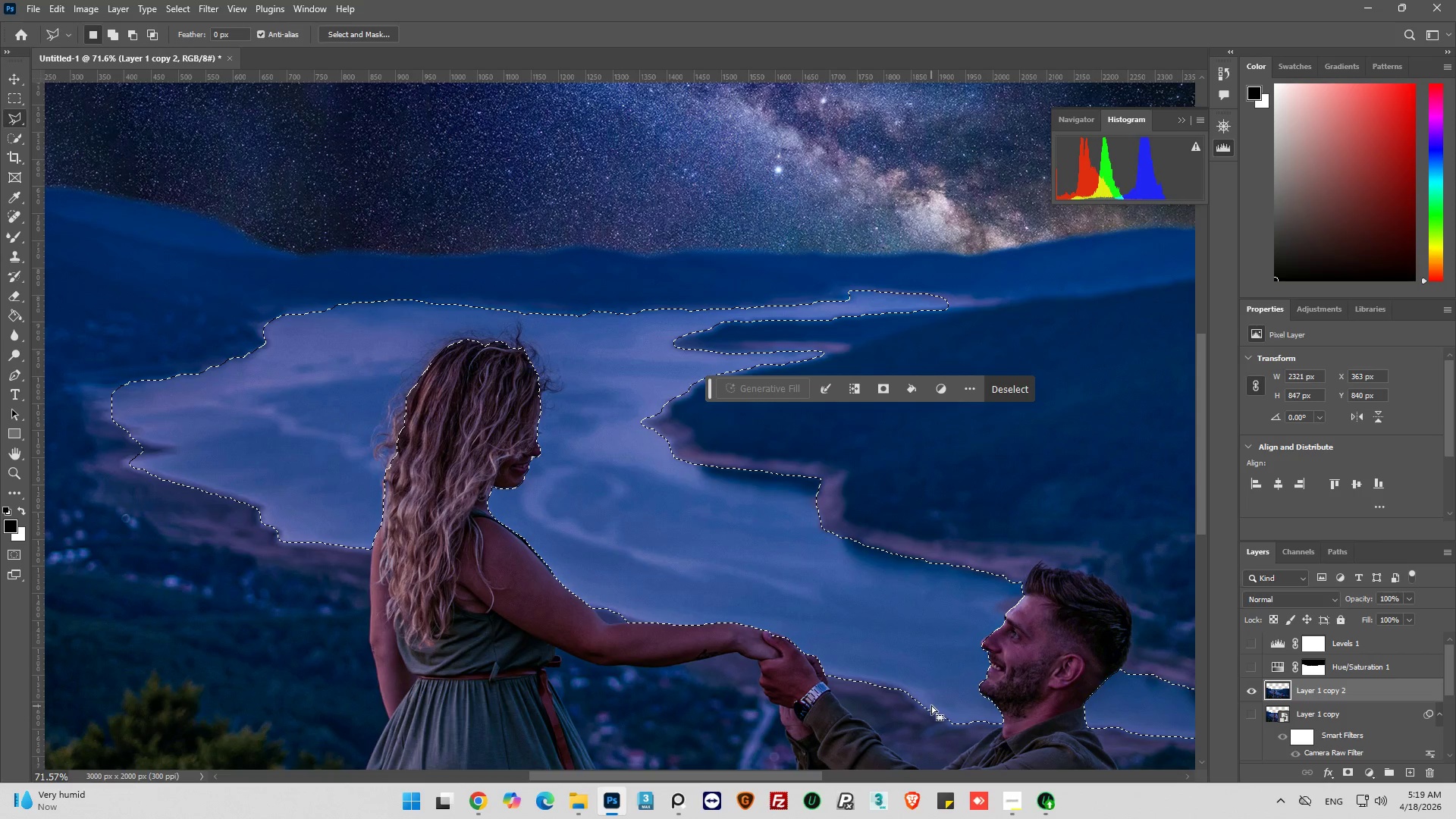 
hold_key(key=AltLeft, duration=1.77)
 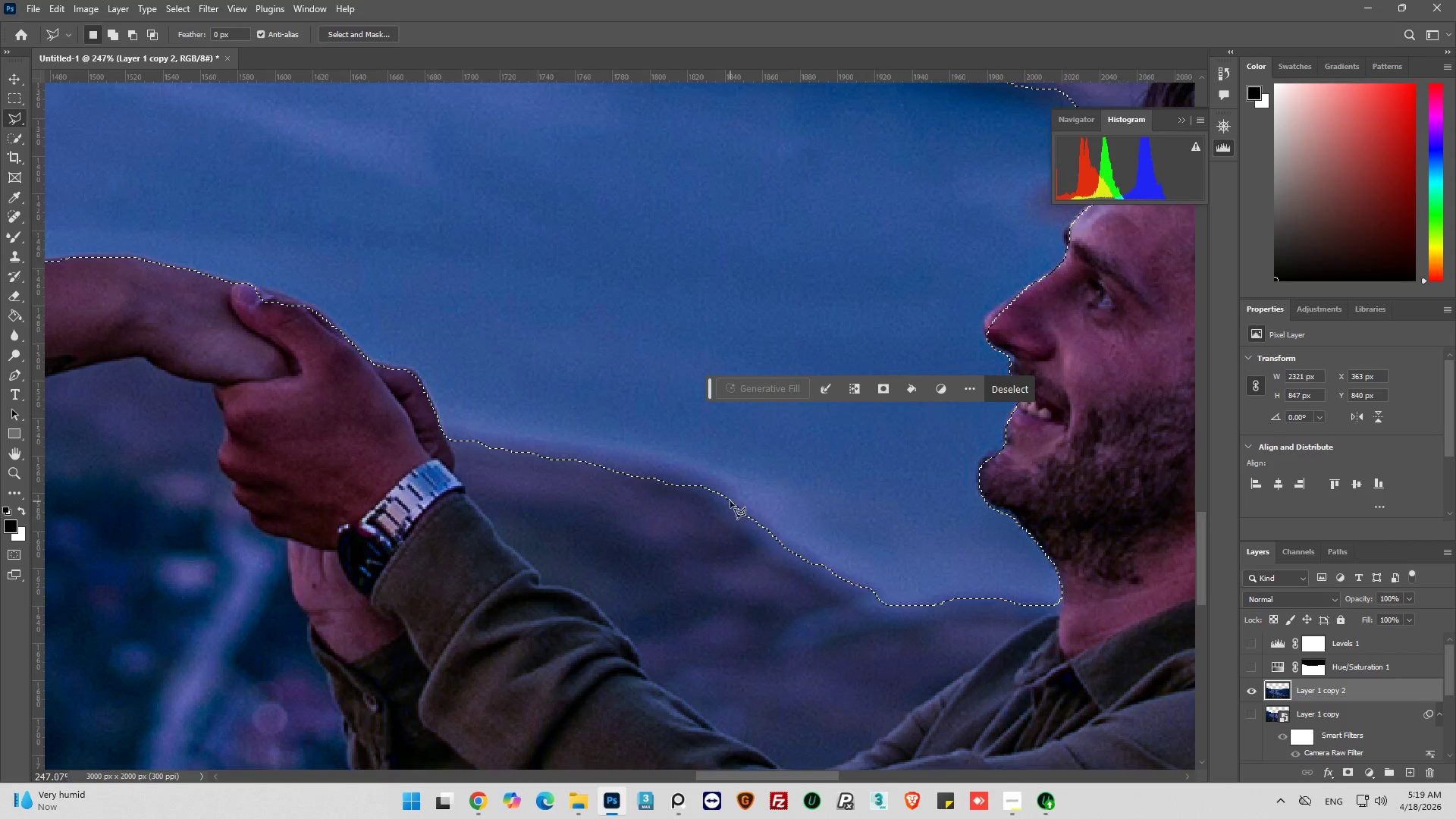 
scroll: coordinate [915, 686], scroll_direction: down, amount: 7.0
 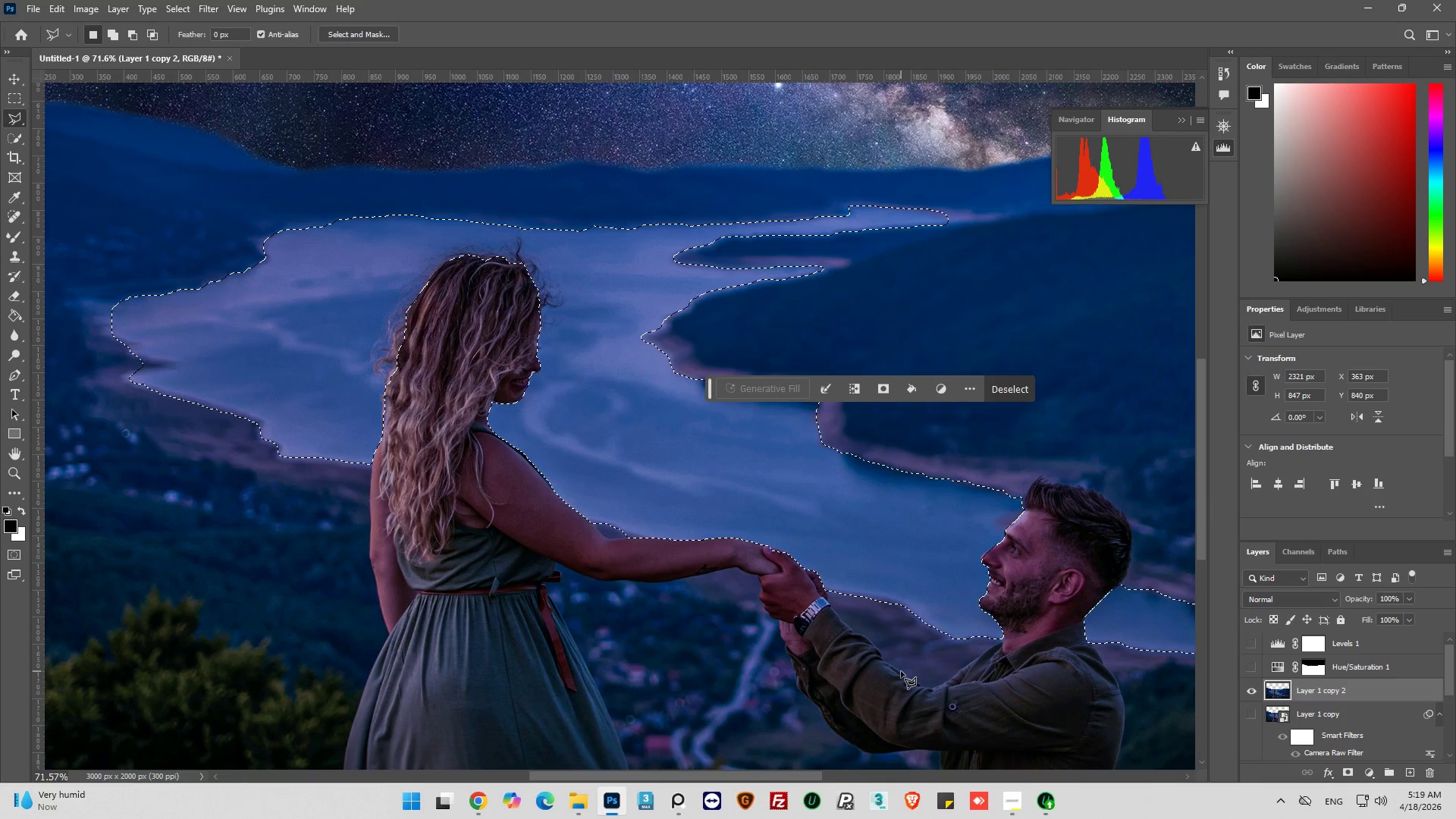 
scroll: coordinate [730, 501], scroll_direction: up, amount: 14.0
 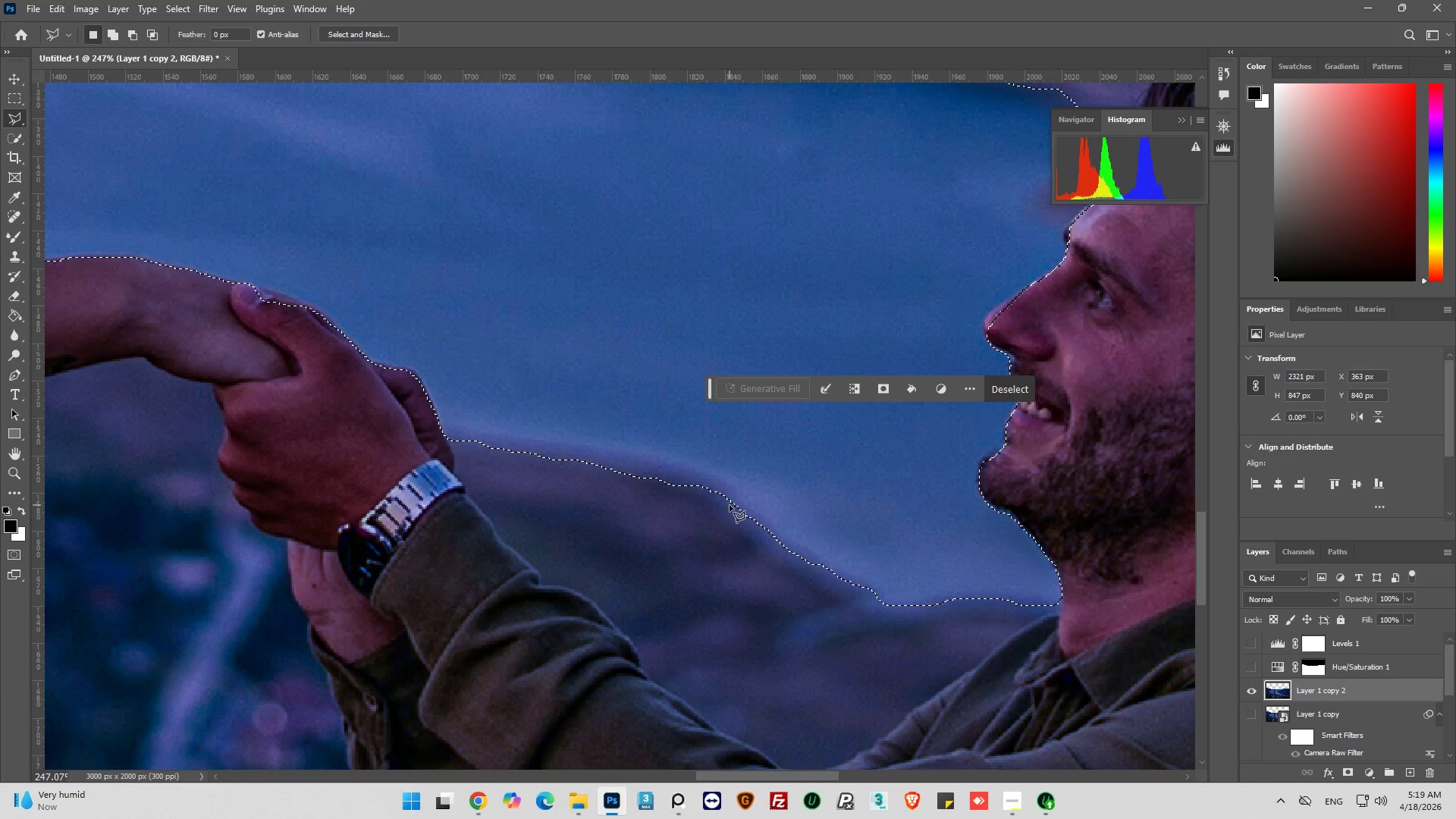 
hold_key(key=AltLeft, duration=0.92)
 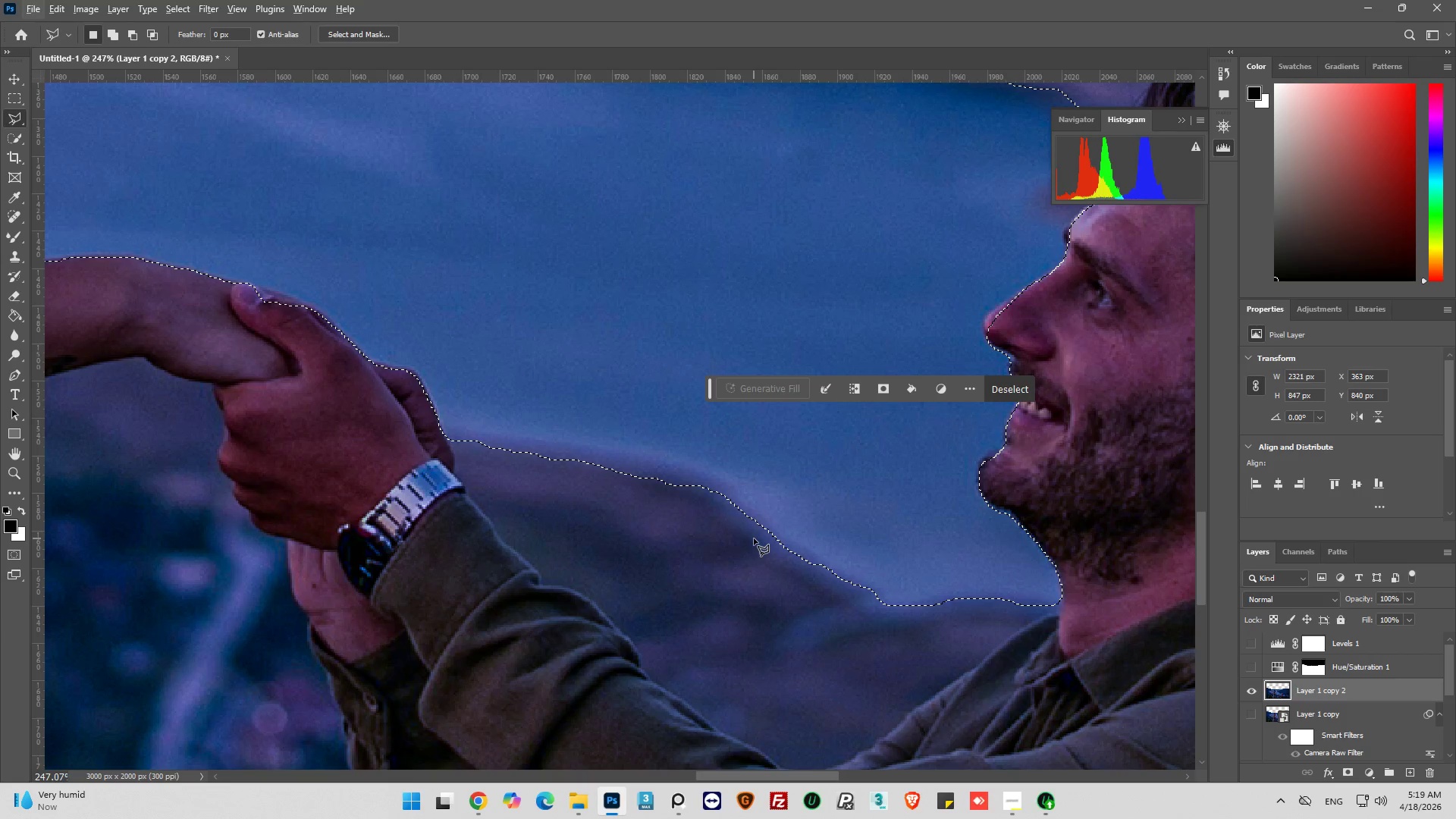 
hold_key(key=AltLeft, duration=0.8)
left_click([759, 534])
 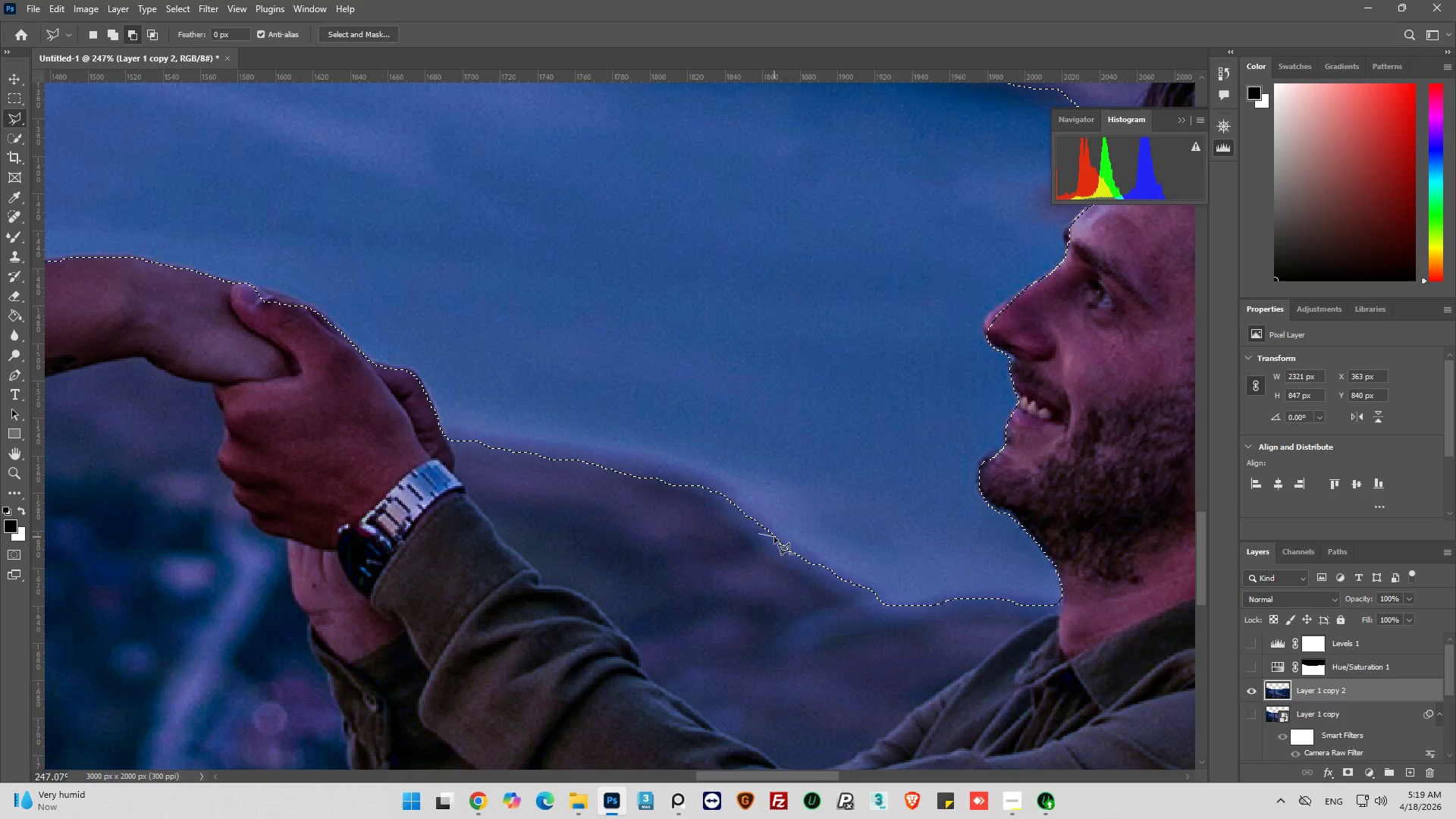 
left_click([776, 533])
 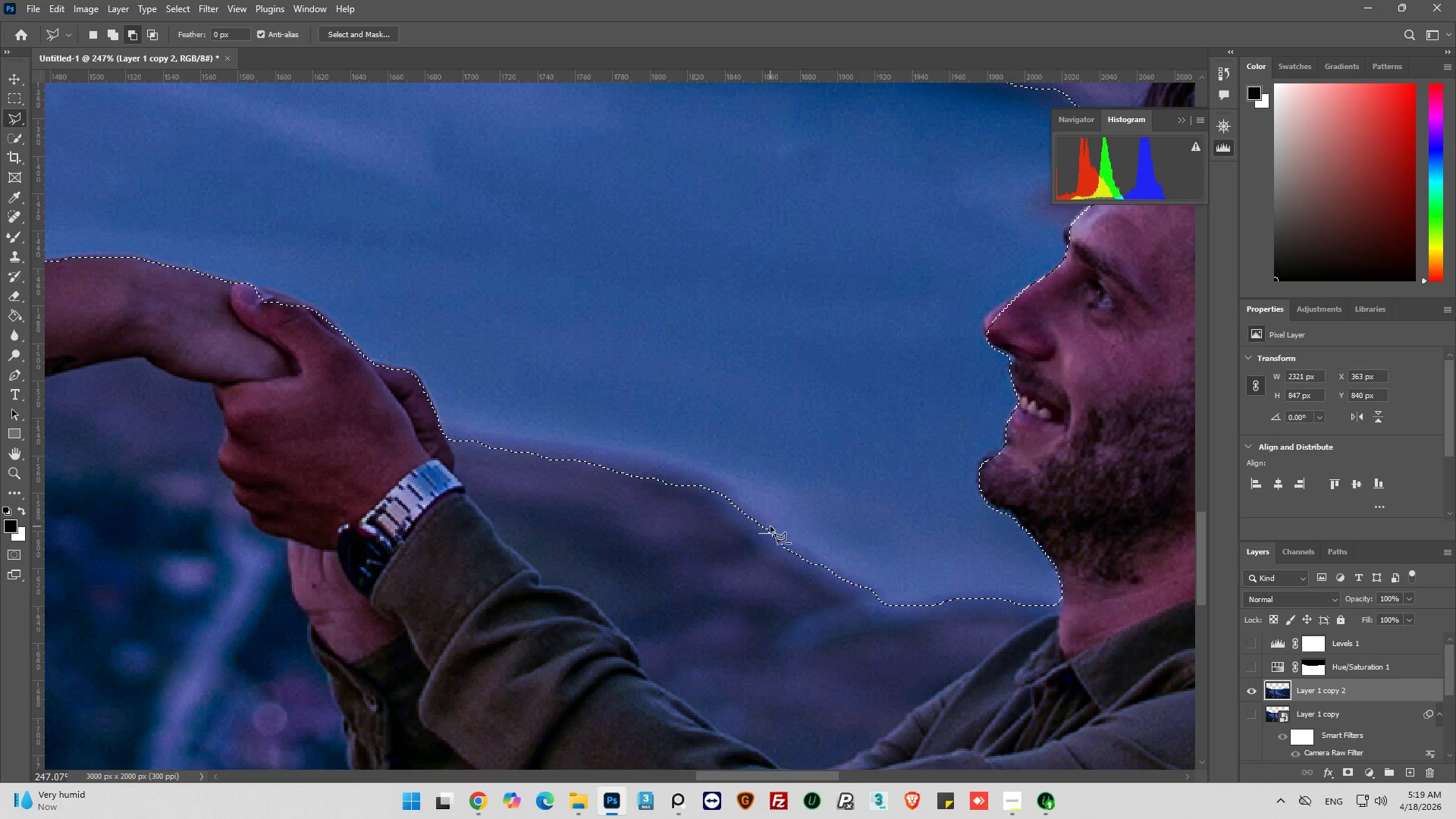 
left_click_drag(start_coordinate=[770, 526], to_coordinate=[768, 522])
 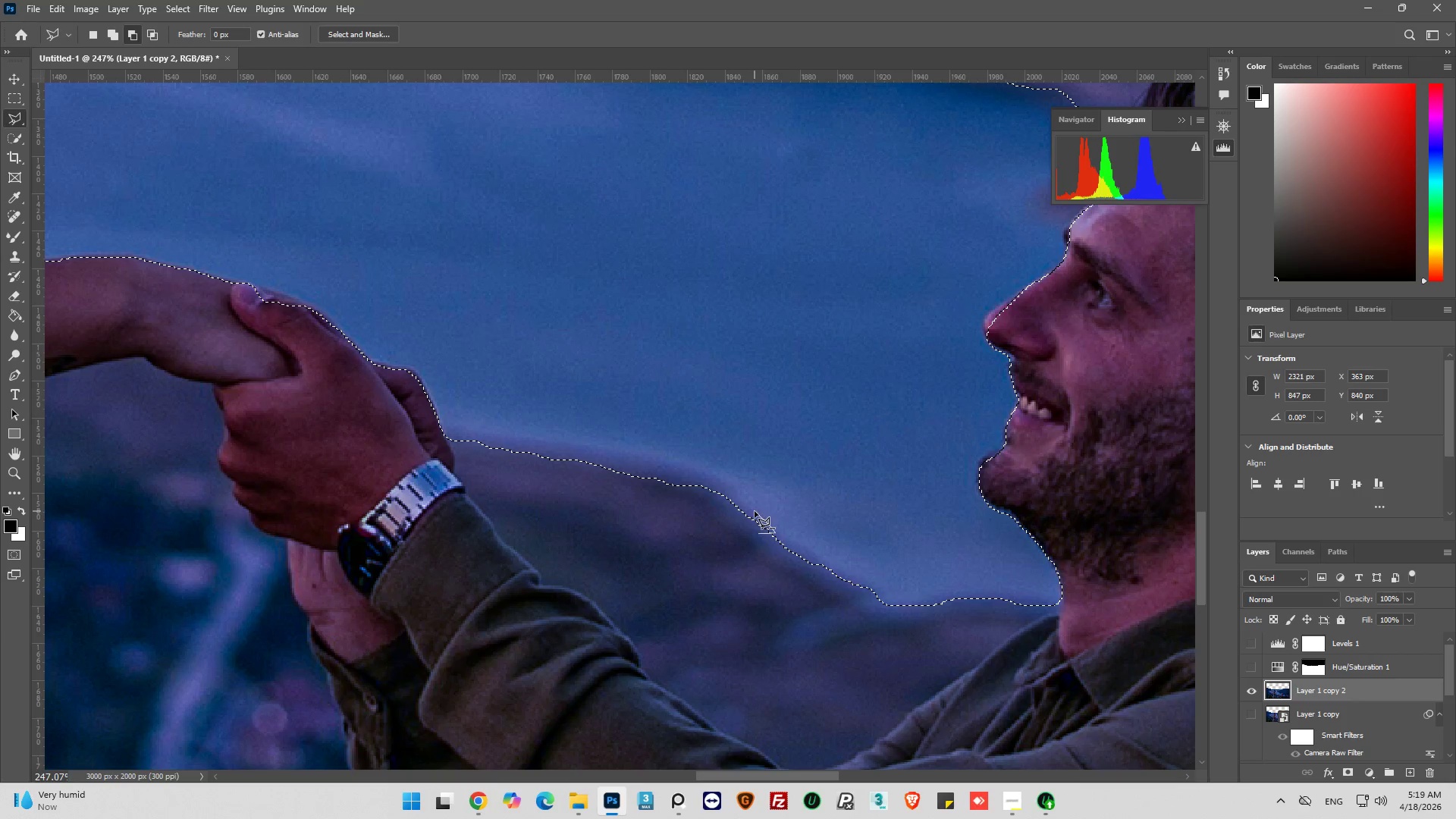 
left_click([755, 511])
 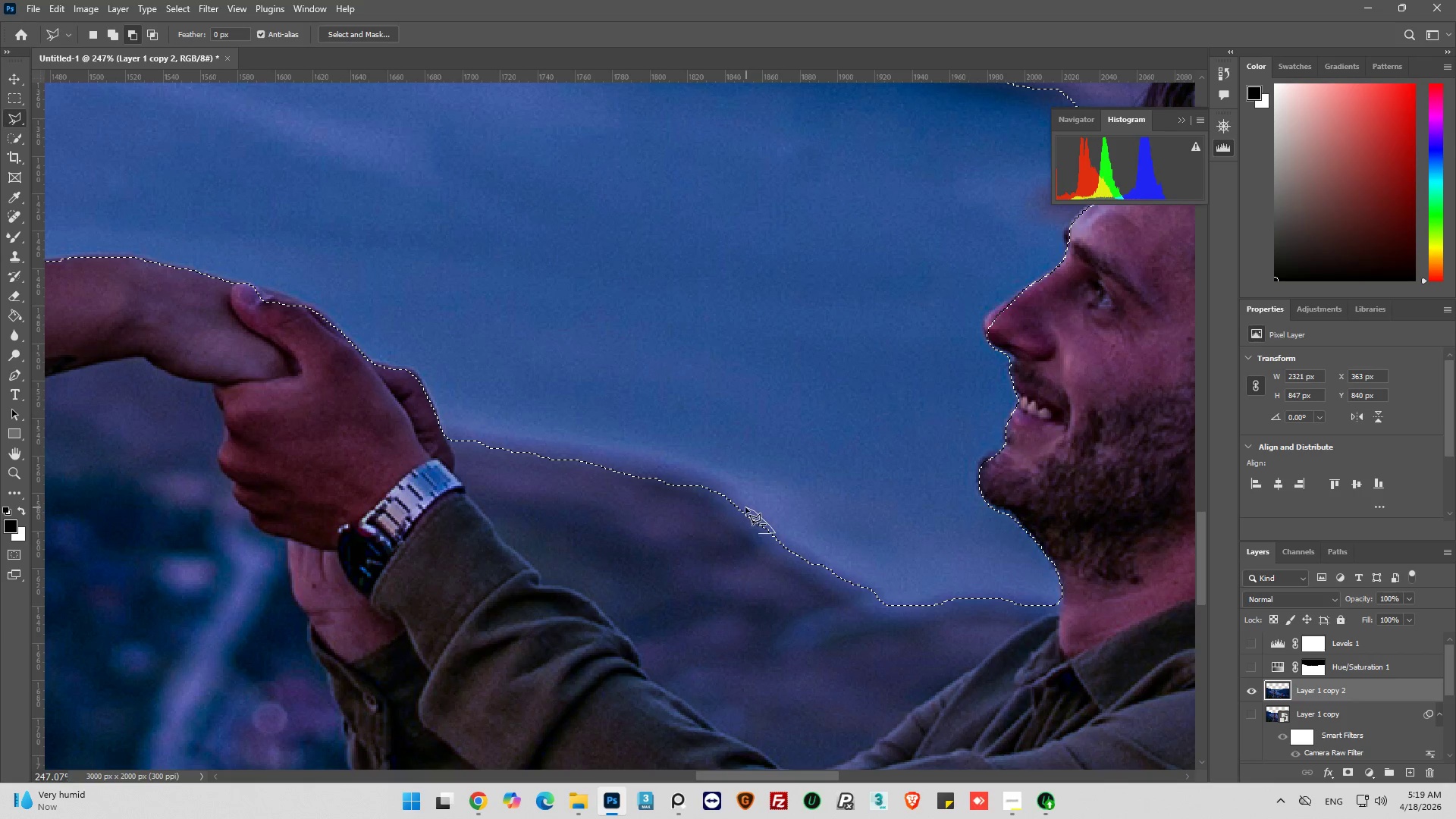 
left_click_drag(start_coordinate=[745, 507], to_coordinate=[739, 503])
 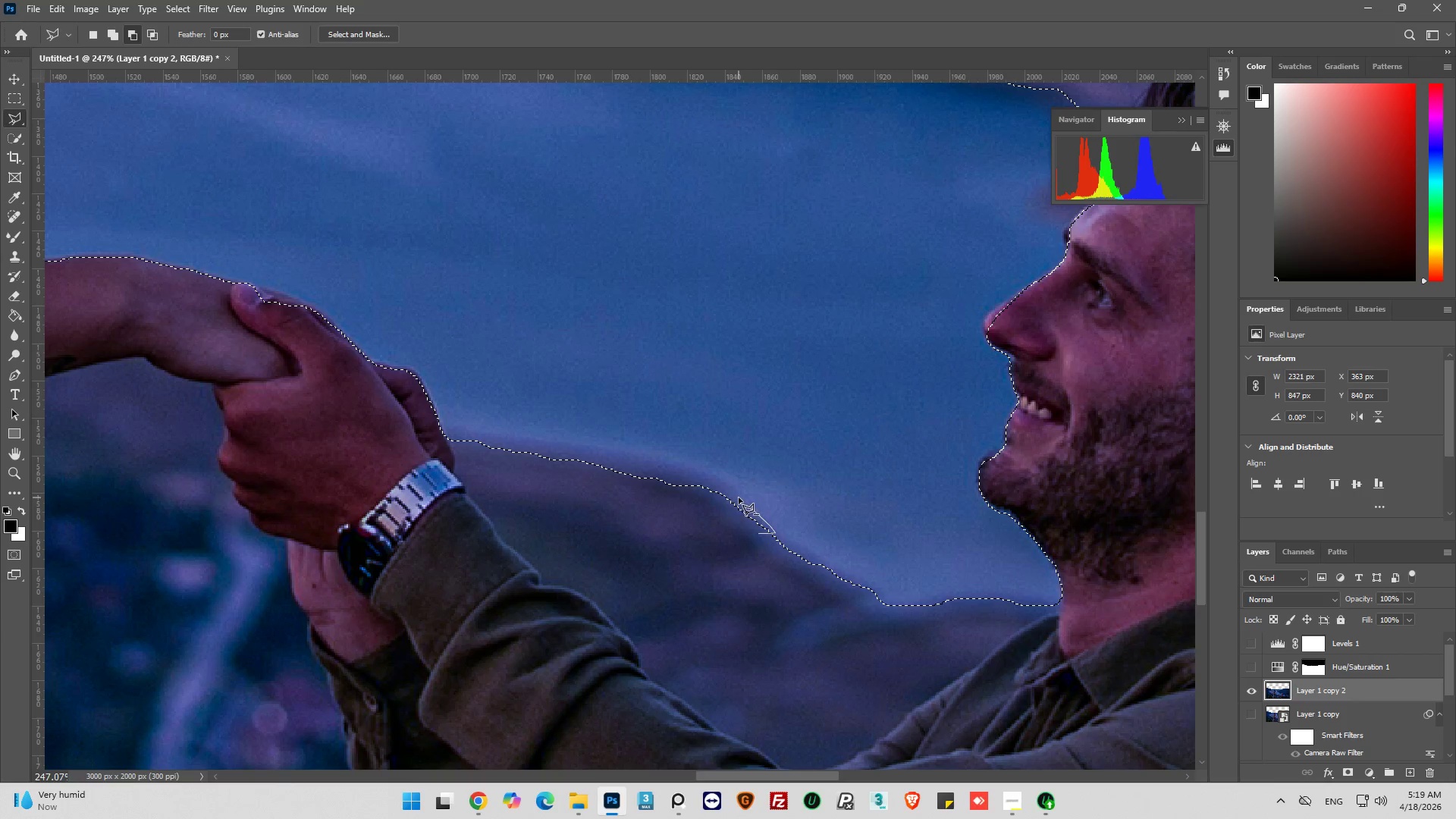 
left_click([739, 497])
 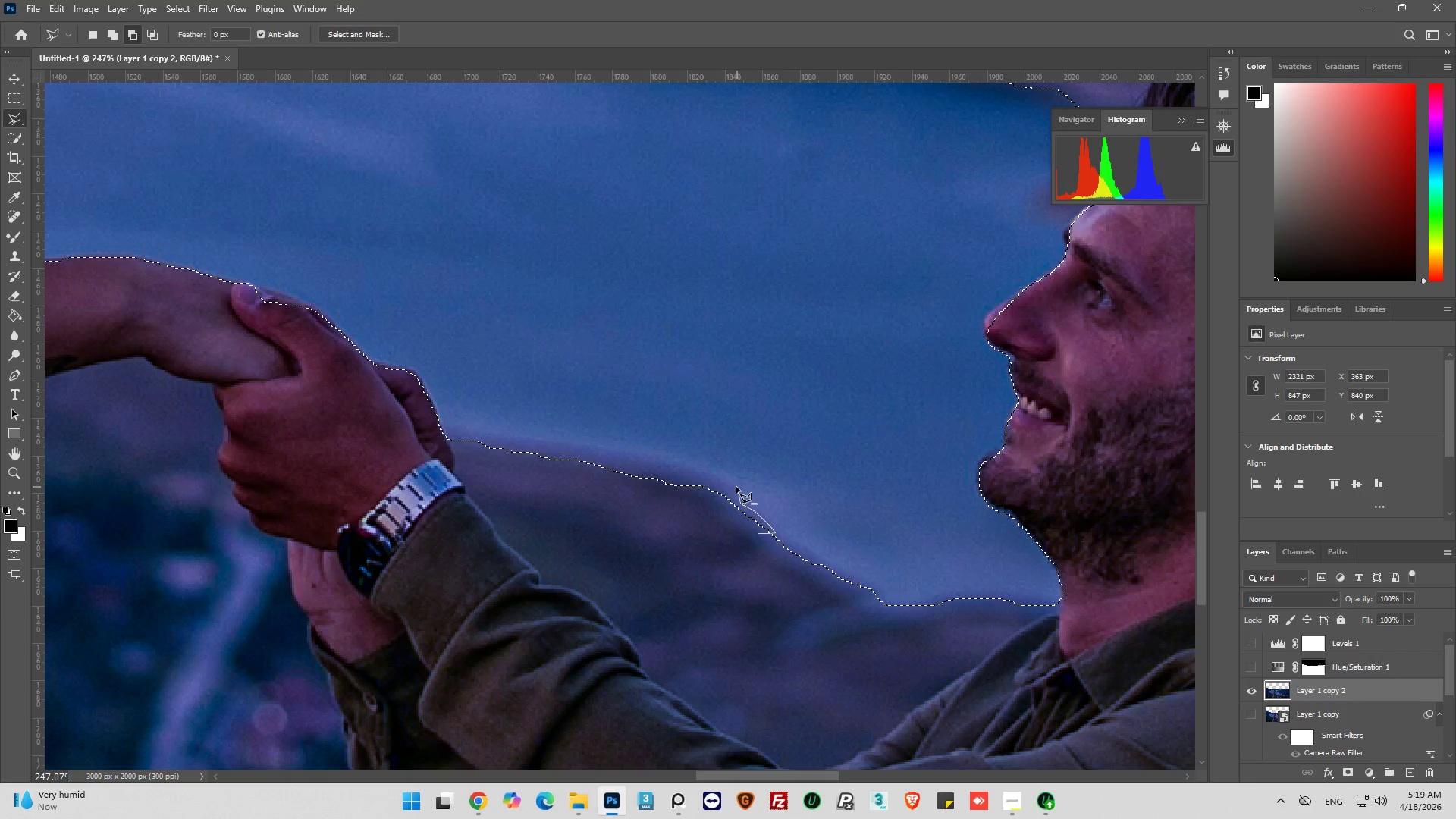 
left_click_drag(start_coordinate=[736, 487], to_coordinate=[732, 478])
 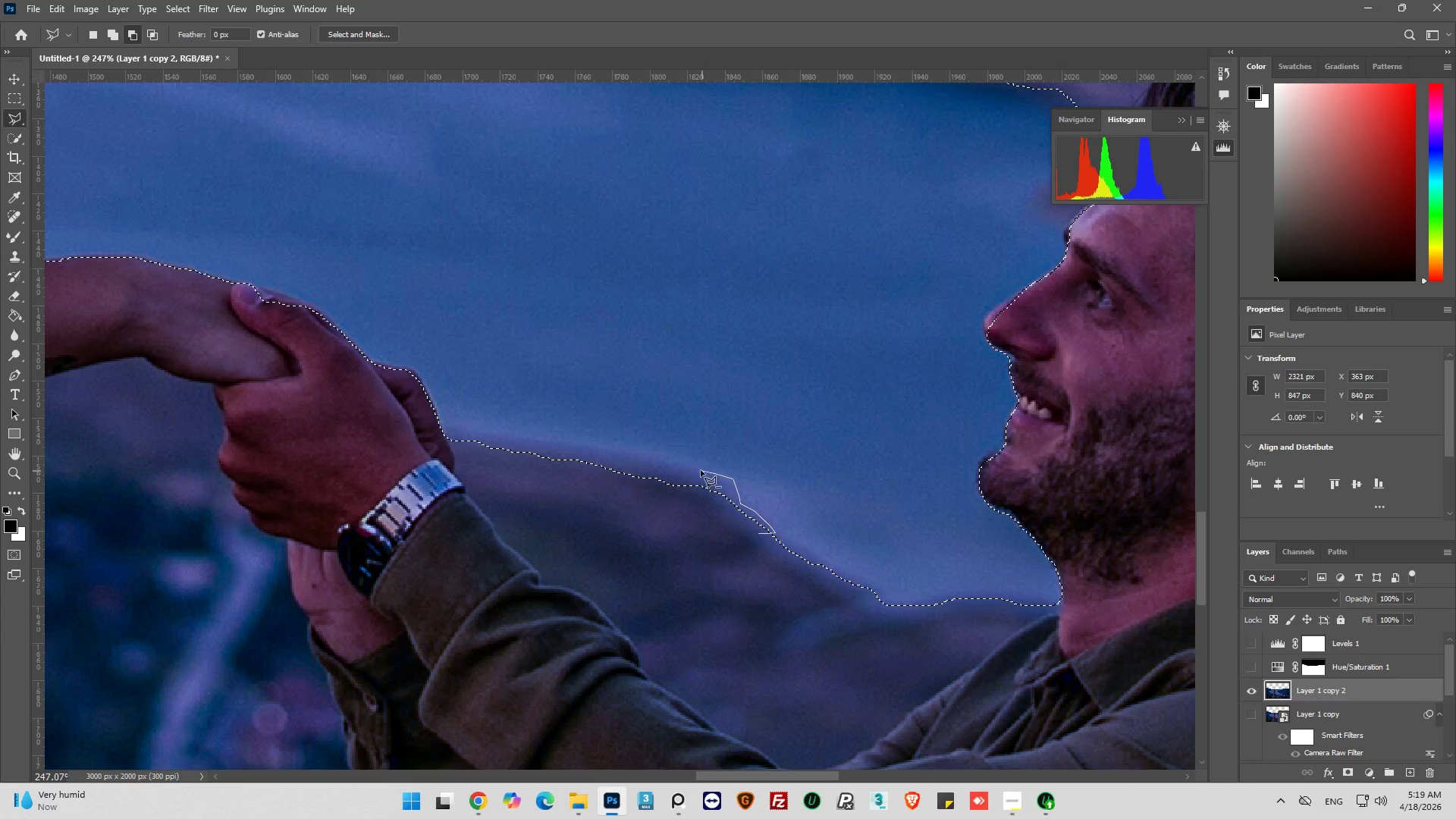 
left_click_drag(start_coordinate=[698, 469], to_coordinate=[671, 457])
 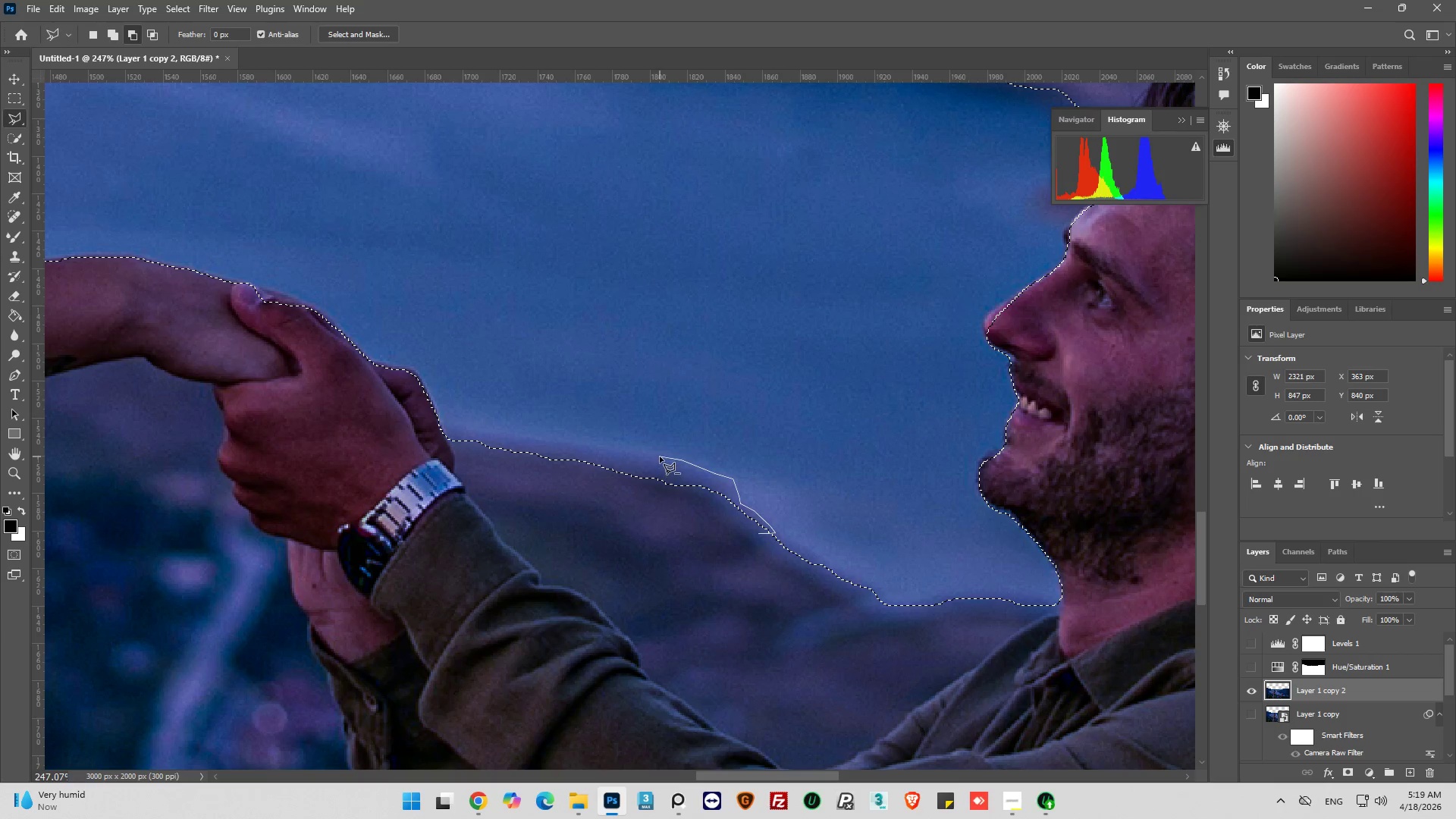 
left_click_drag(start_coordinate=[651, 454], to_coordinate=[645, 453])
 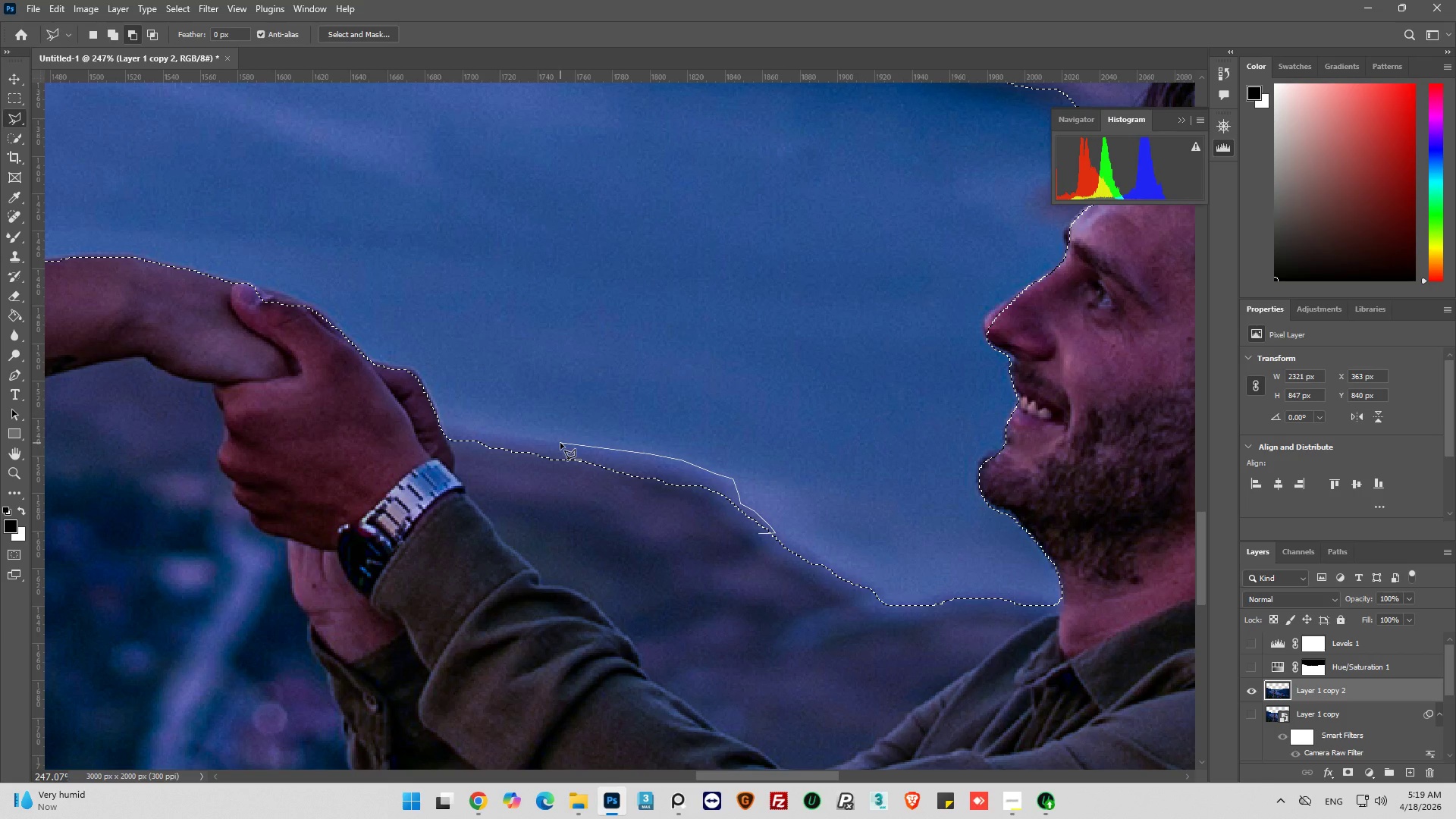 
left_click_drag(start_coordinate=[560, 443], to_coordinate=[552, 441])
 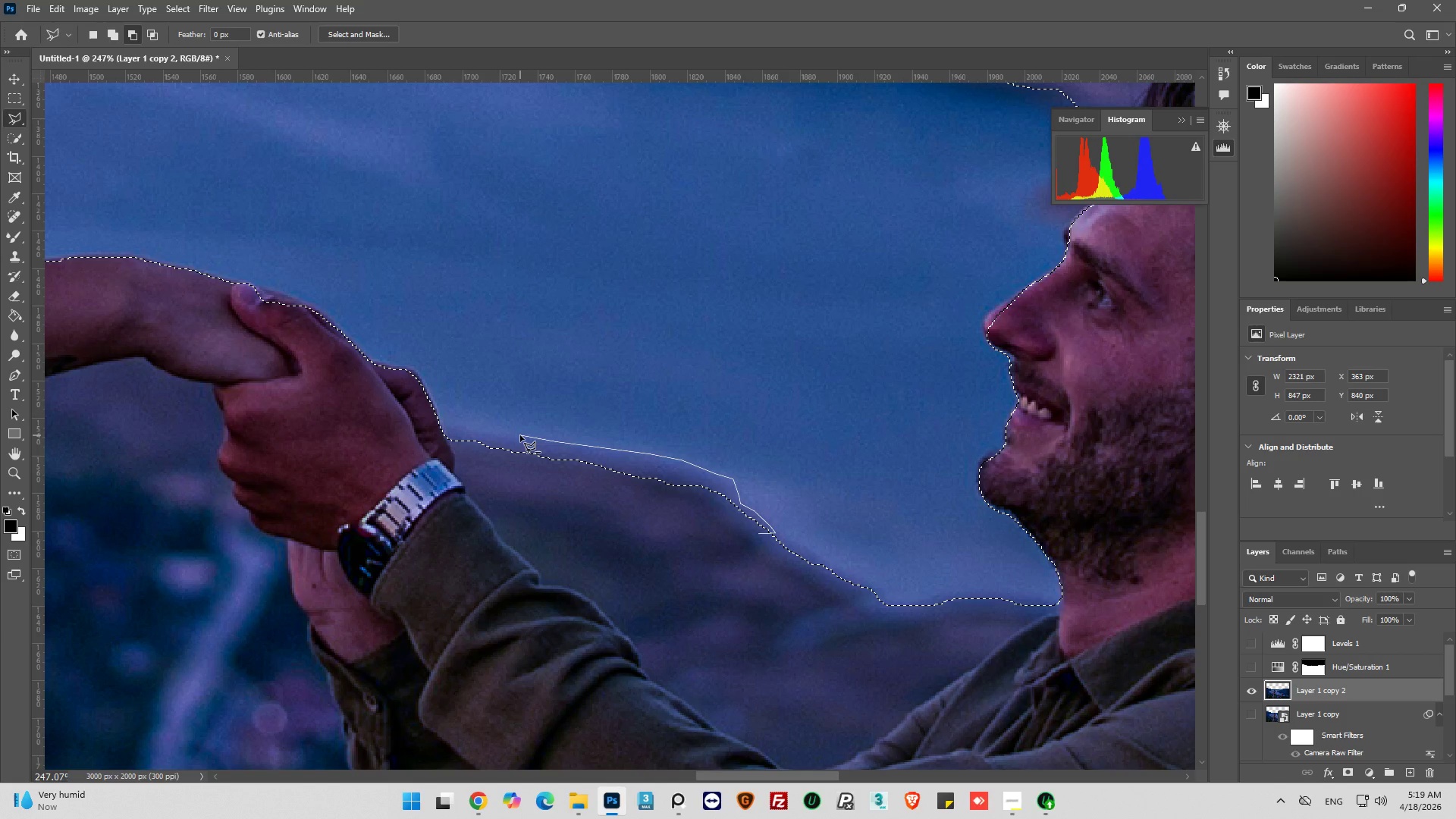 
left_click_drag(start_coordinate=[520, 435], to_coordinate=[511, 435])
 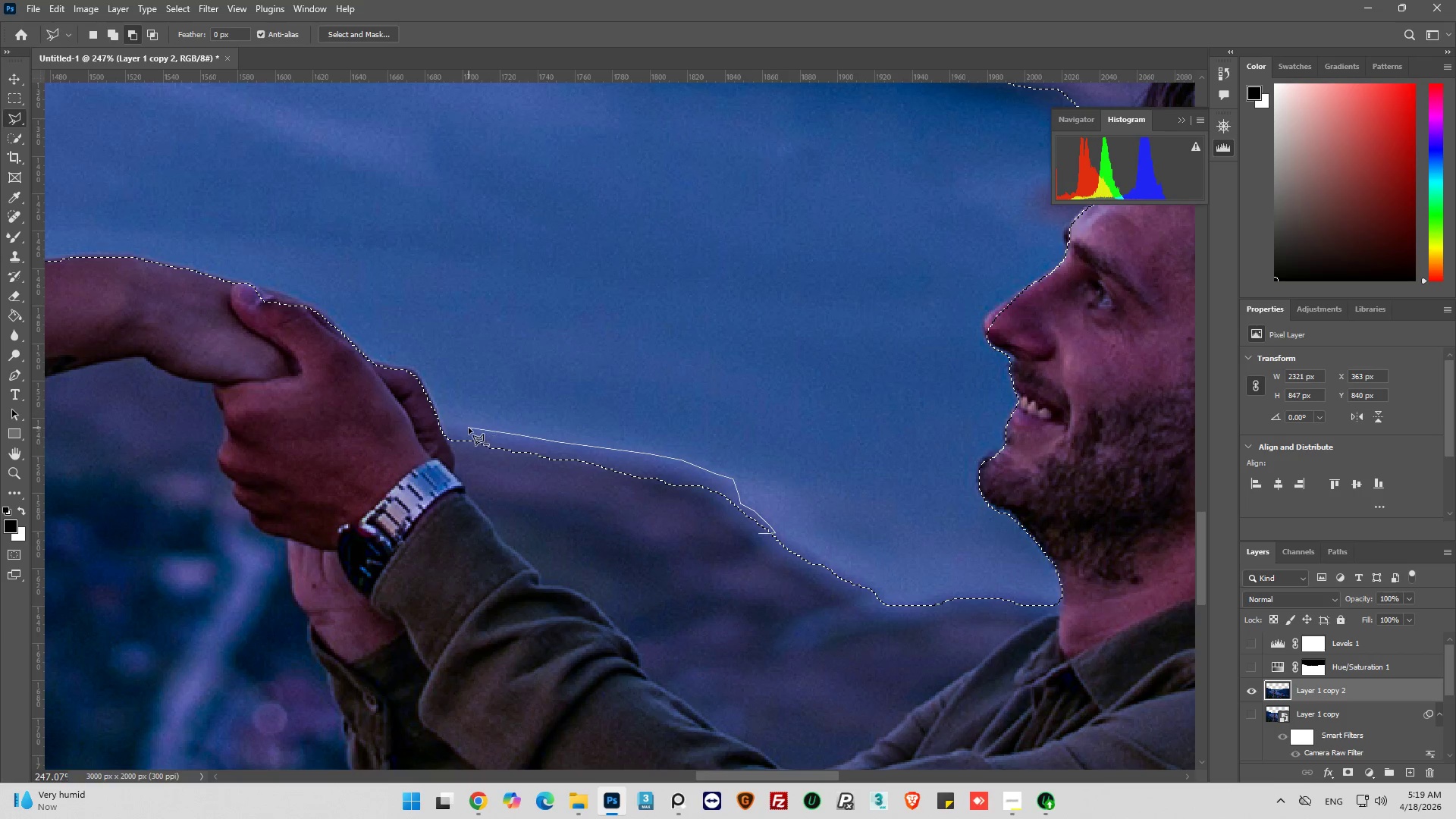 
left_click([469, 428])
 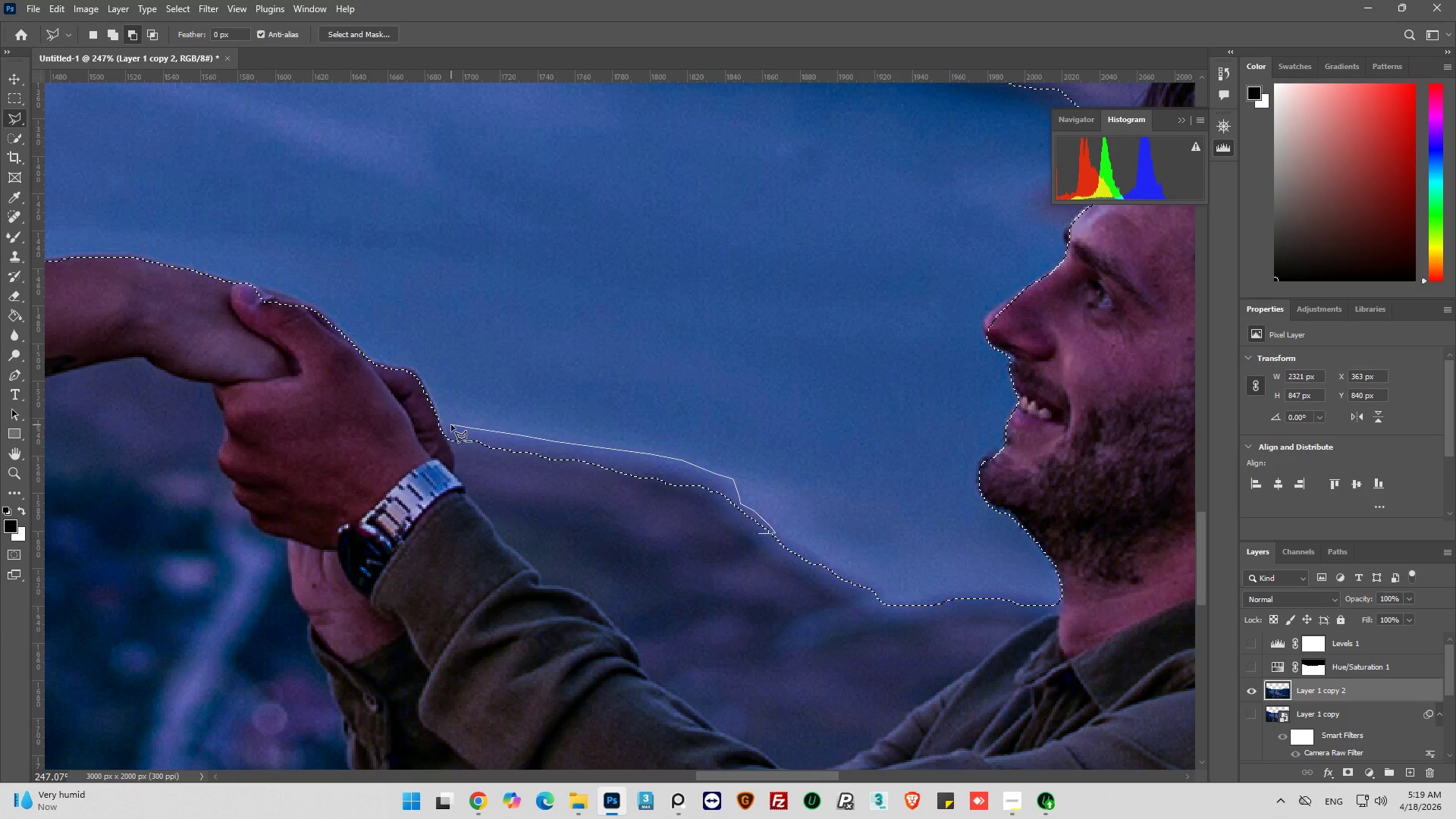 
left_click([451, 425])
 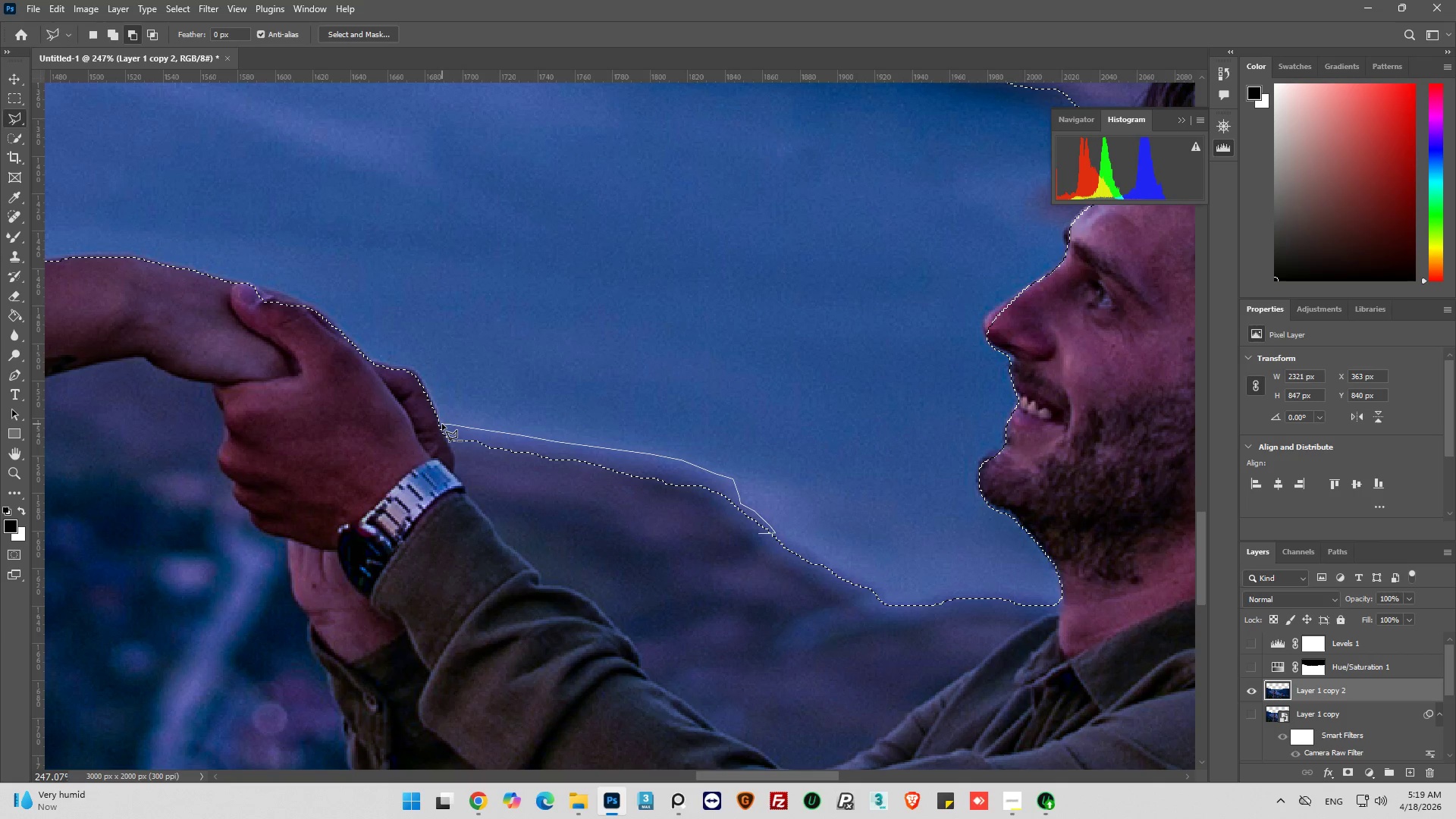 
left_click([442, 424])
 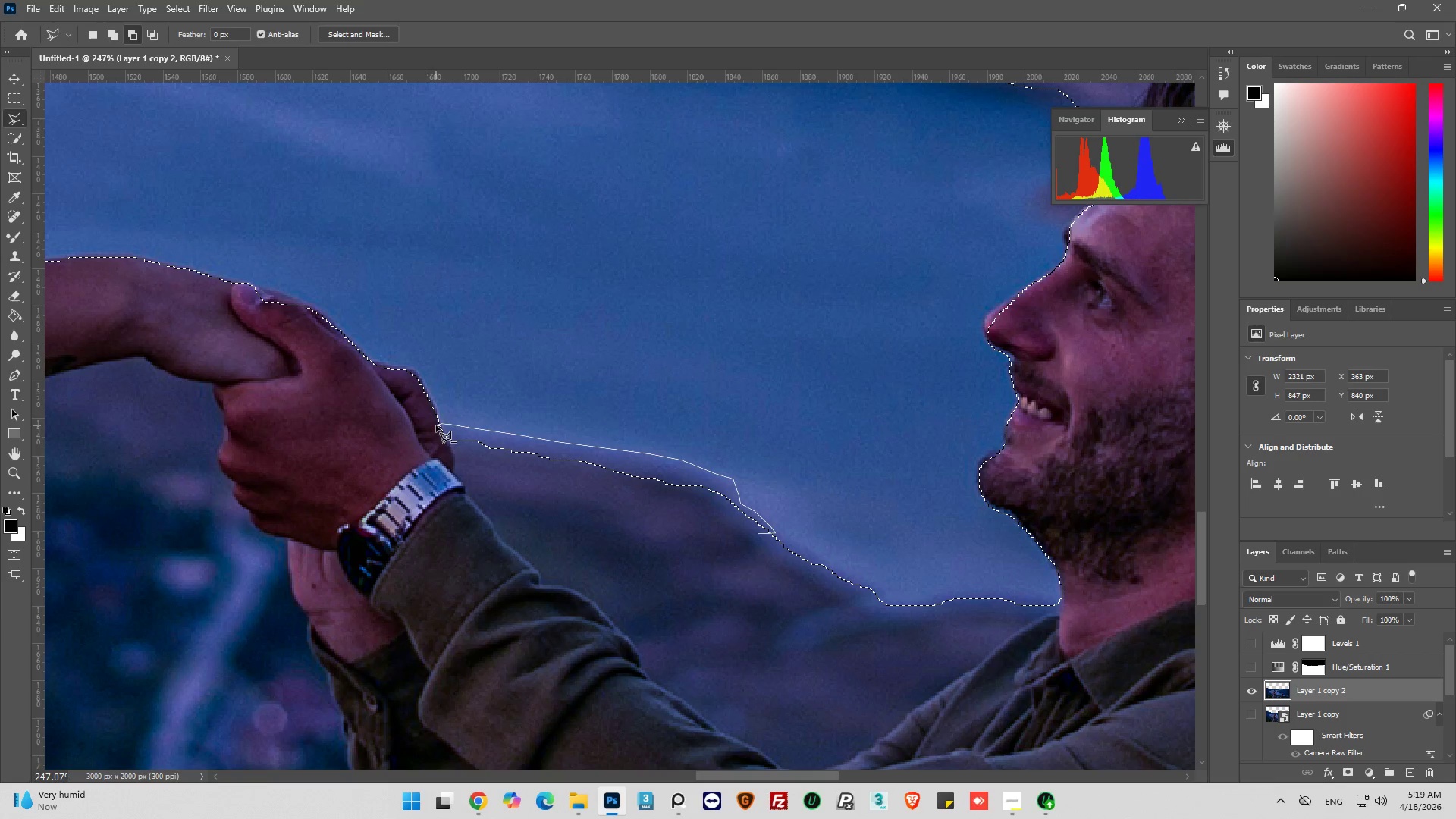 
left_click_drag(start_coordinate=[436, 425], to_coordinate=[436, 429])
 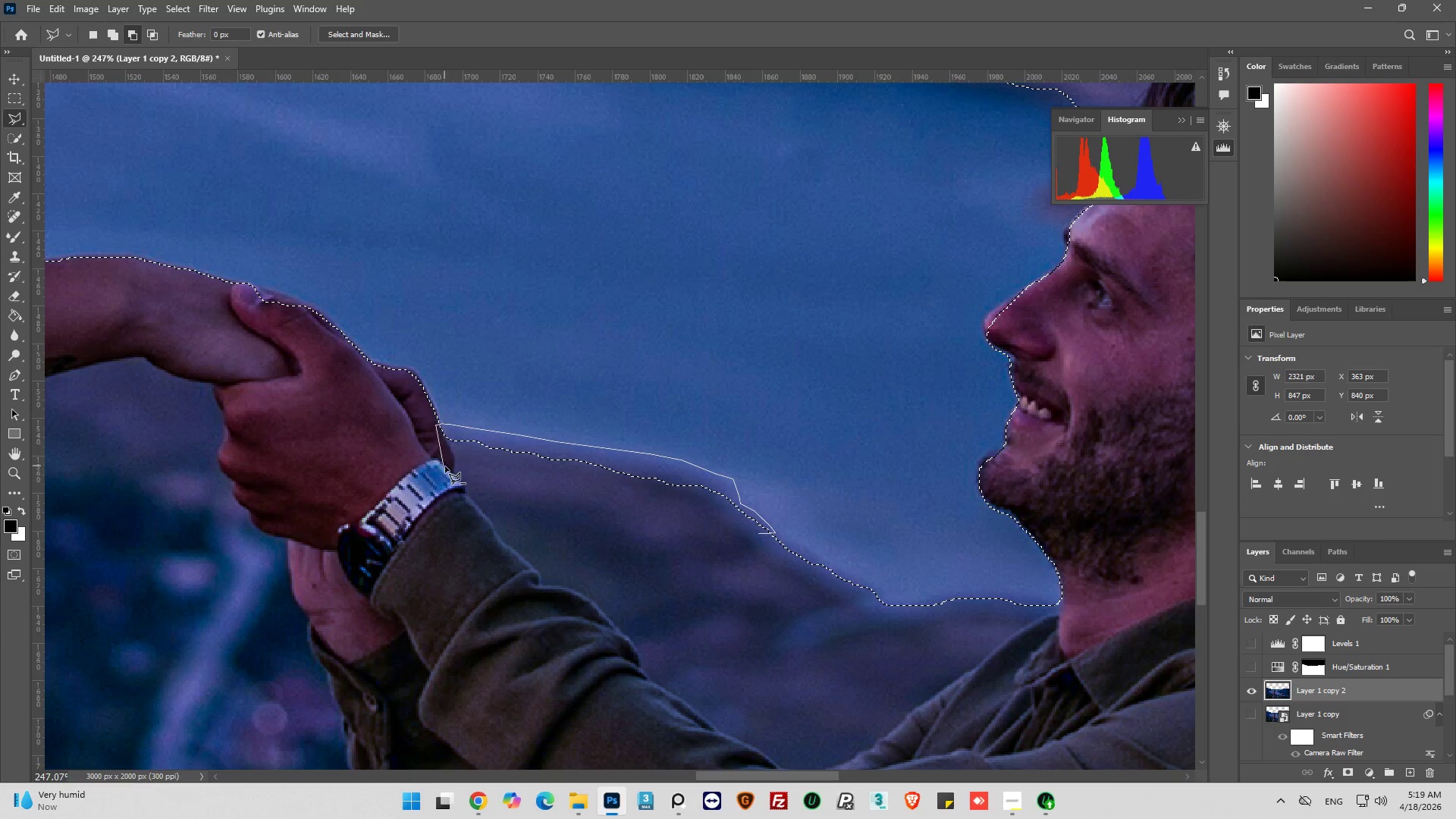 
left_click_drag(start_coordinate=[445, 466], to_coordinate=[460, 474])
 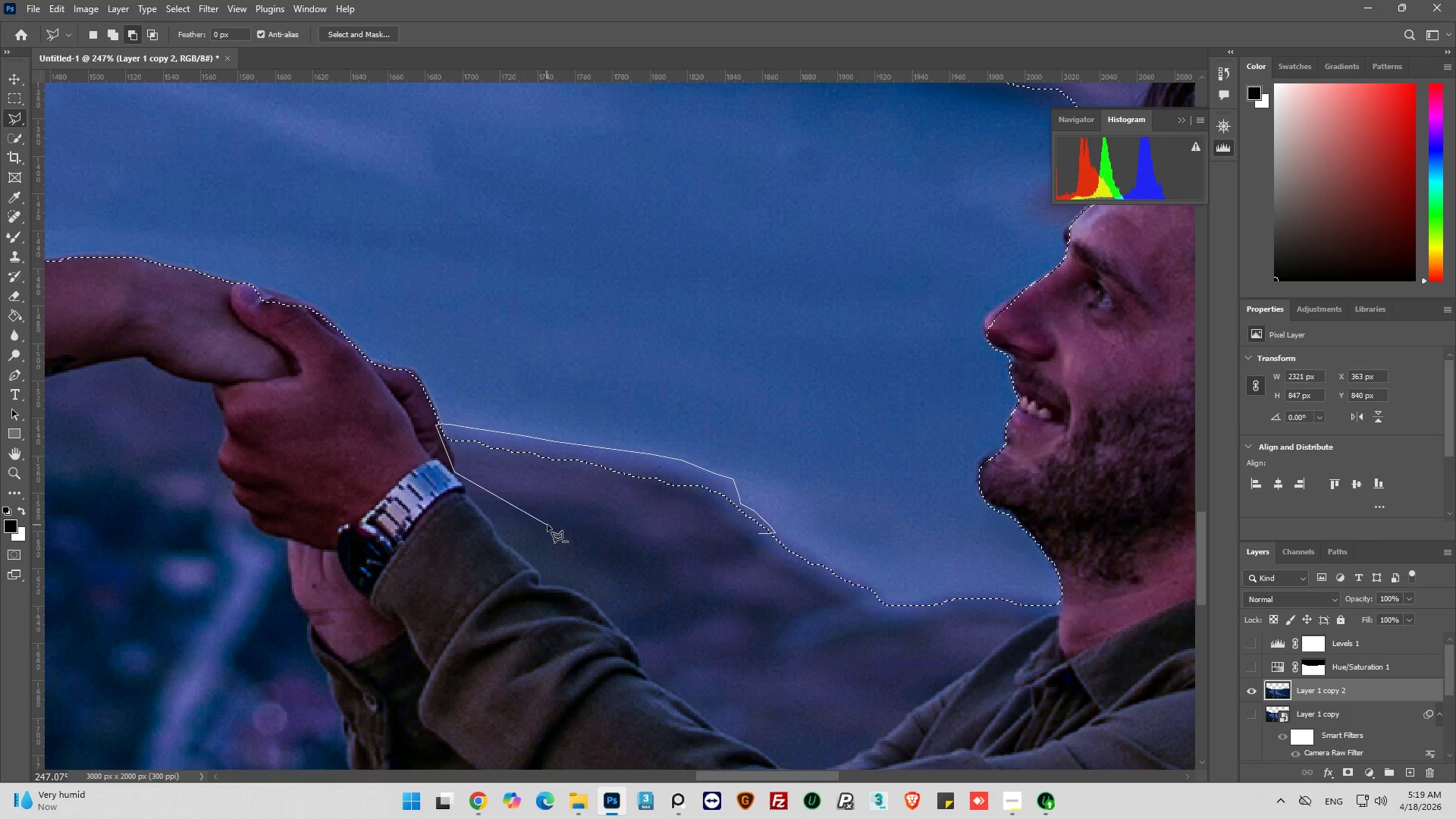 
left_click_drag(start_coordinate=[548, 525], to_coordinate=[587, 530])
 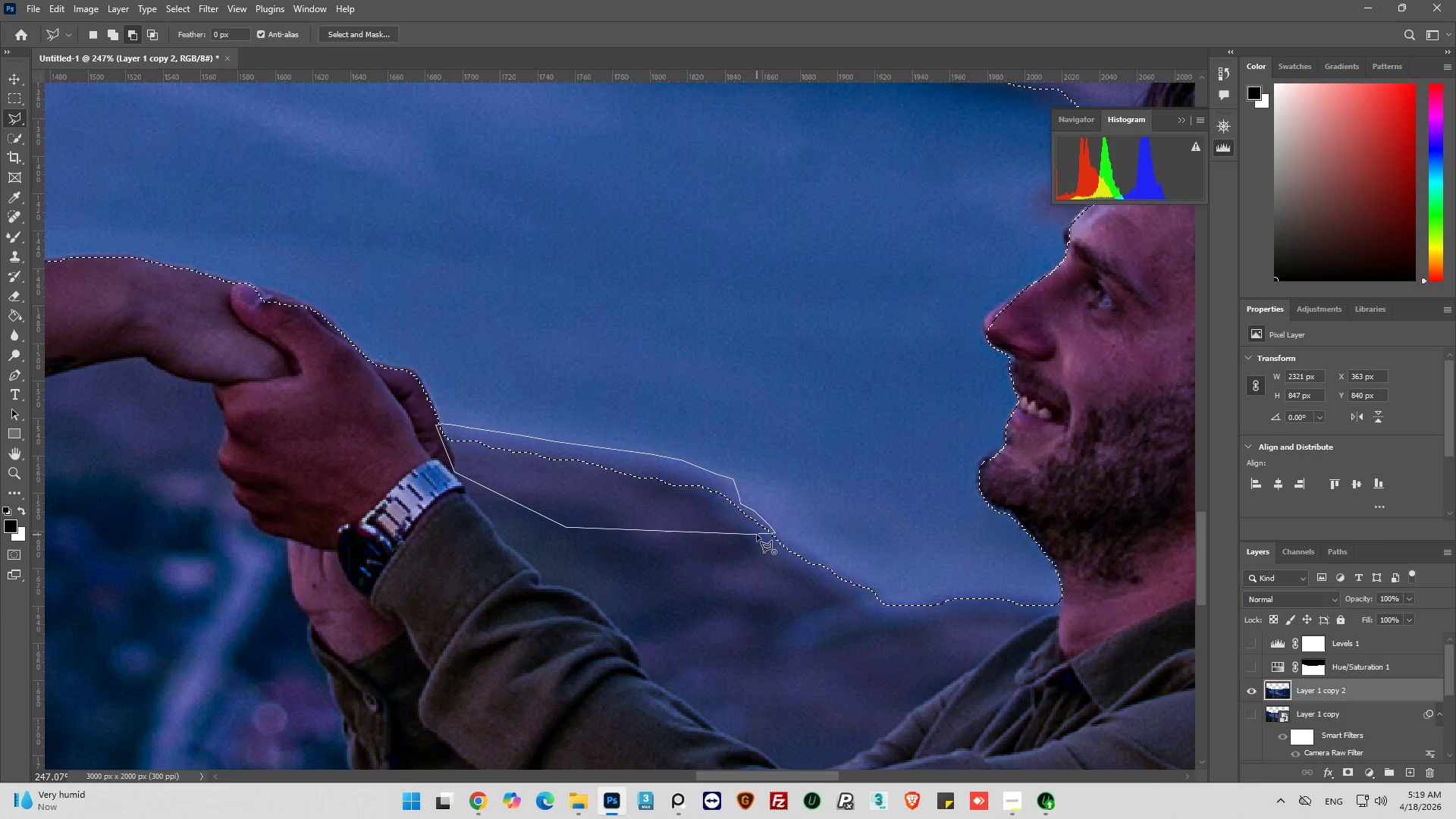 
left_click([757, 534])
 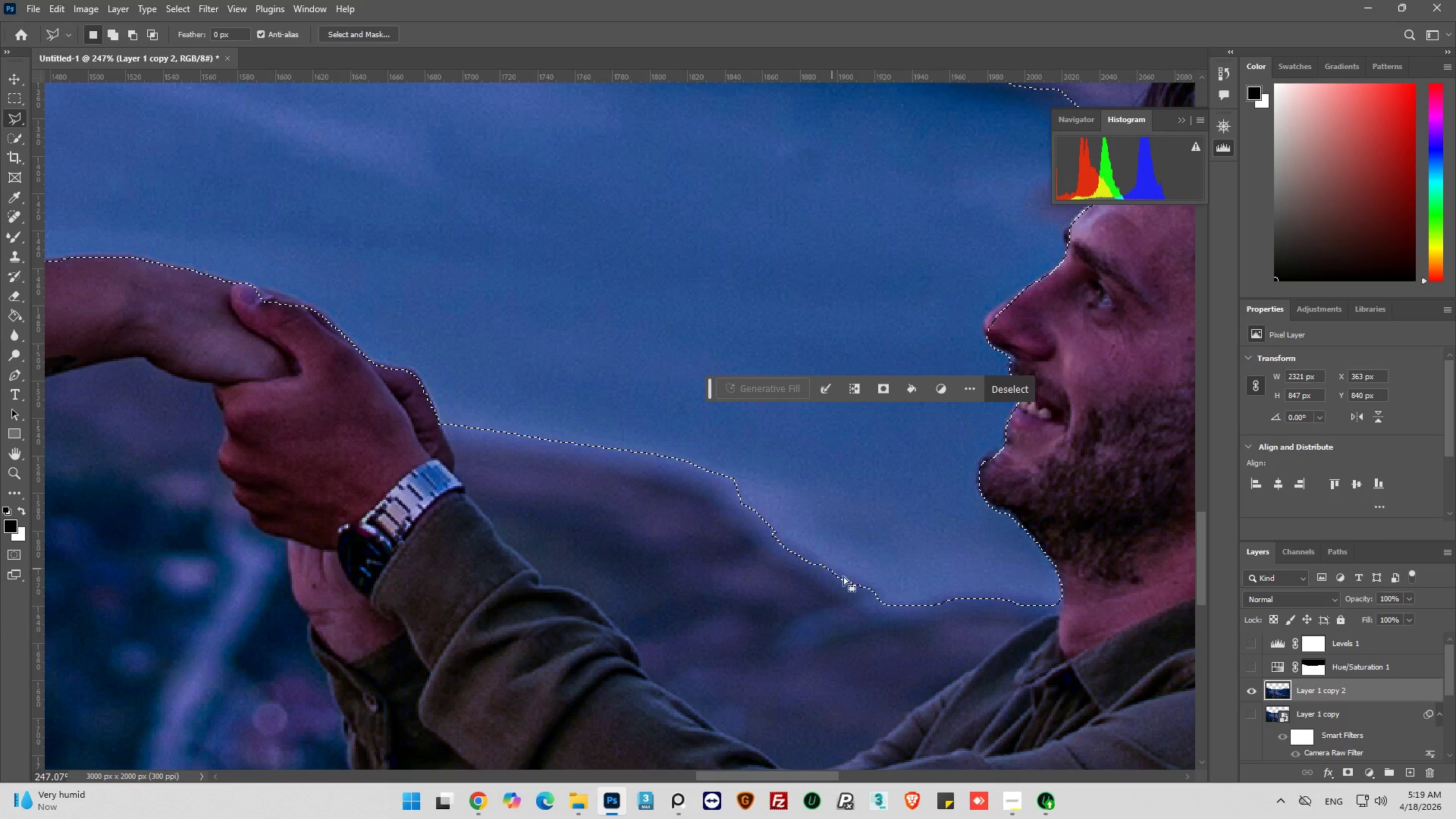 
hold_key(key=AltLeft, duration=0.95)
 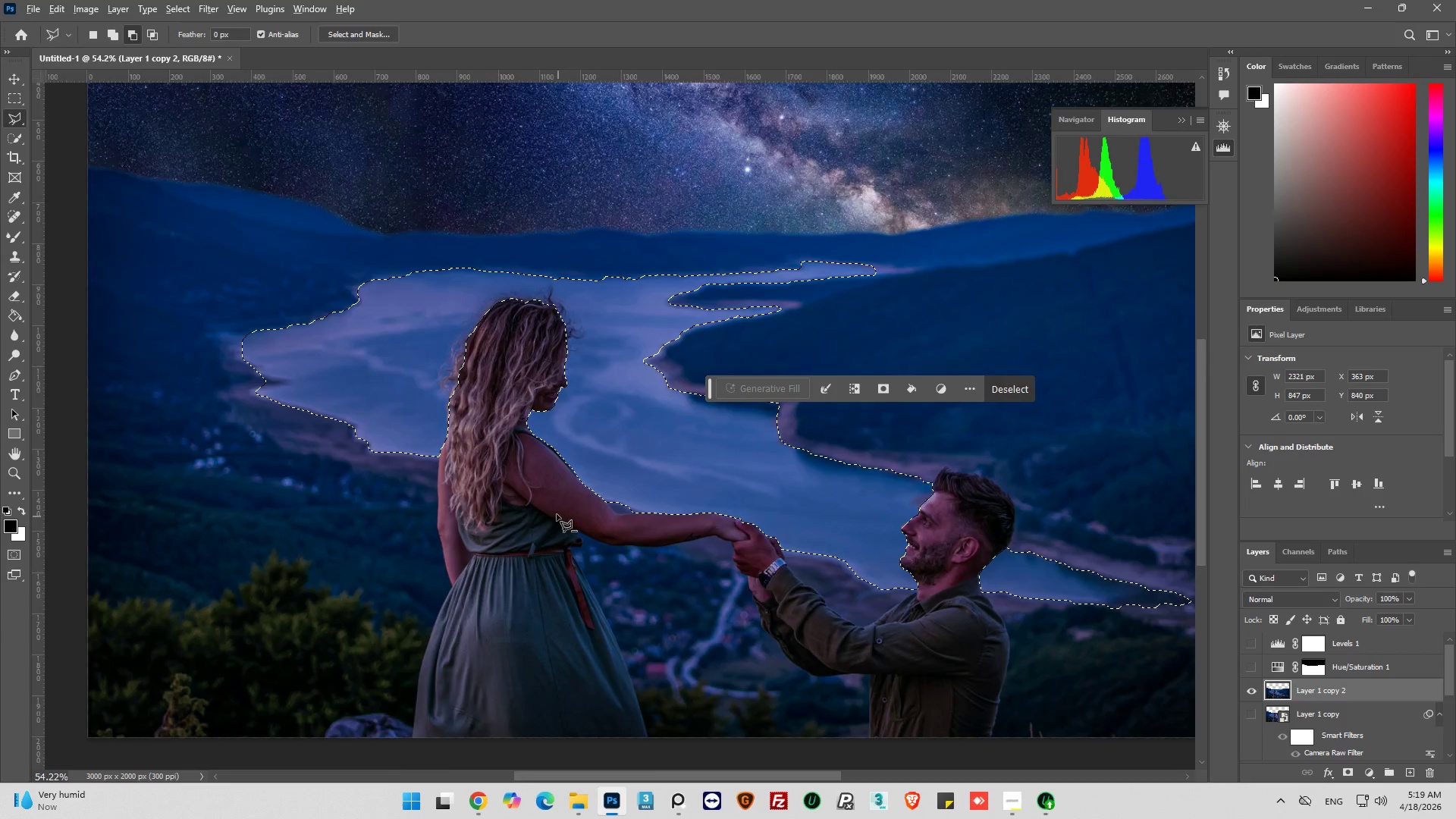 
hold_key(key=AltLeft, duration=1.53)
 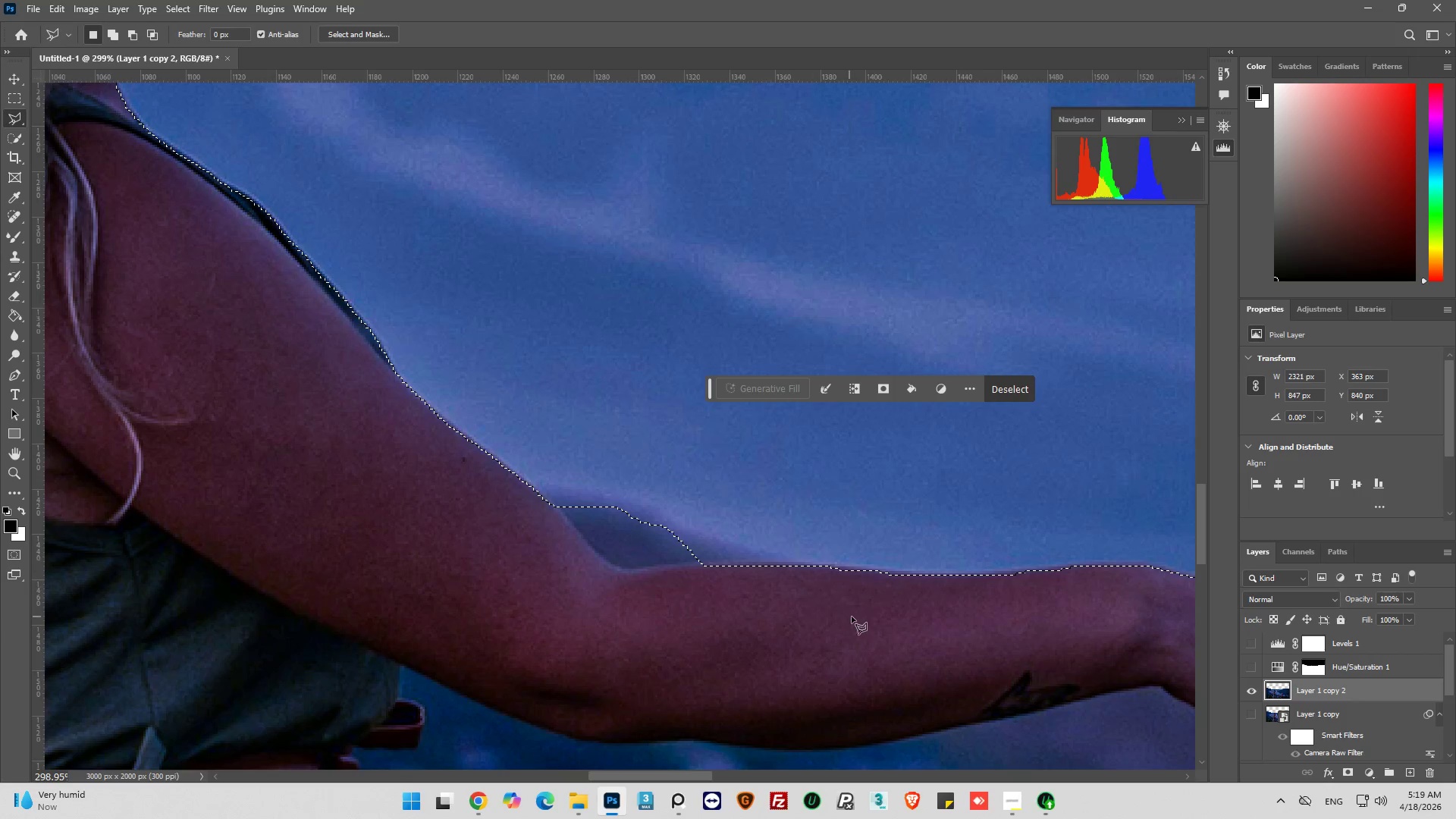 
scroll: coordinate [889, 586], scroll_direction: down, amount: 16.0
 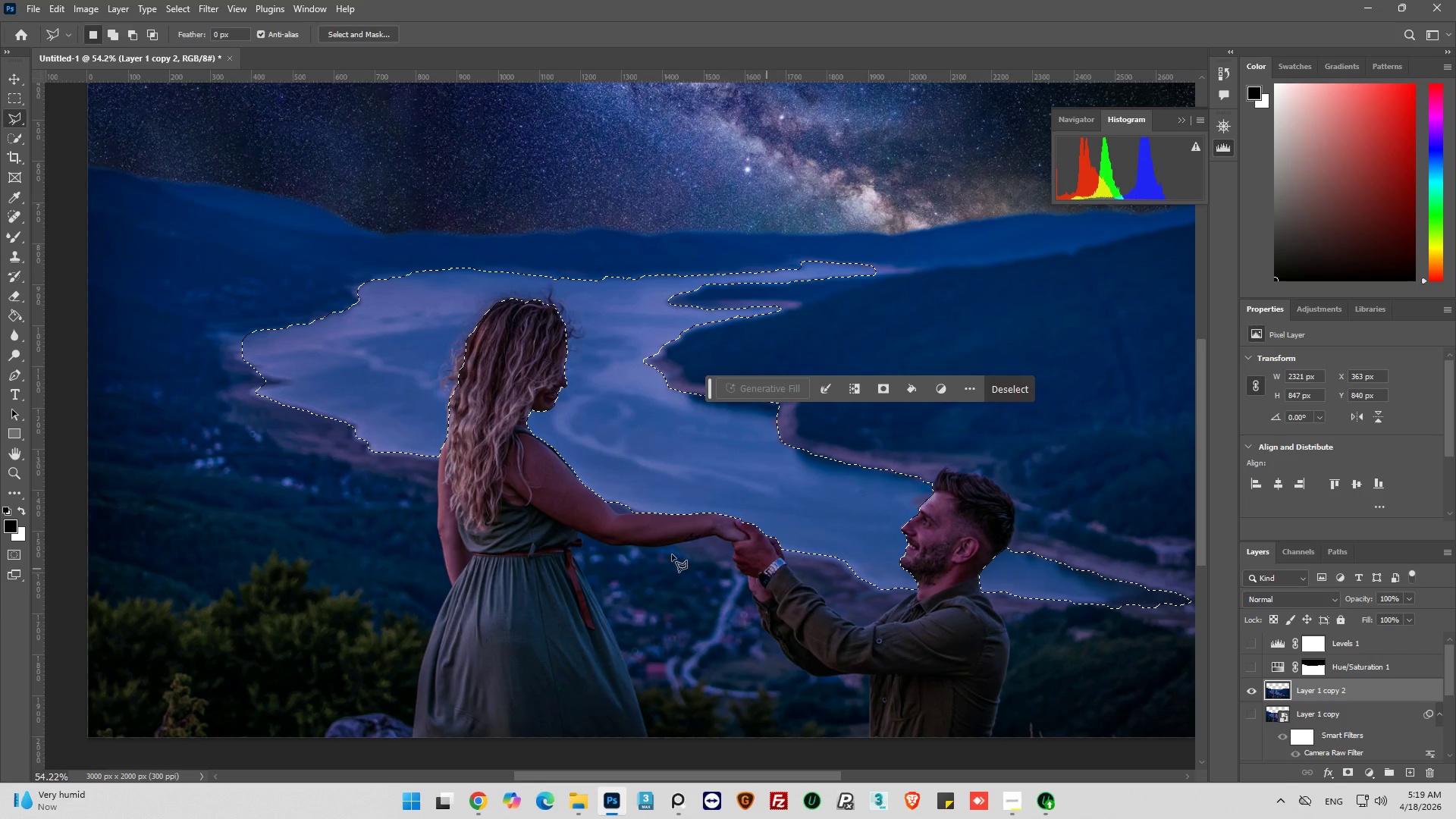 
scroll: coordinate [718, 518], scroll_direction: up, amount: 18.0
 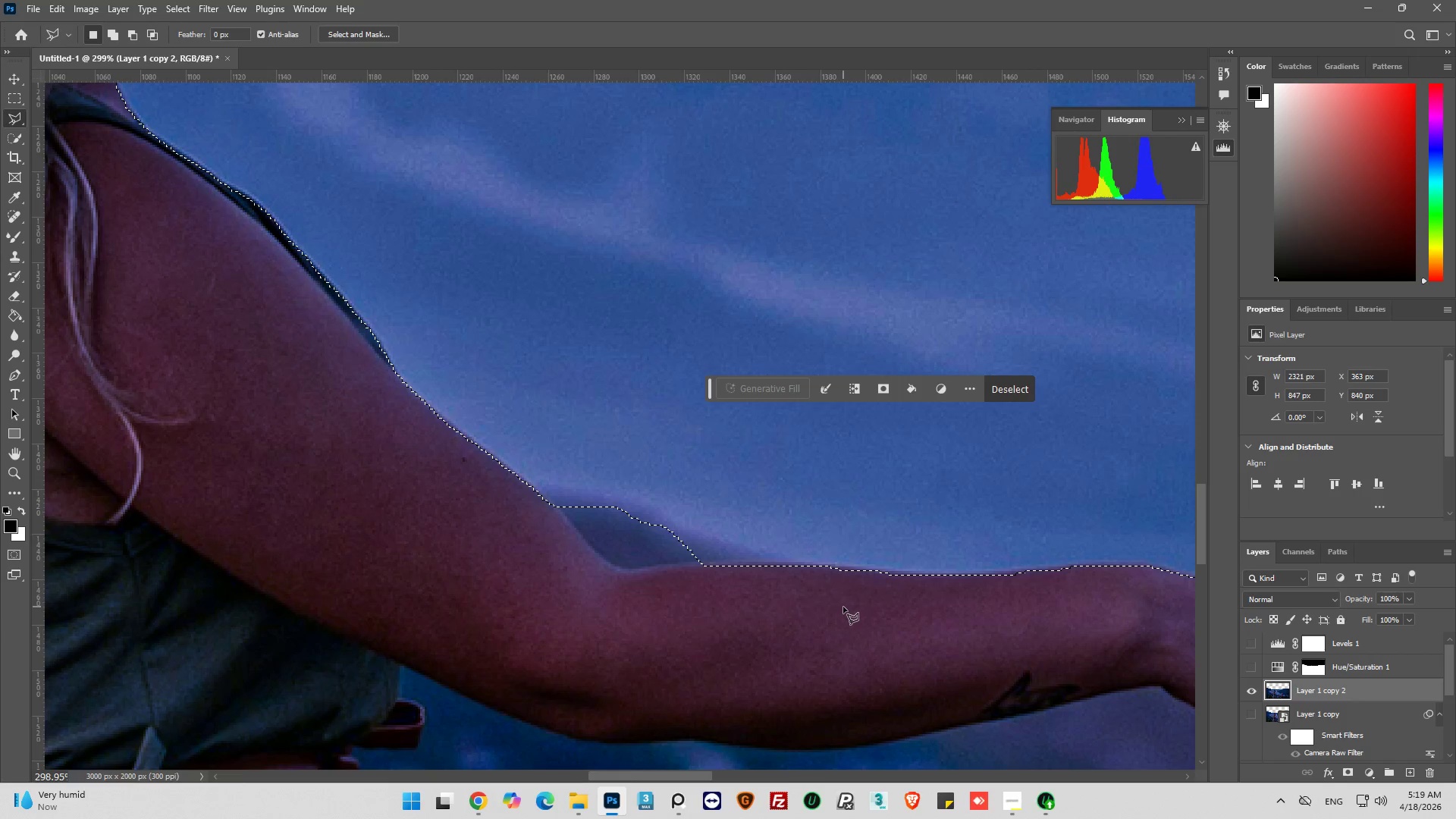 
hold_key(key=ShiftLeft, duration=0.38)
 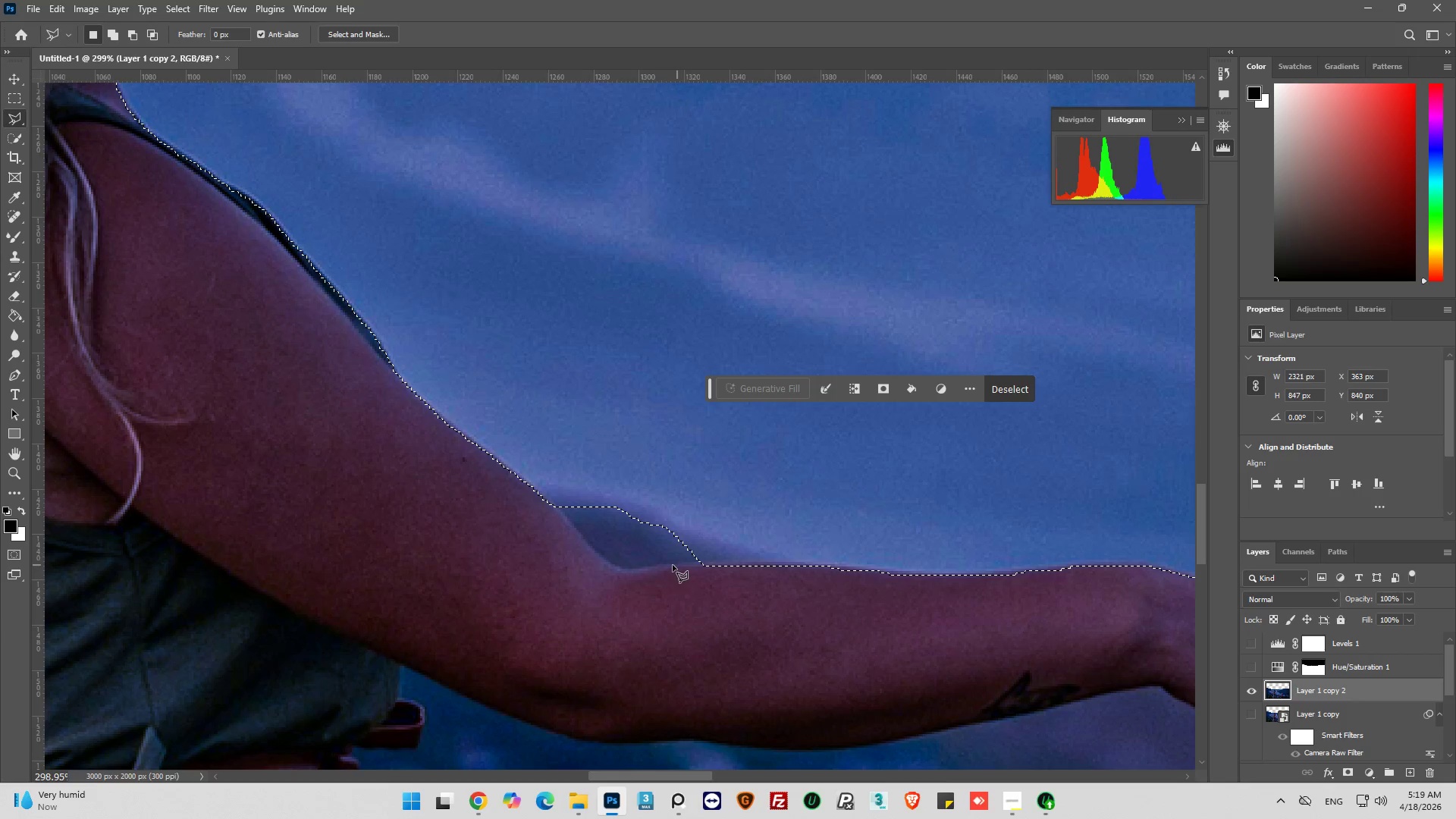 
hold_key(key=AltLeft, duration=0.66)
scroll: coordinate [608, 555], scroll_direction: down, amount: 7.0
 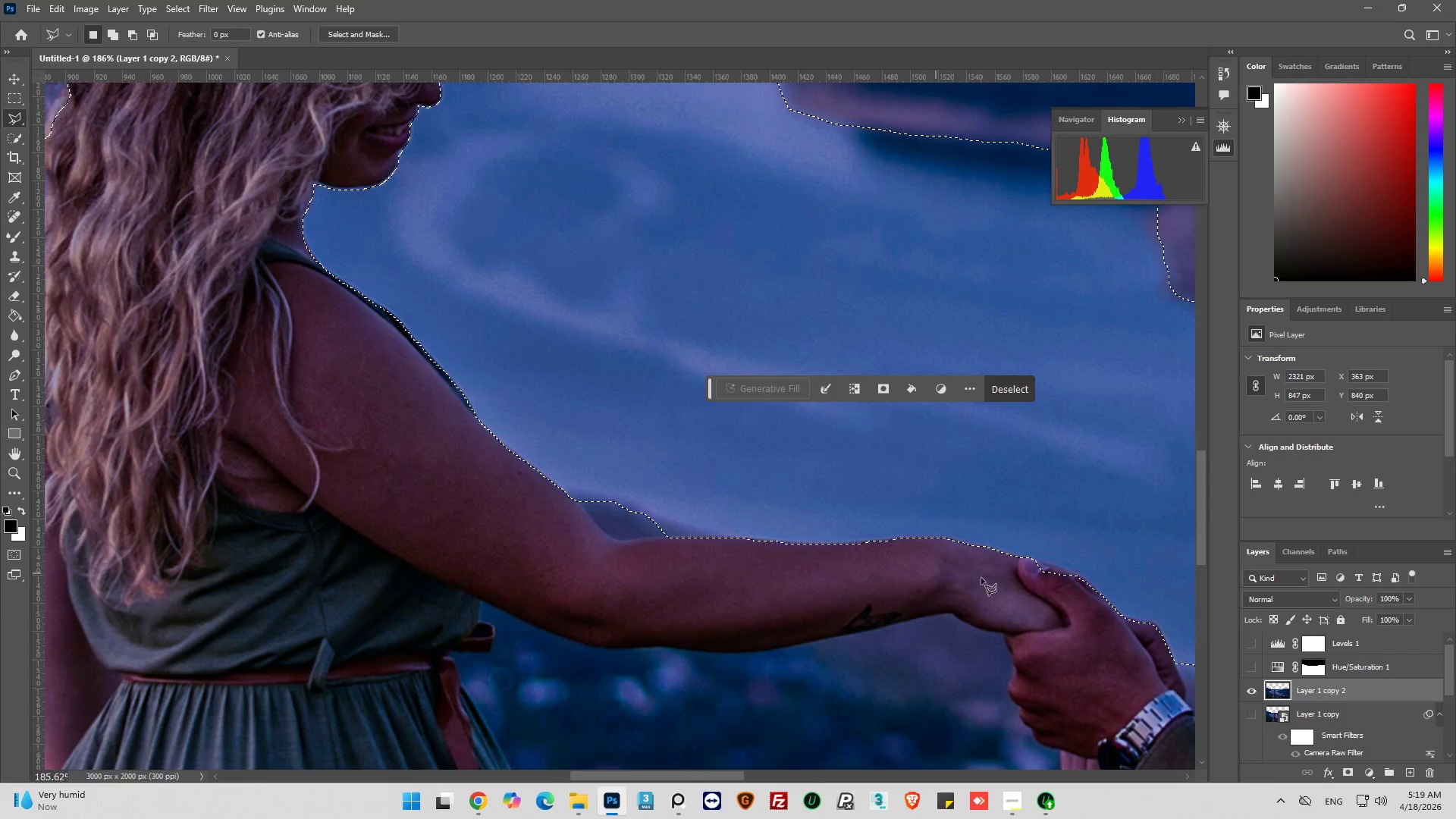 
hold_key(key=AltLeft, duration=0.52)
 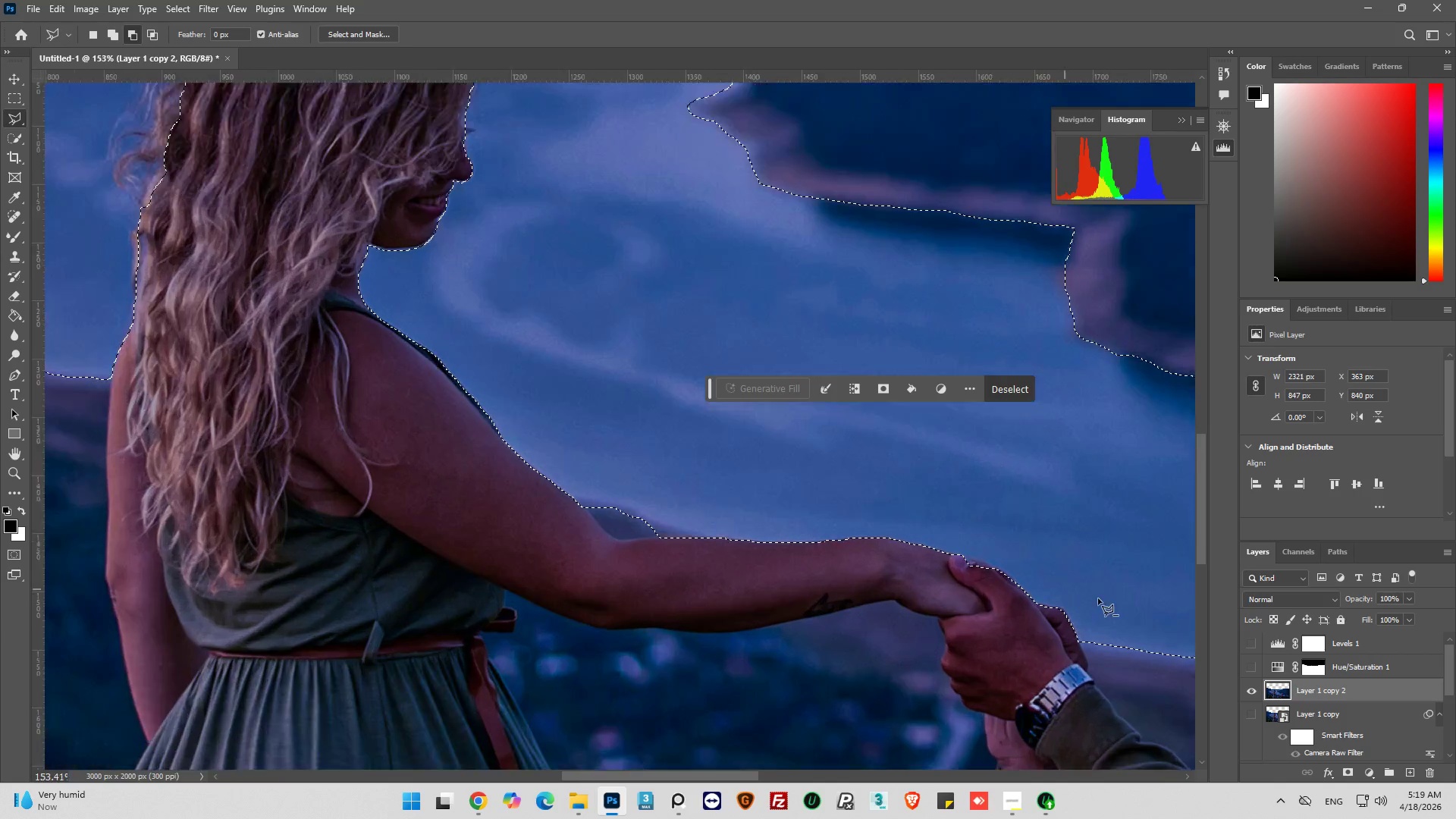 
hold_key(key=AltLeft, duration=1.17)
 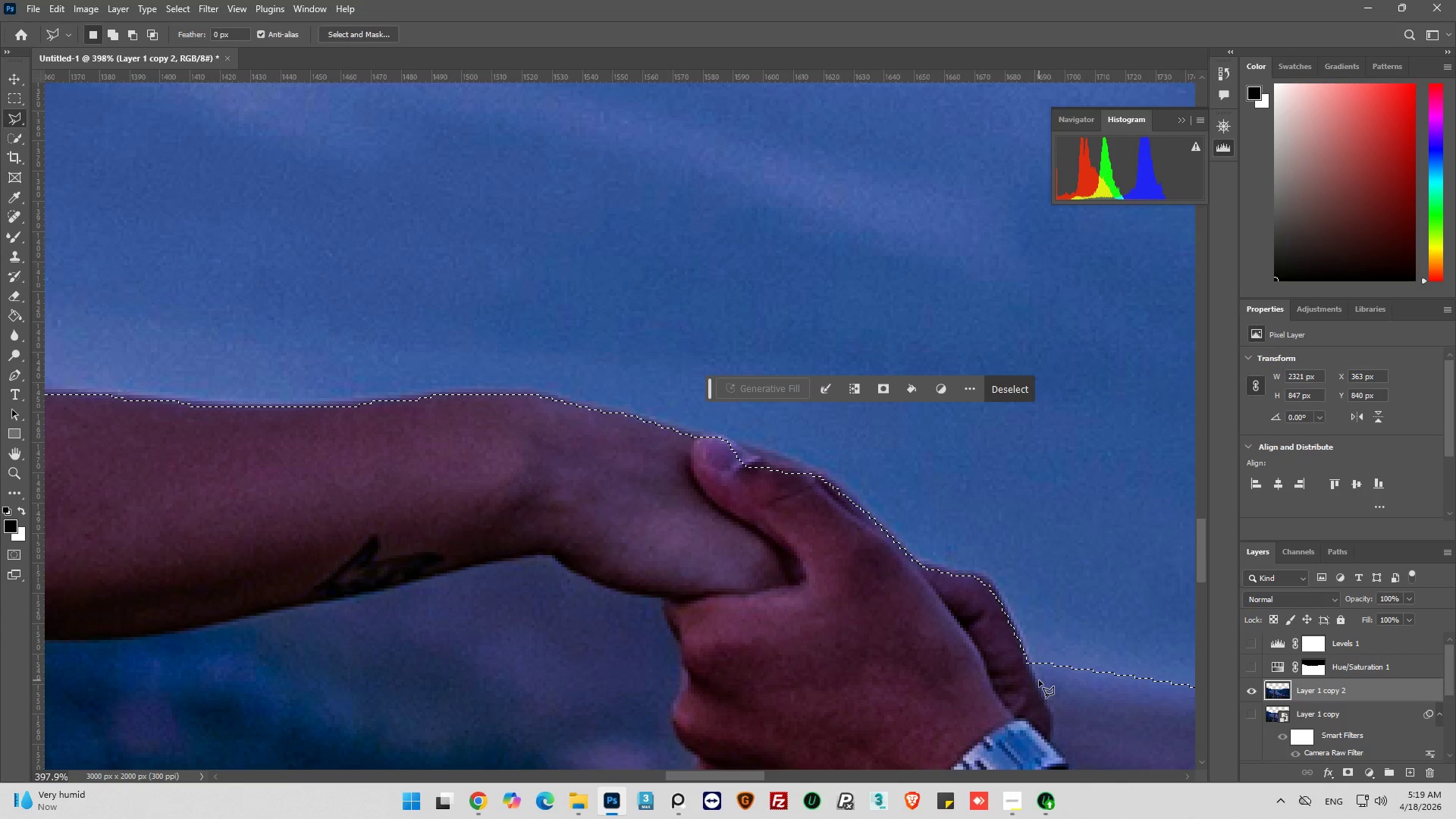 
scroll: coordinate [880, 558], scroll_direction: down, amount: 6.0
 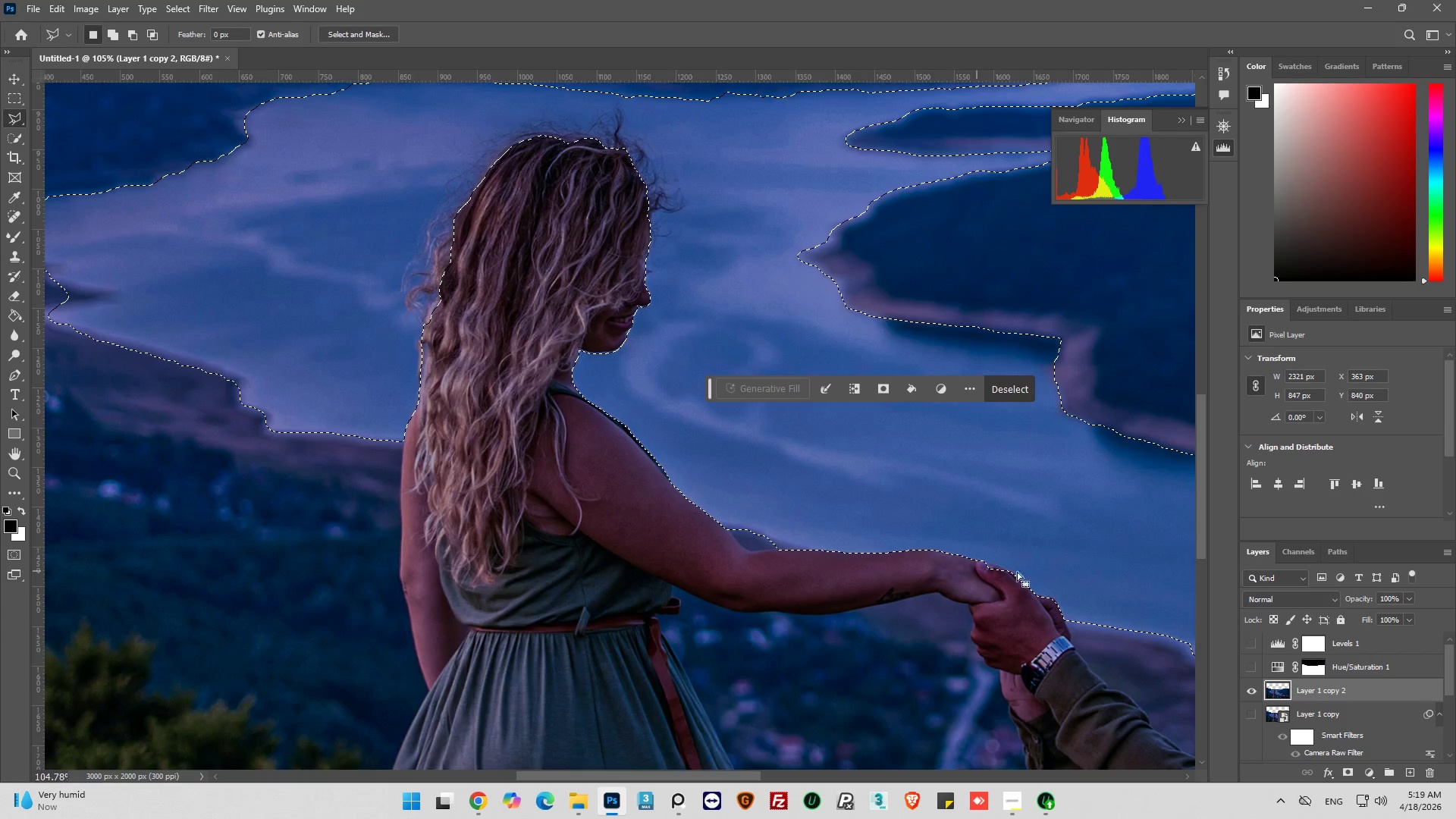 
scroll: coordinate [1100, 644], scroll_direction: up, amount: 14.0
 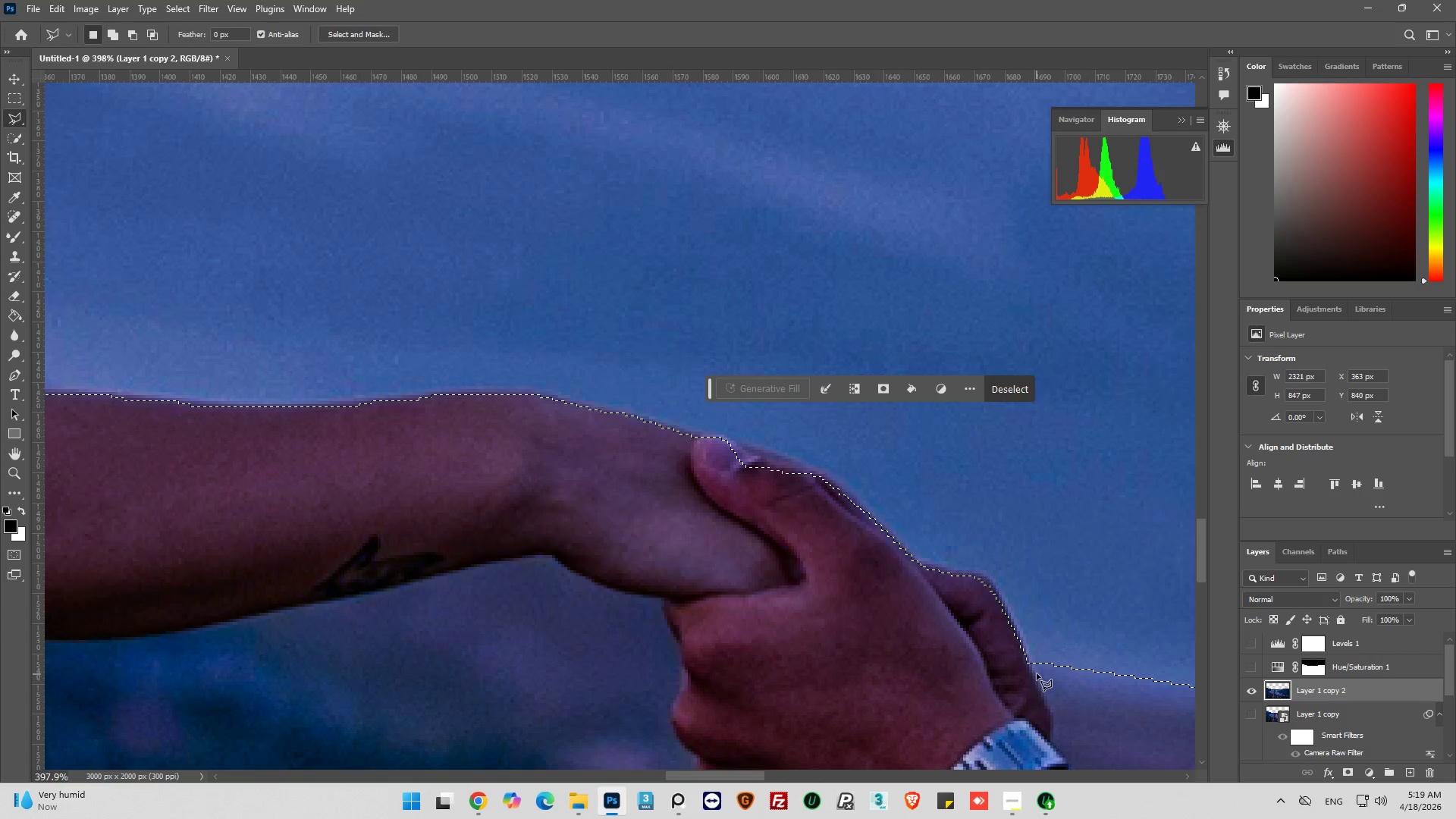 
hold_key(key=ShiftLeft, duration=1.06)
 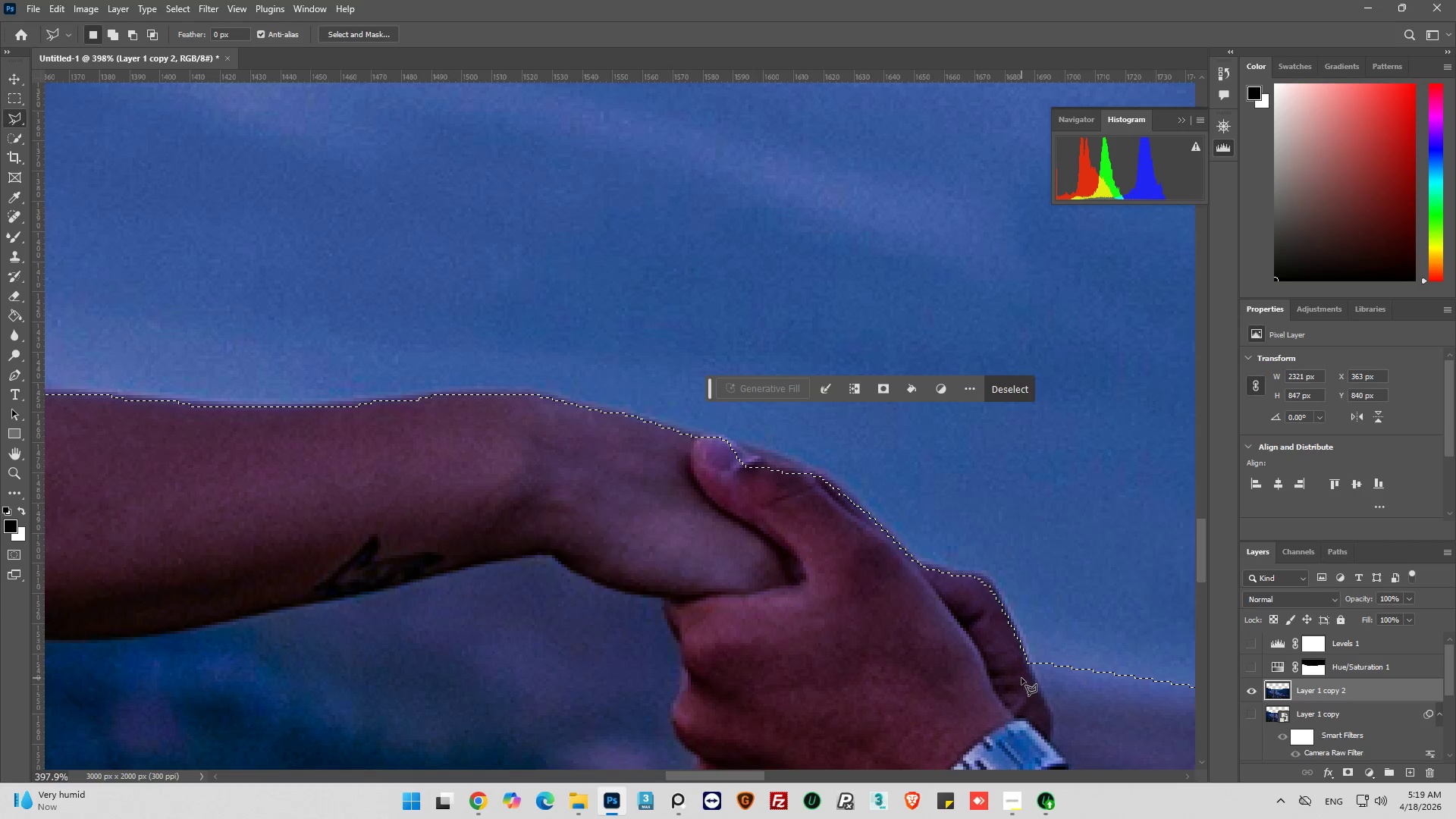 
hold_key(key=AltLeft, duration=0.52)
left_click([1021, 678])
 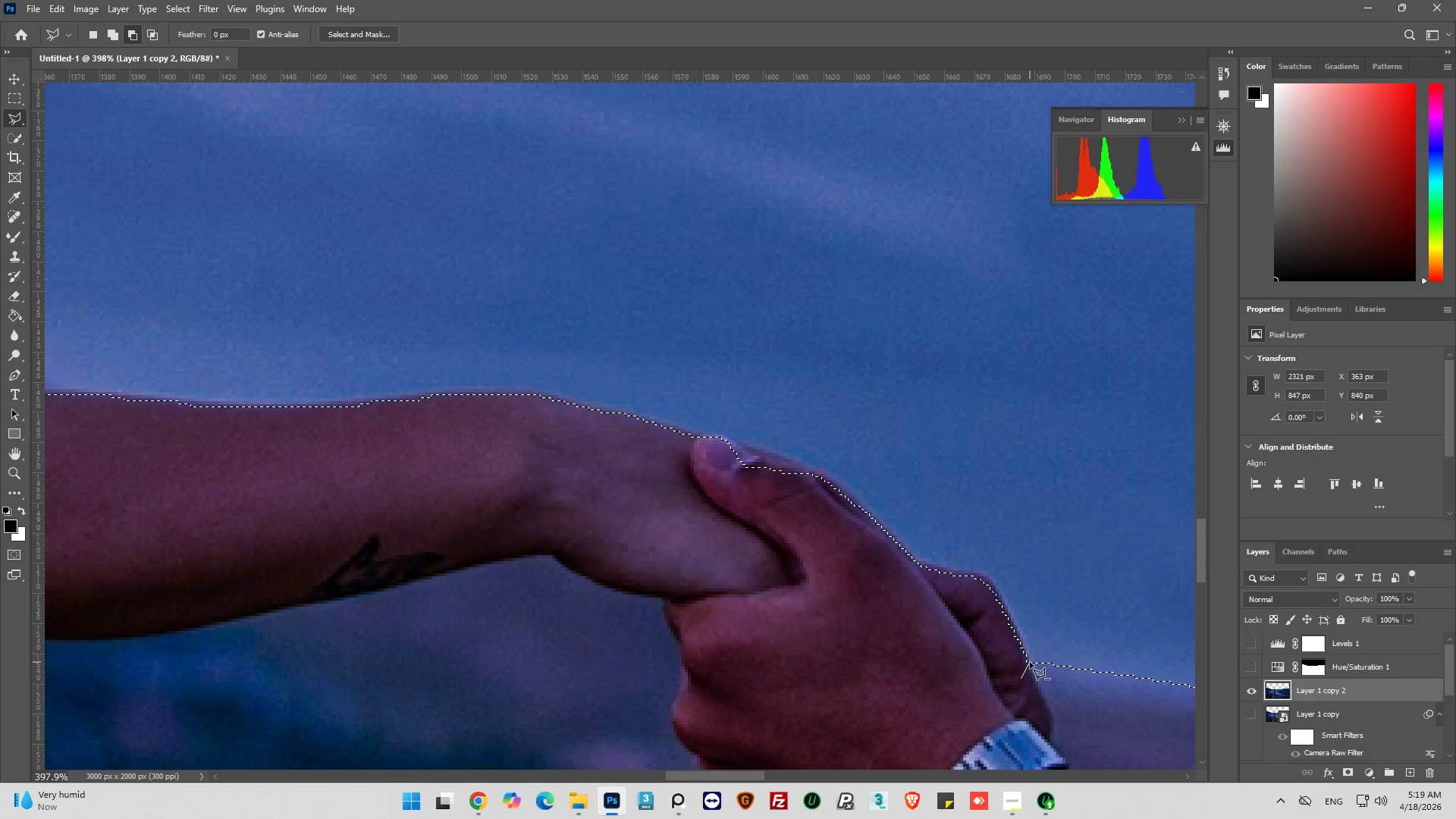 
left_click([1031, 660])
 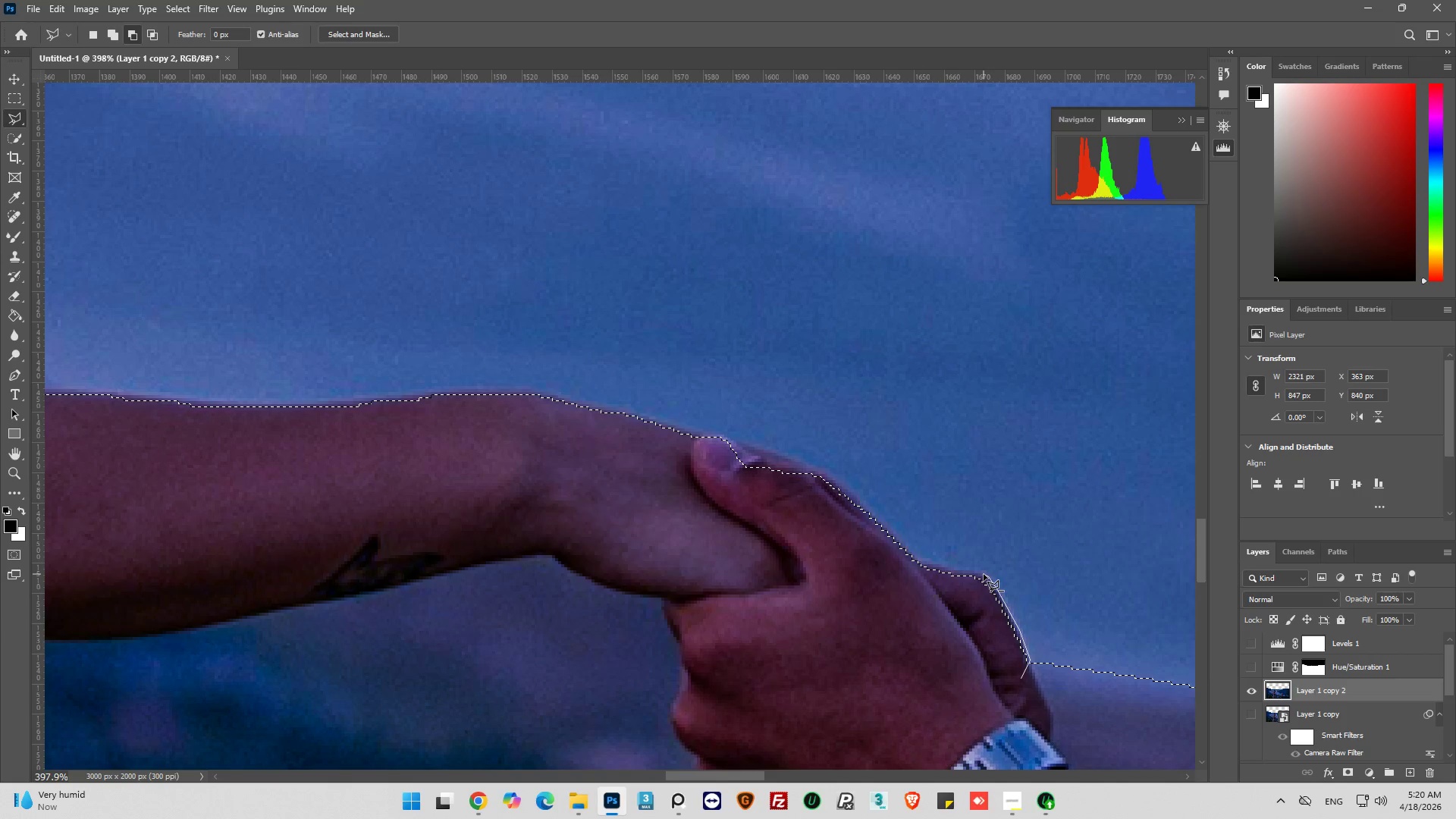 
wait(7.55)
 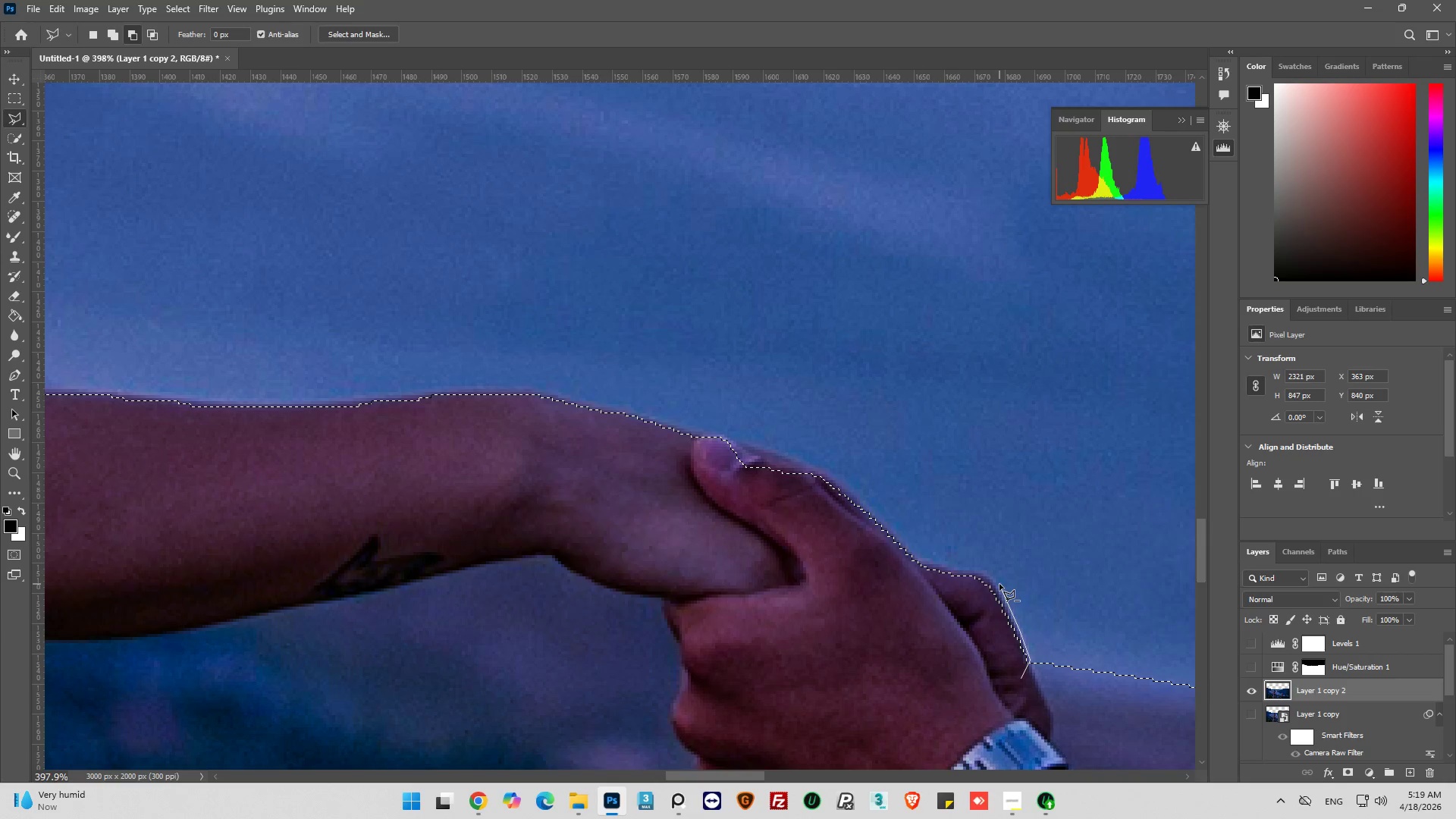 
left_click([971, 570])
 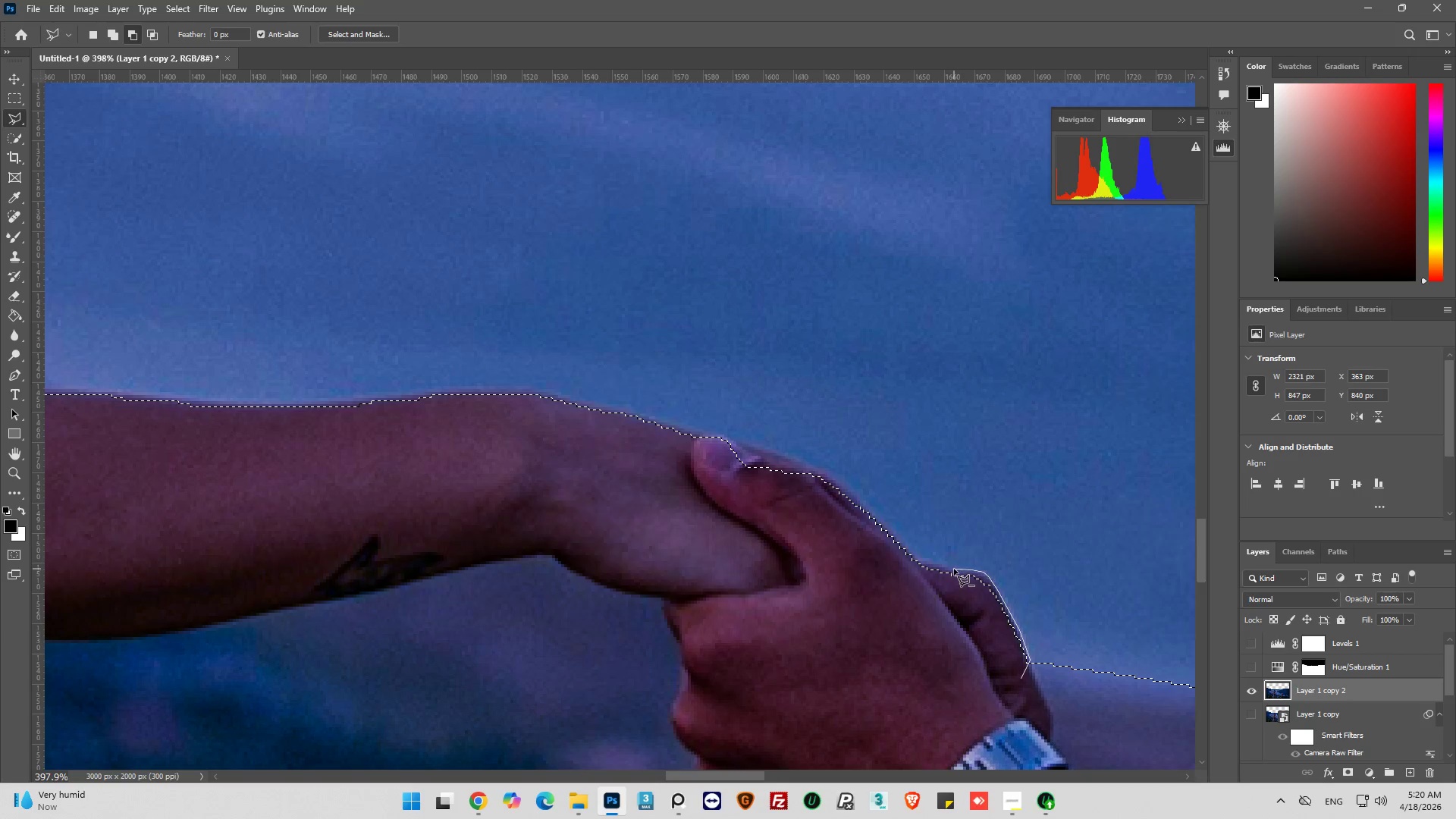 
left_click([954, 568])
 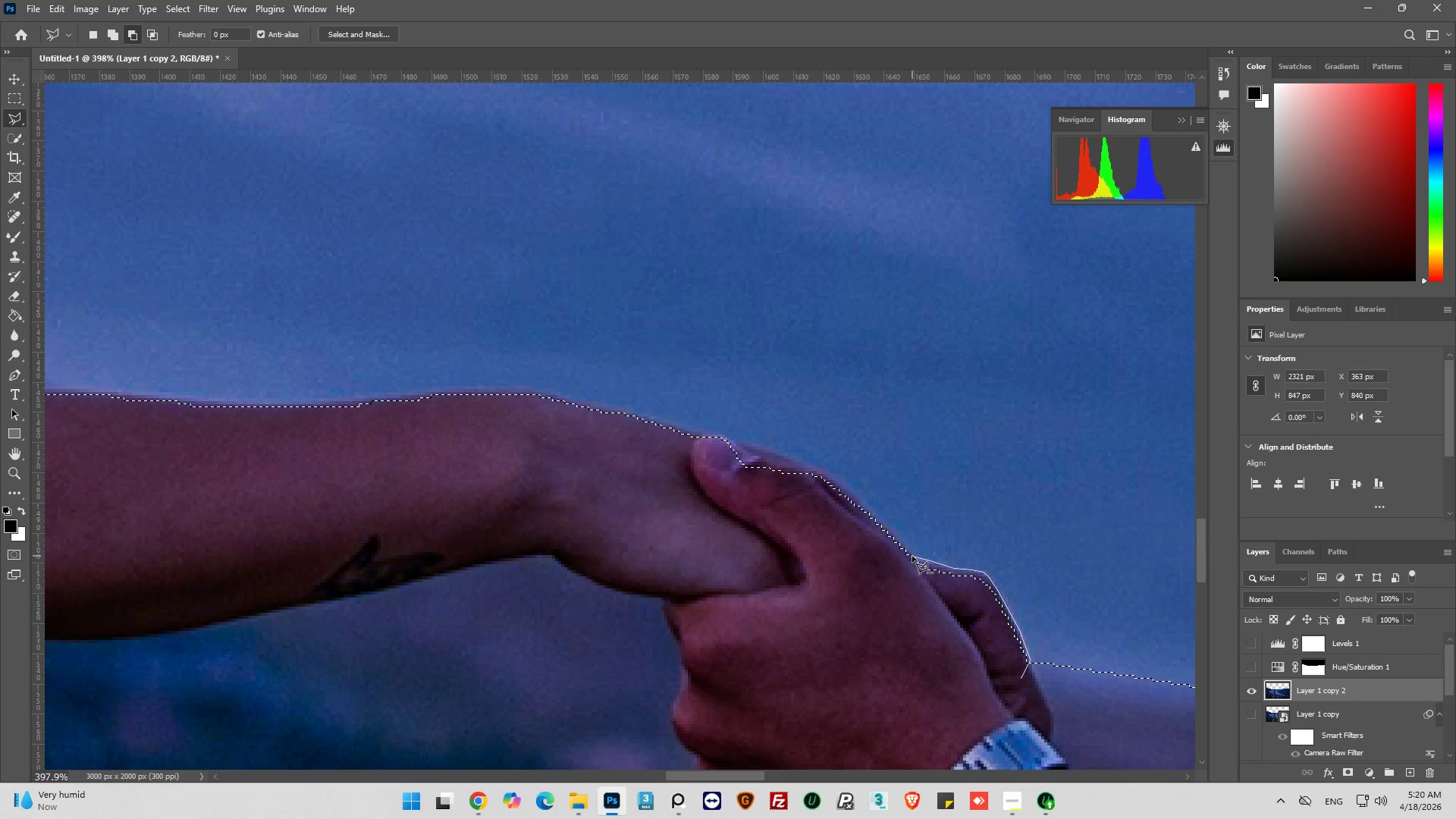 
left_click([913, 556])
 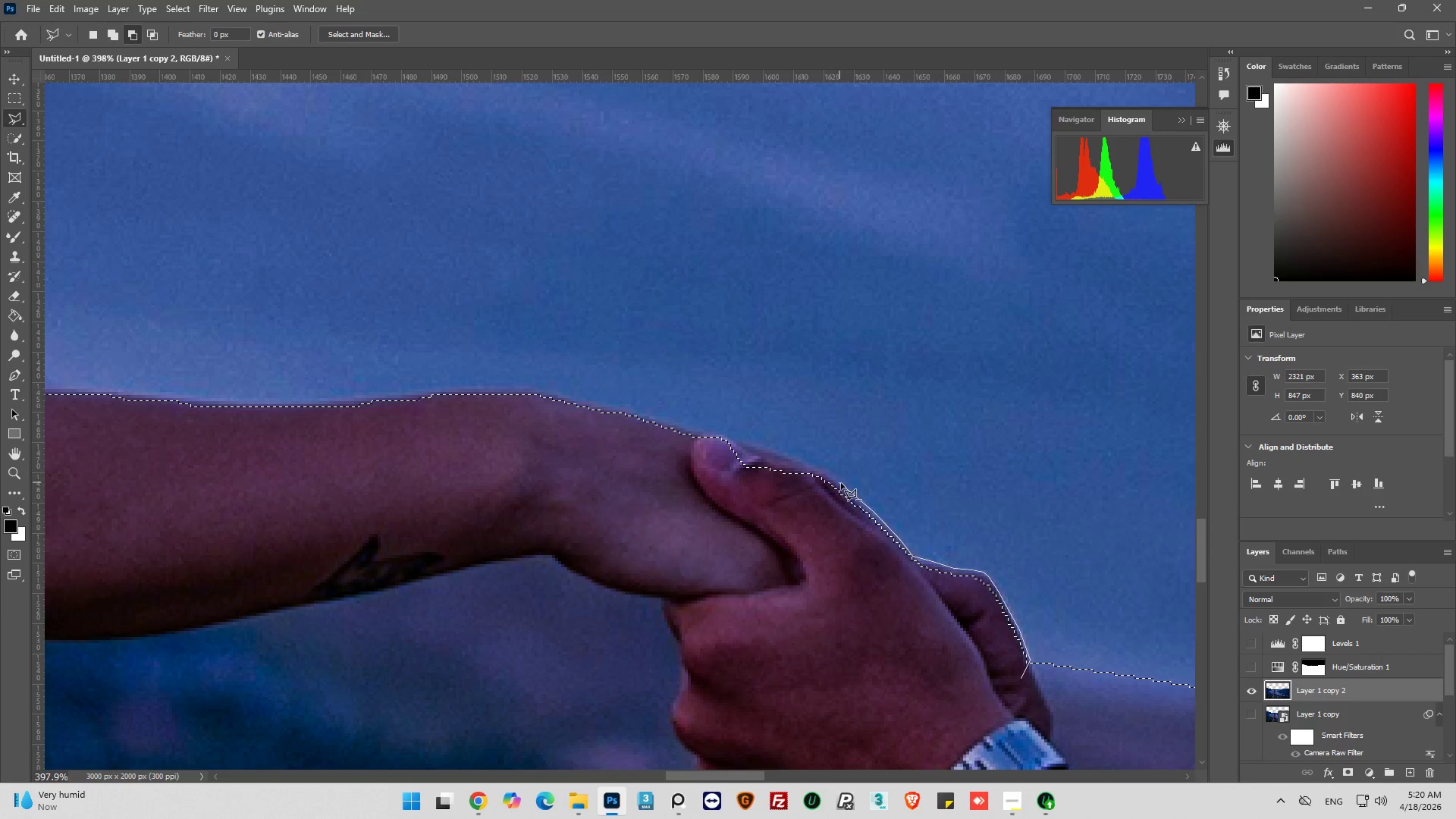 
left_click([847, 488])
 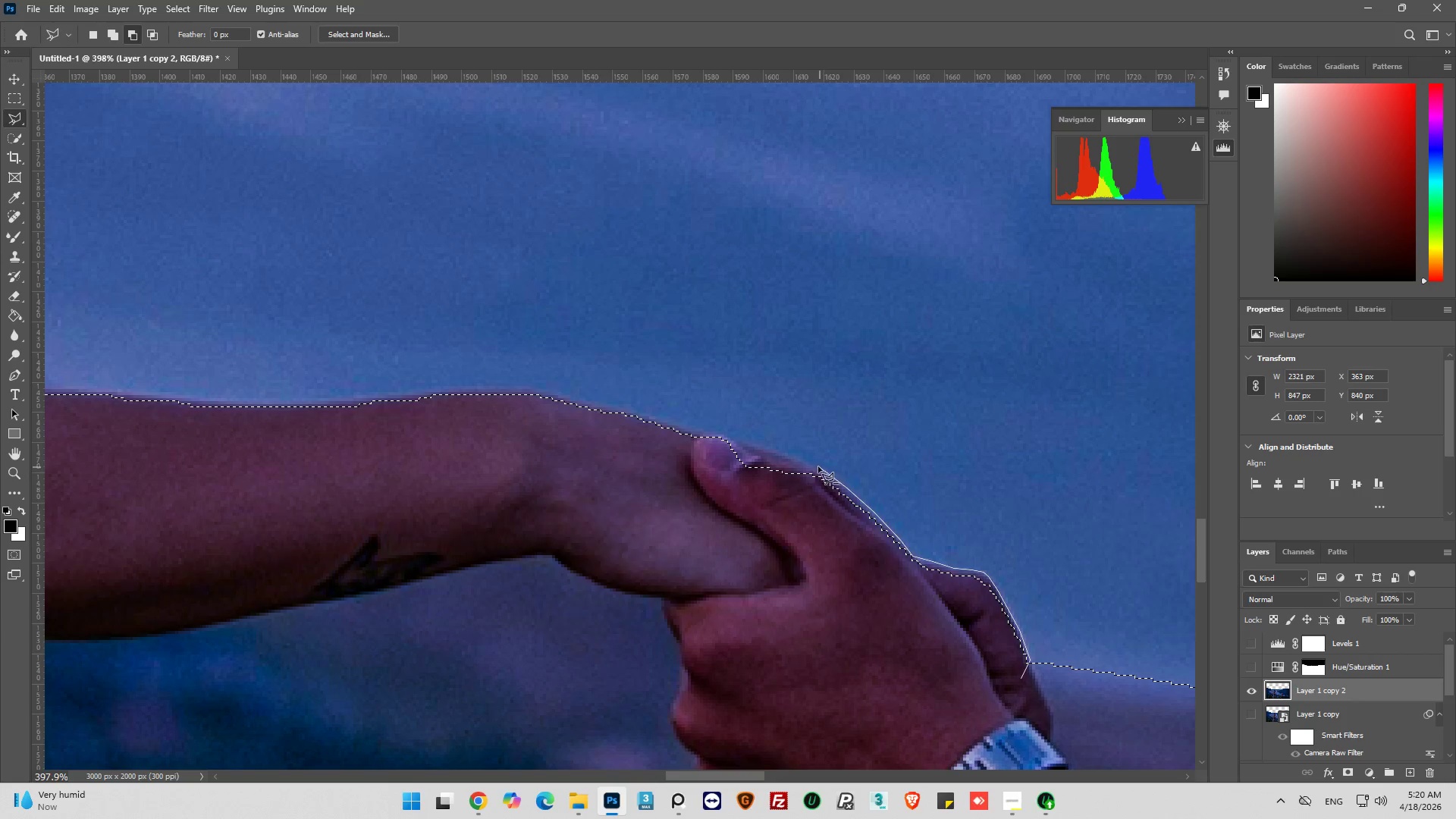 
left_click([814, 466])
 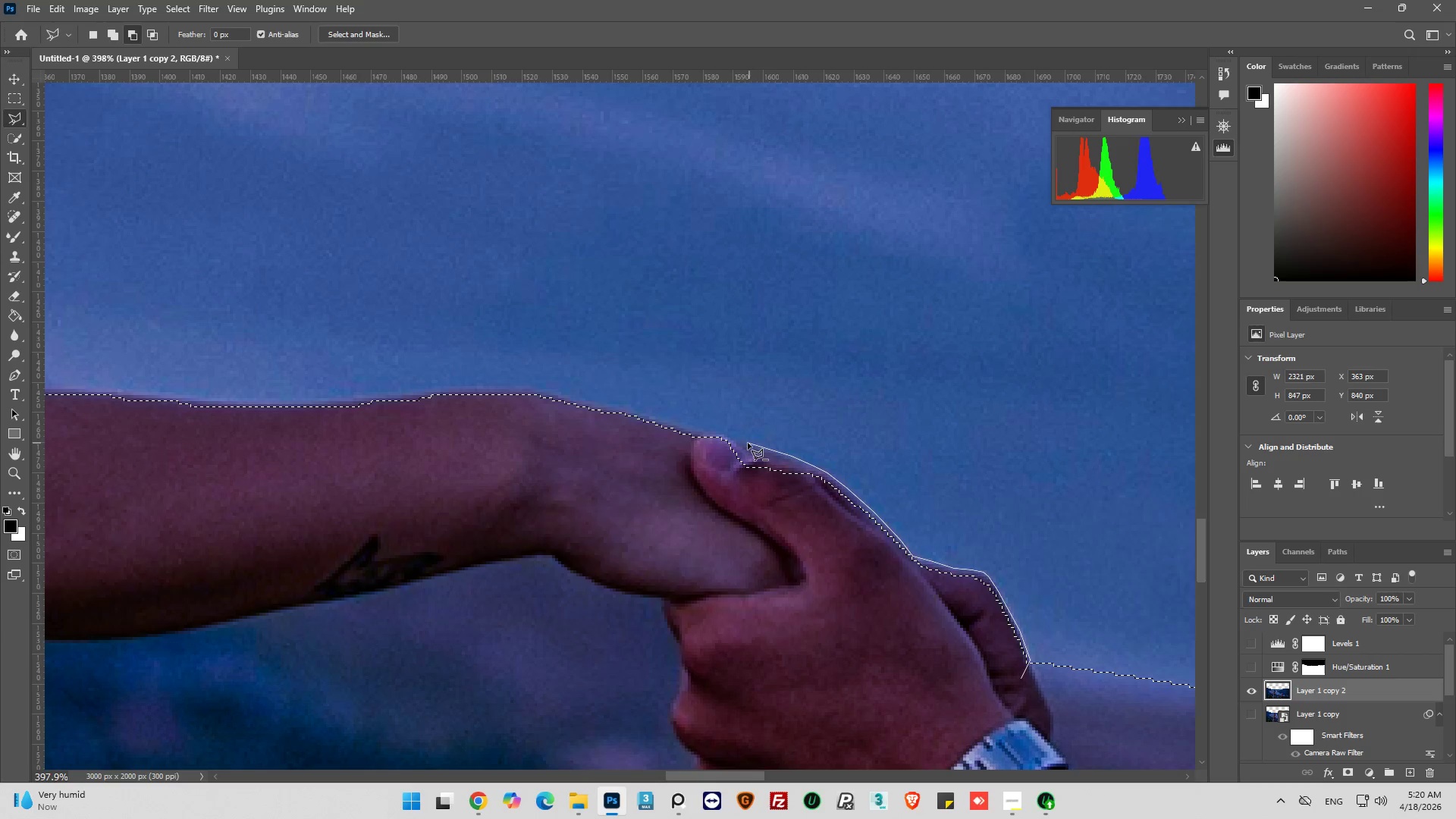 
left_click([744, 442])
 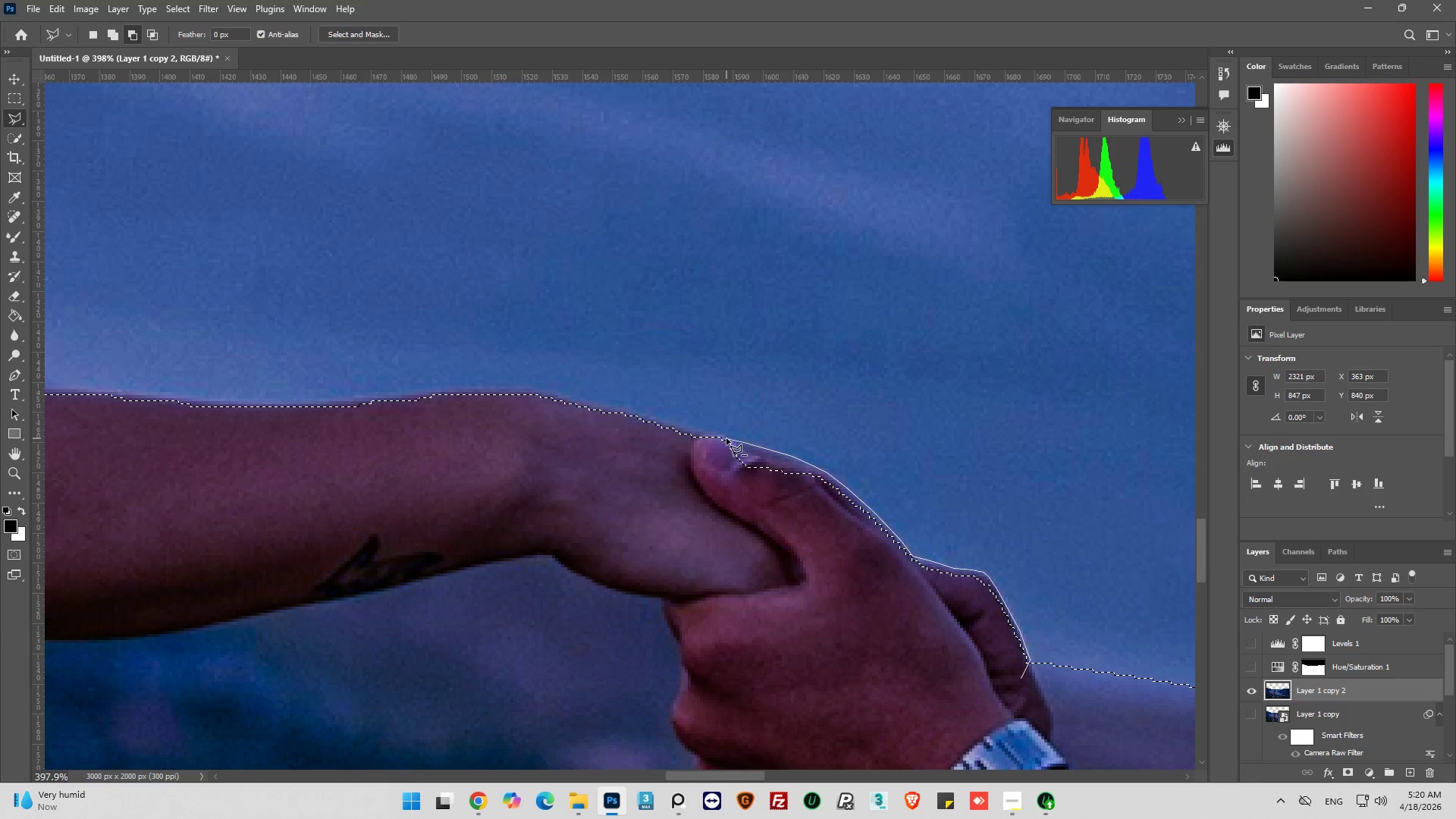 
left_click([728, 438])
 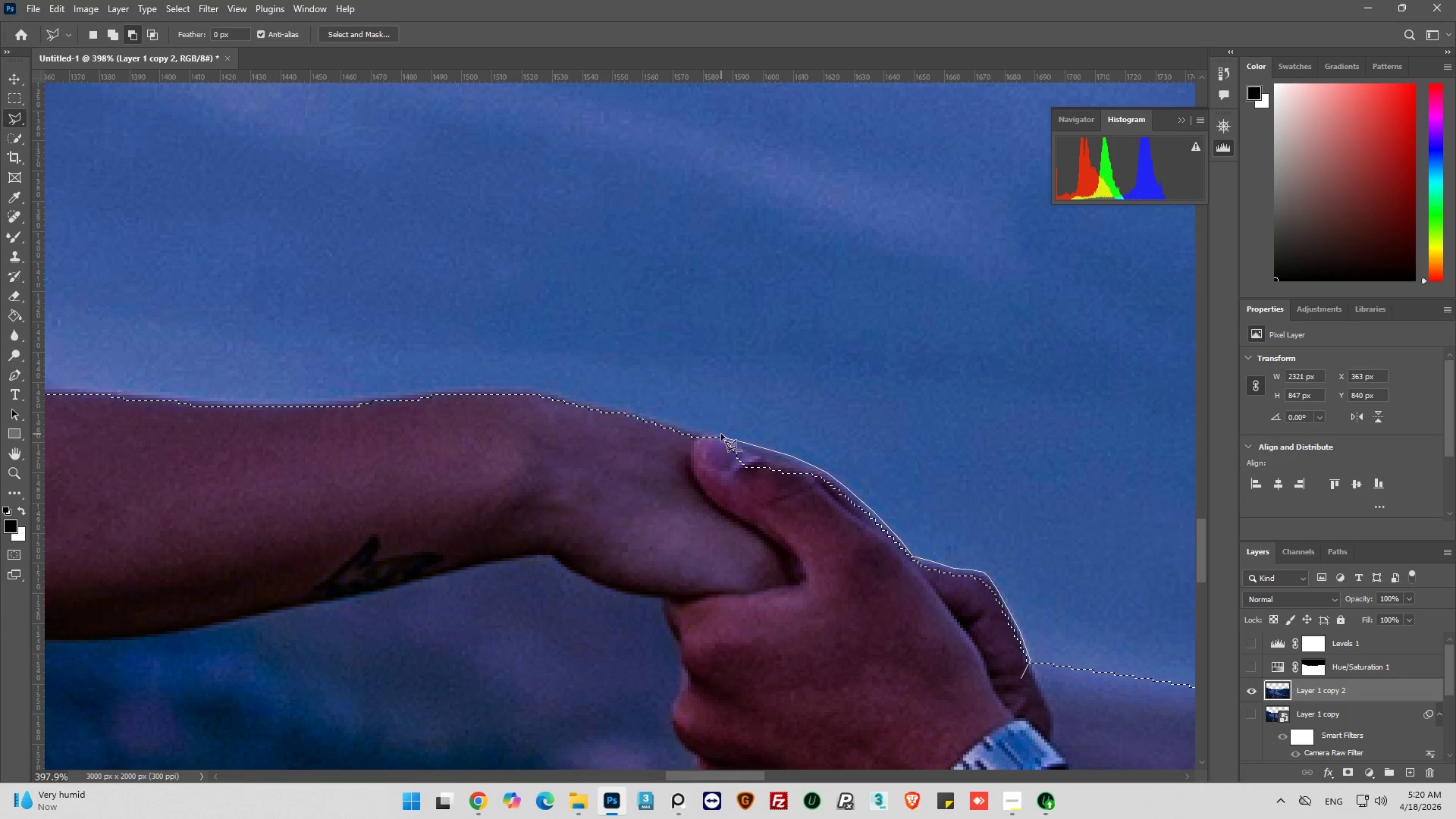 
left_click_drag(start_coordinate=[721, 434], to_coordinate=[717, 434])
 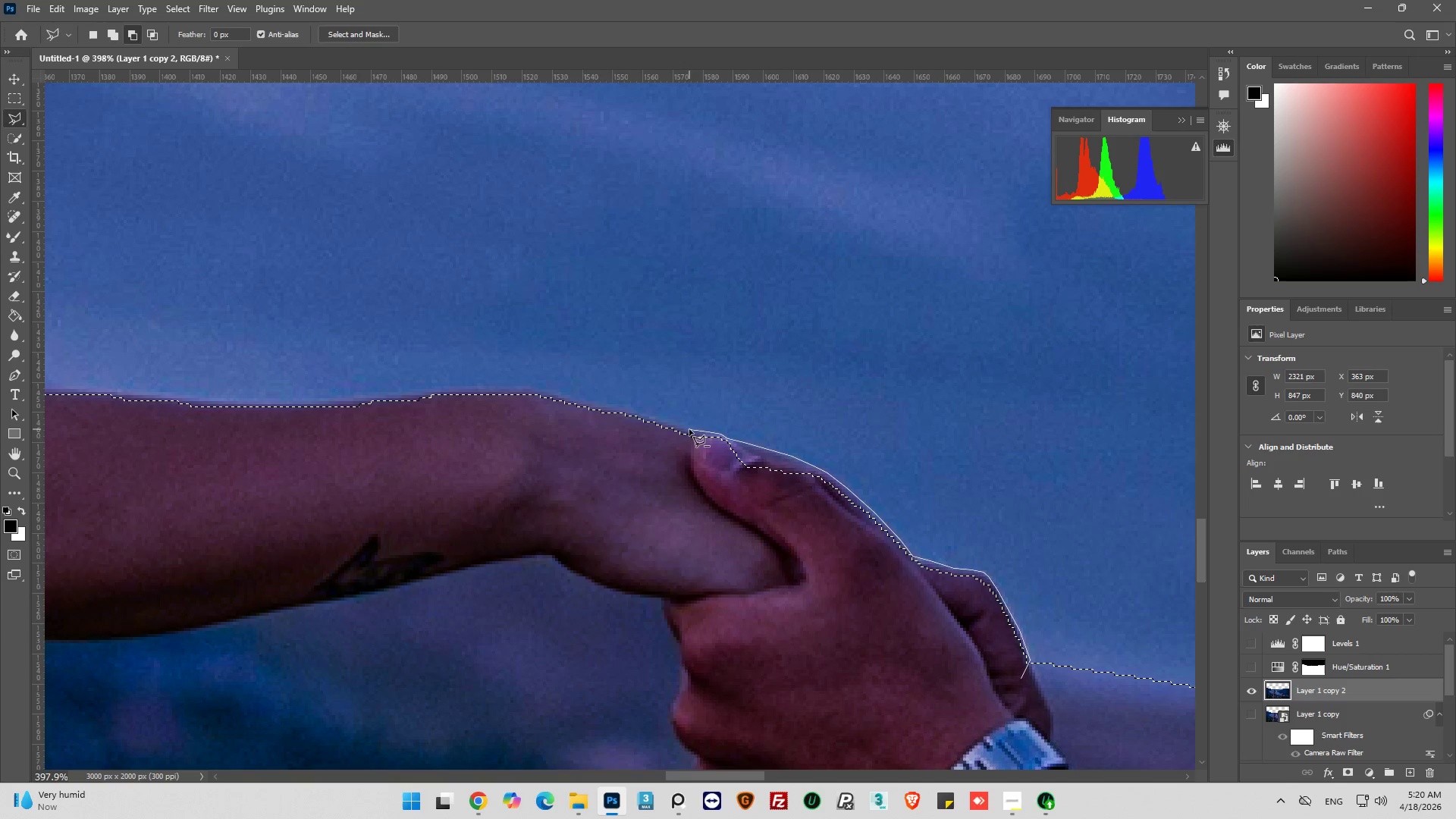 
left_click([689, 429])
 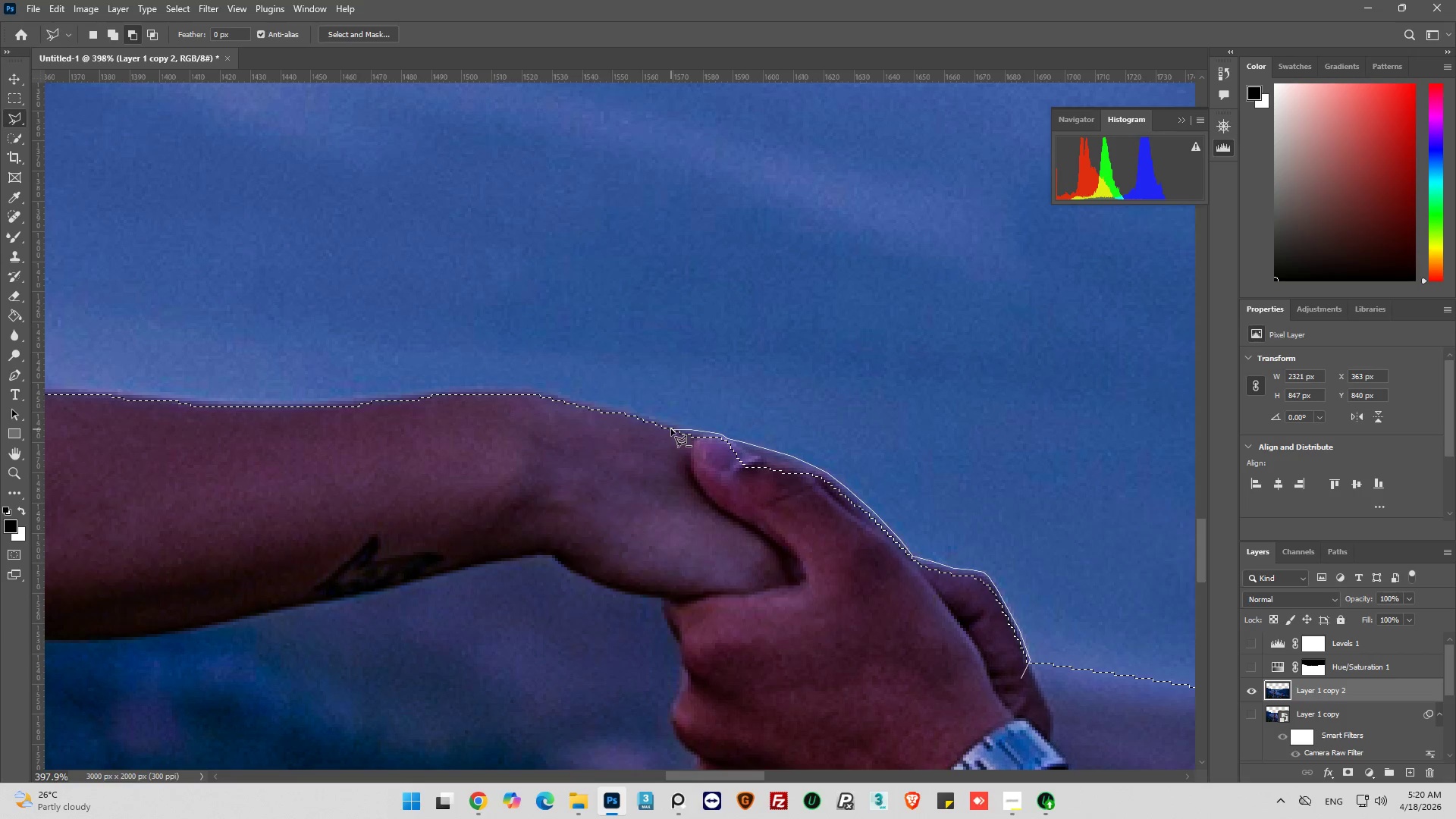 
left_click([649, 419])
 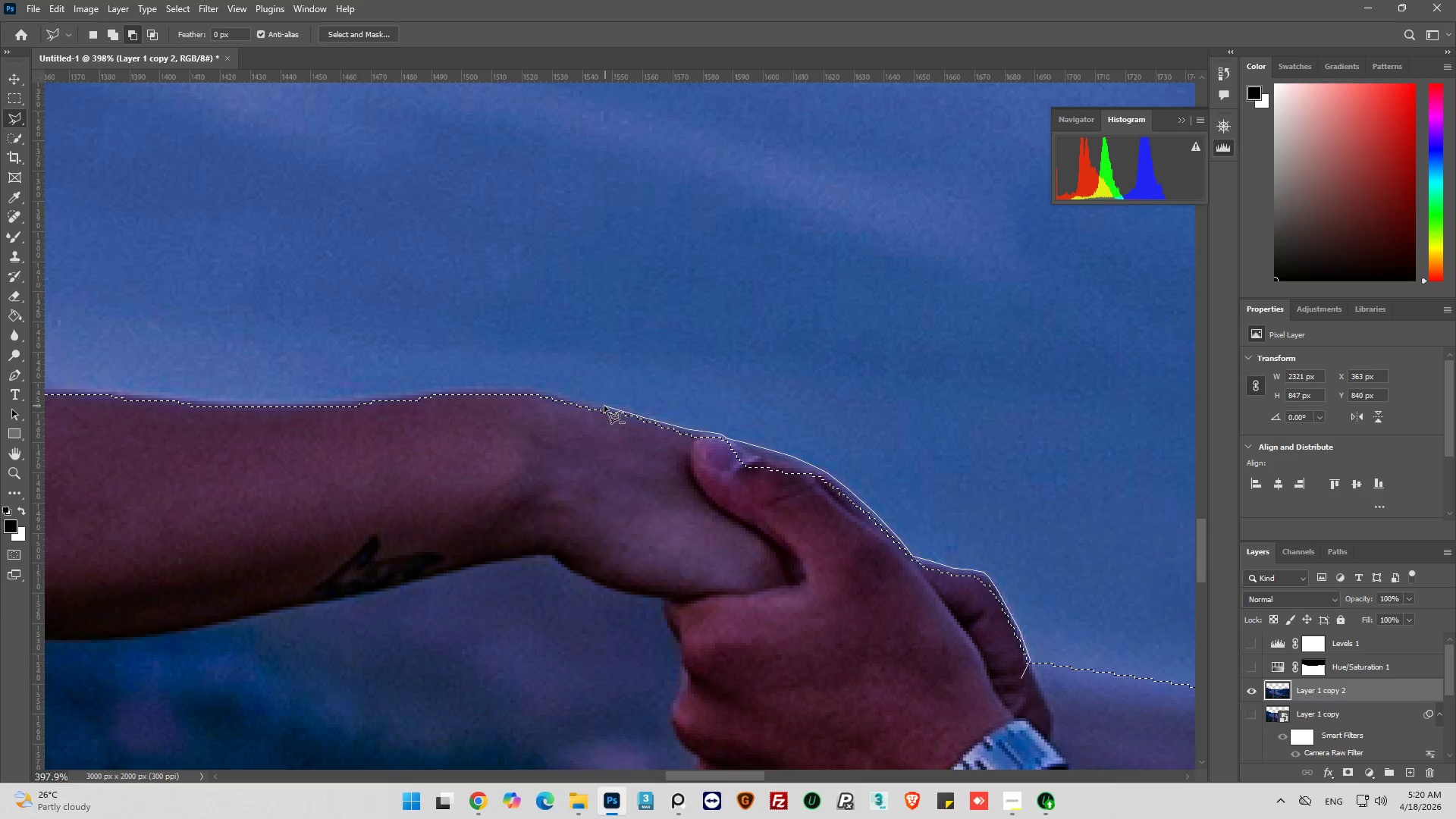 
left_click([604, 406])
 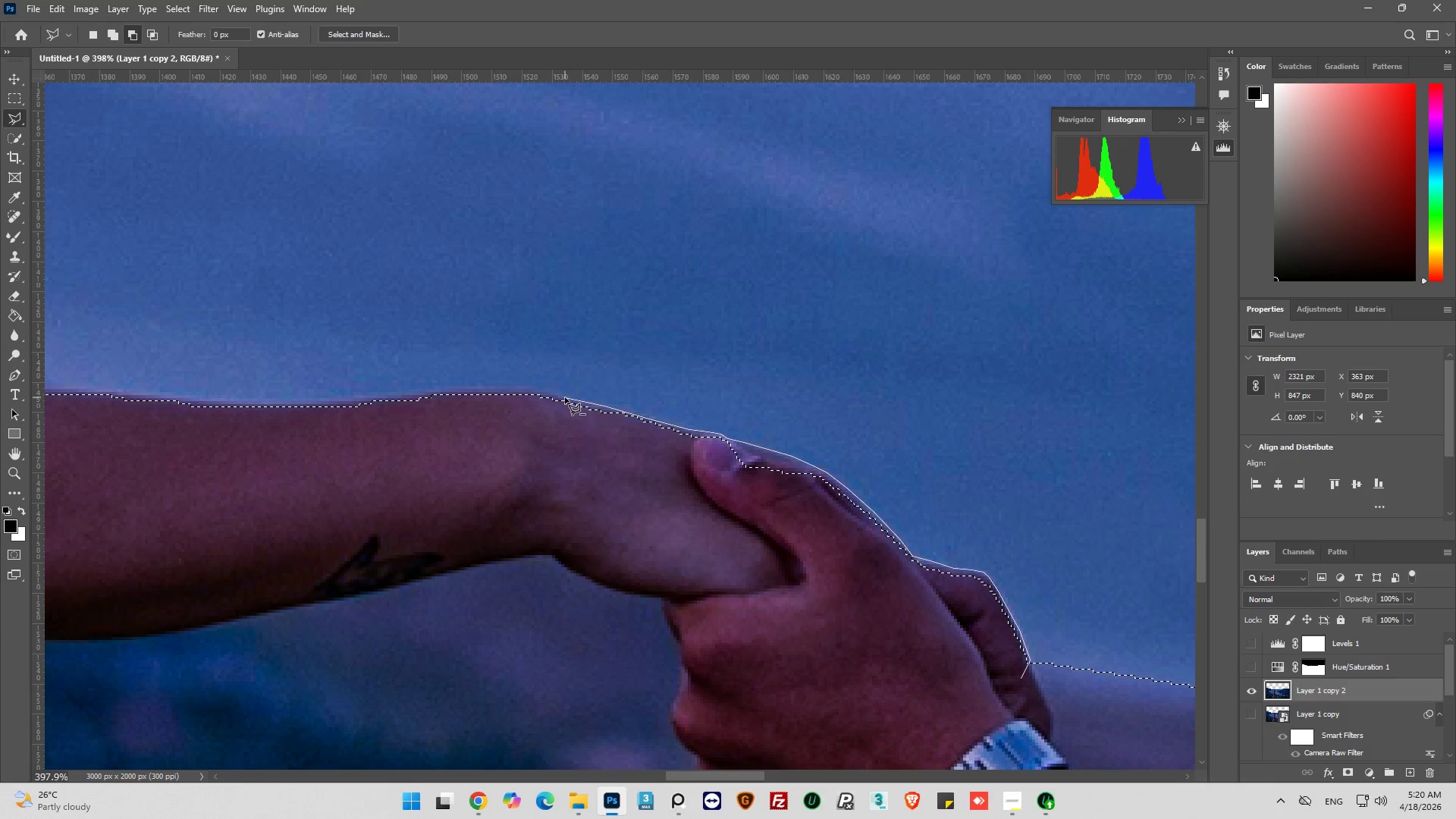 
left_click([565, 397])
 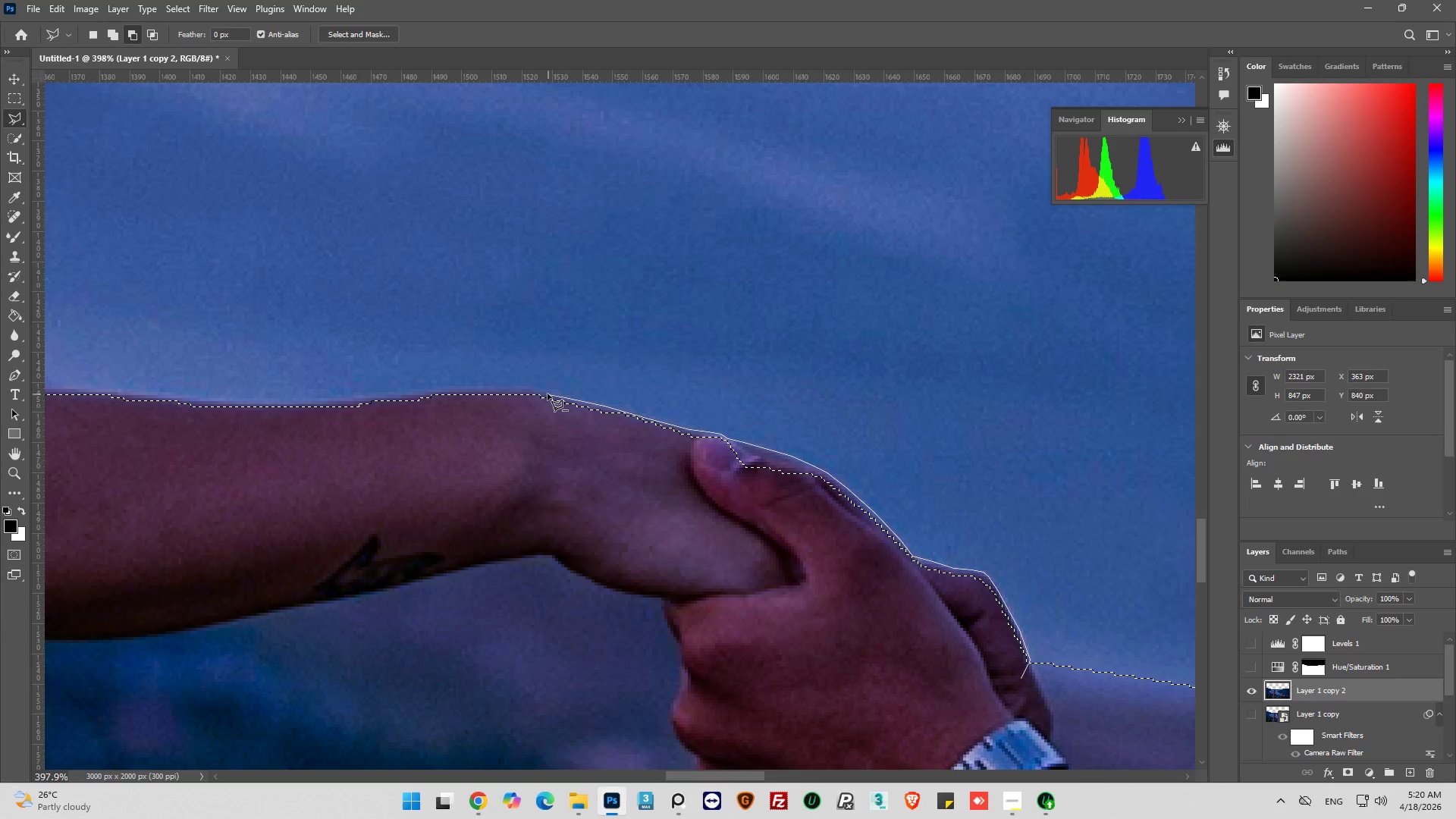 
left_click([547, 394])
 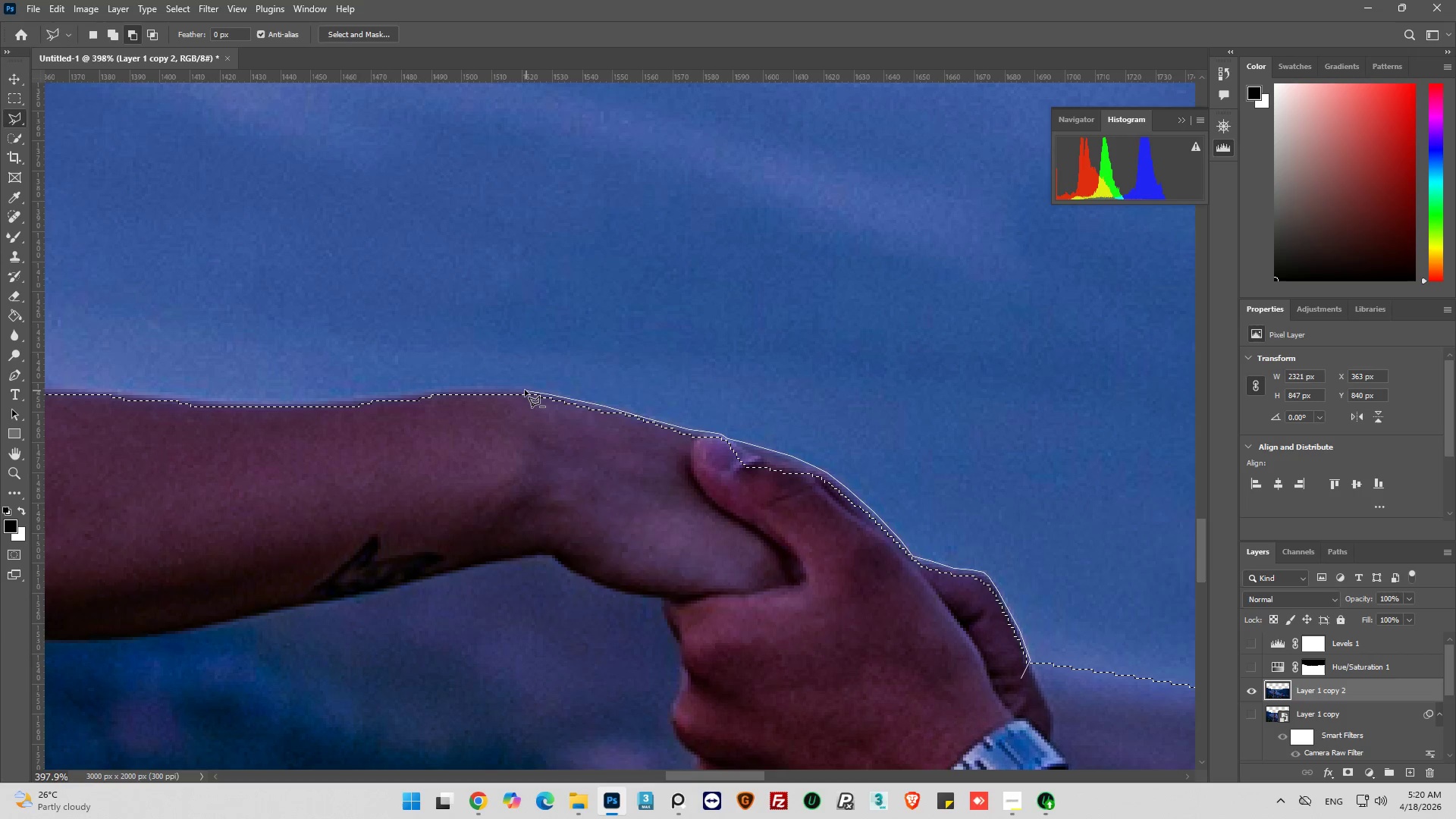 
left_click([525, 390])
 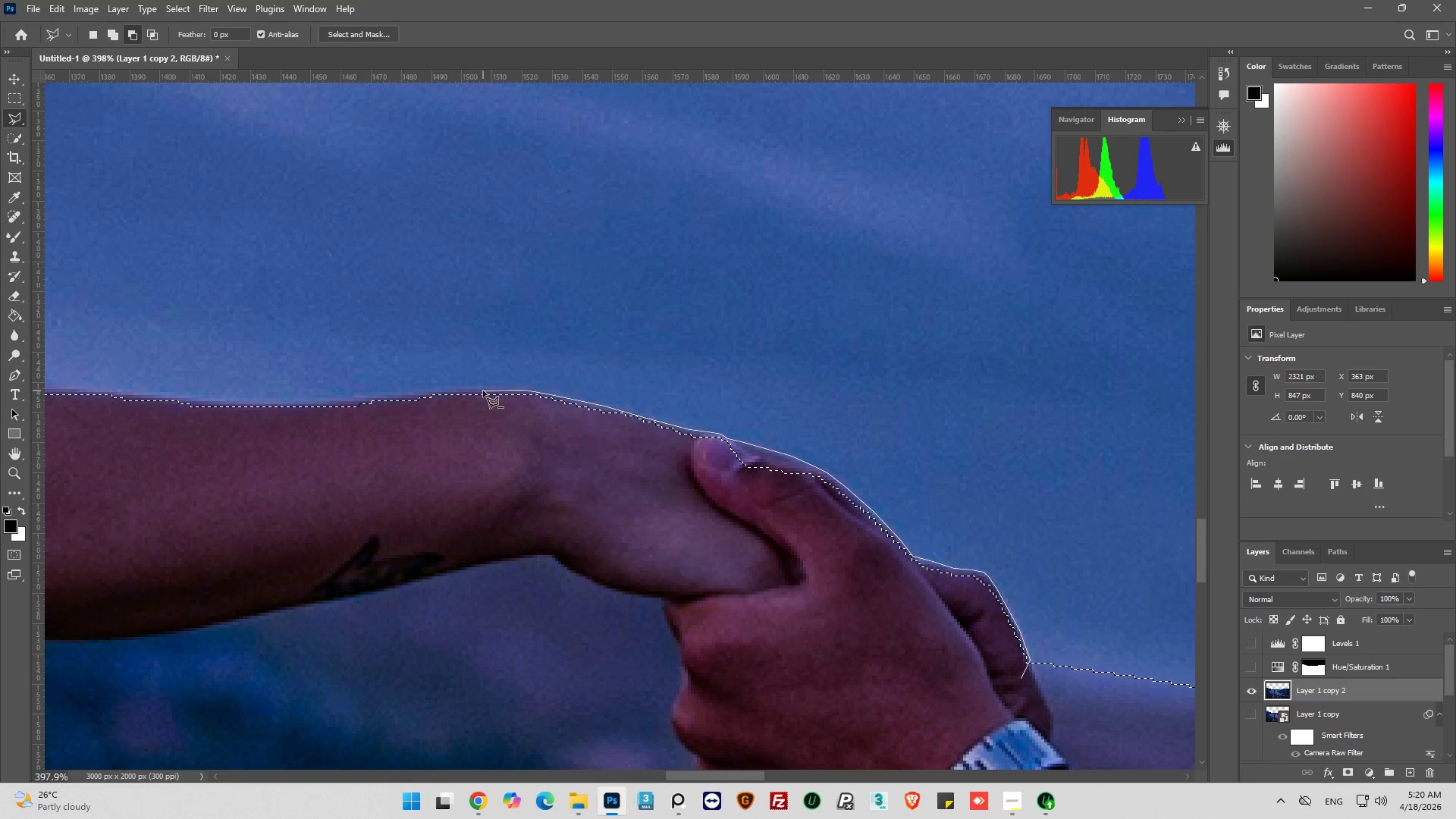 
left_click([483, 389])
 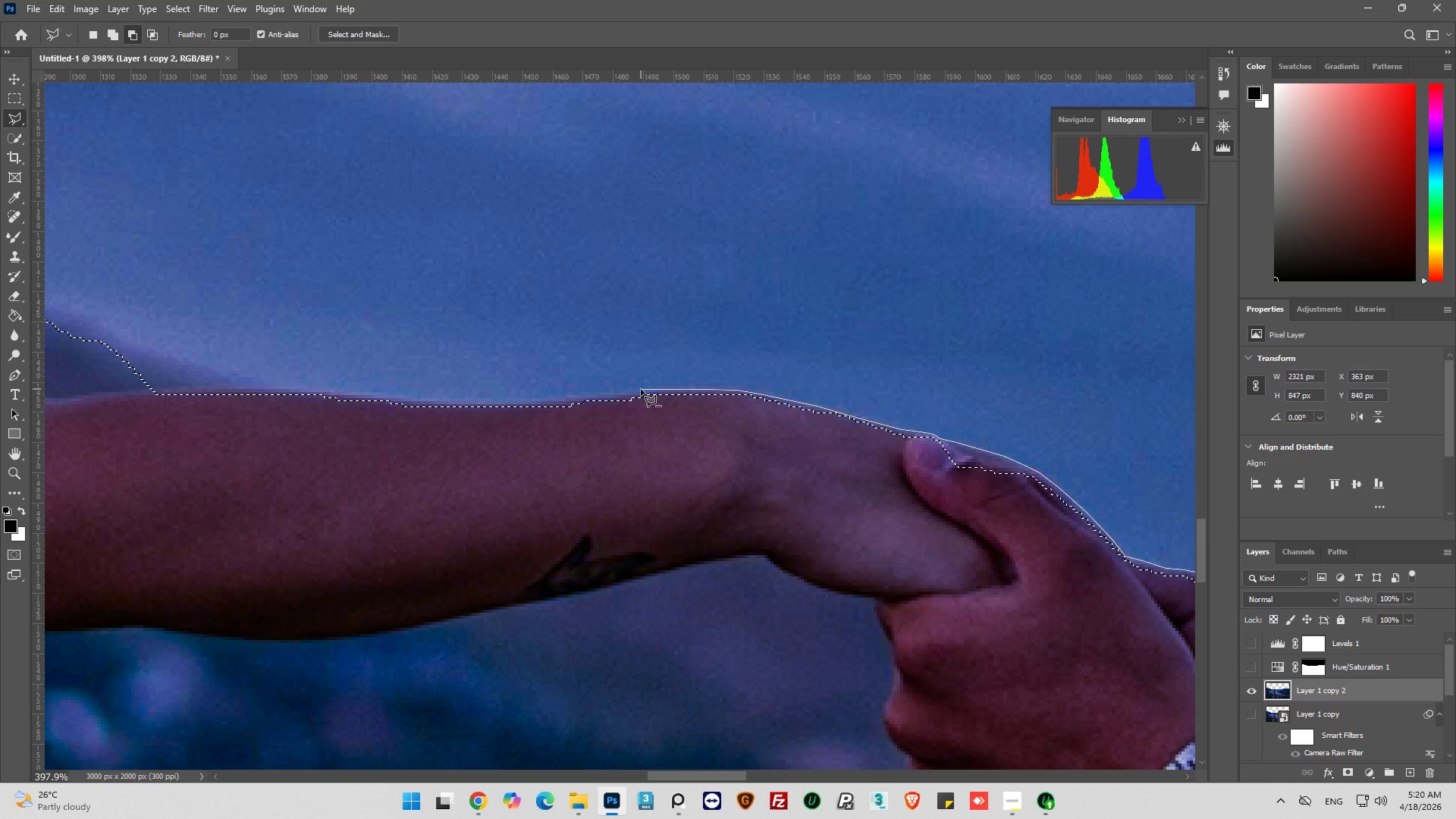 
left_click([641, 391])
 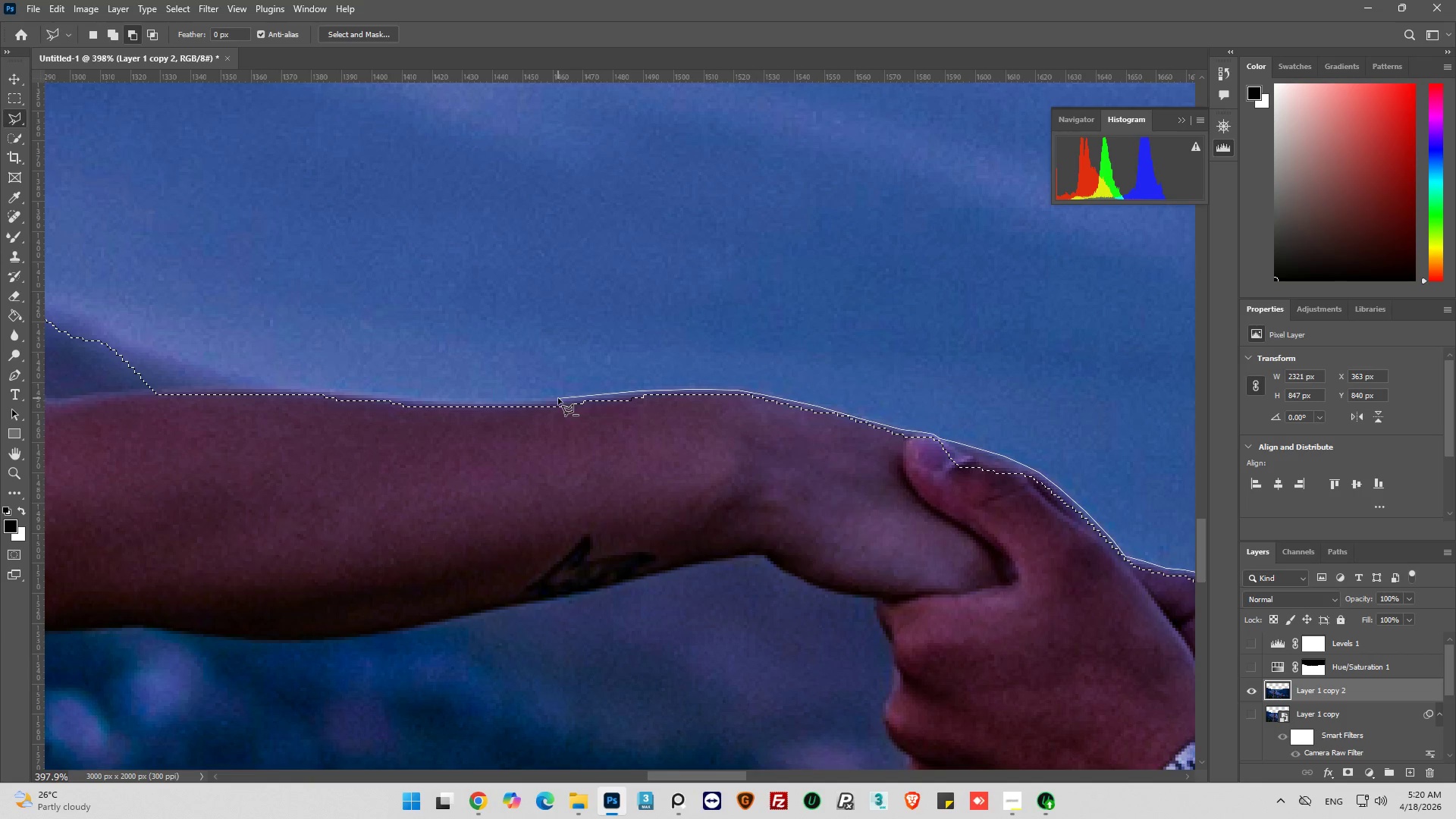 
left_click([558, 398])
 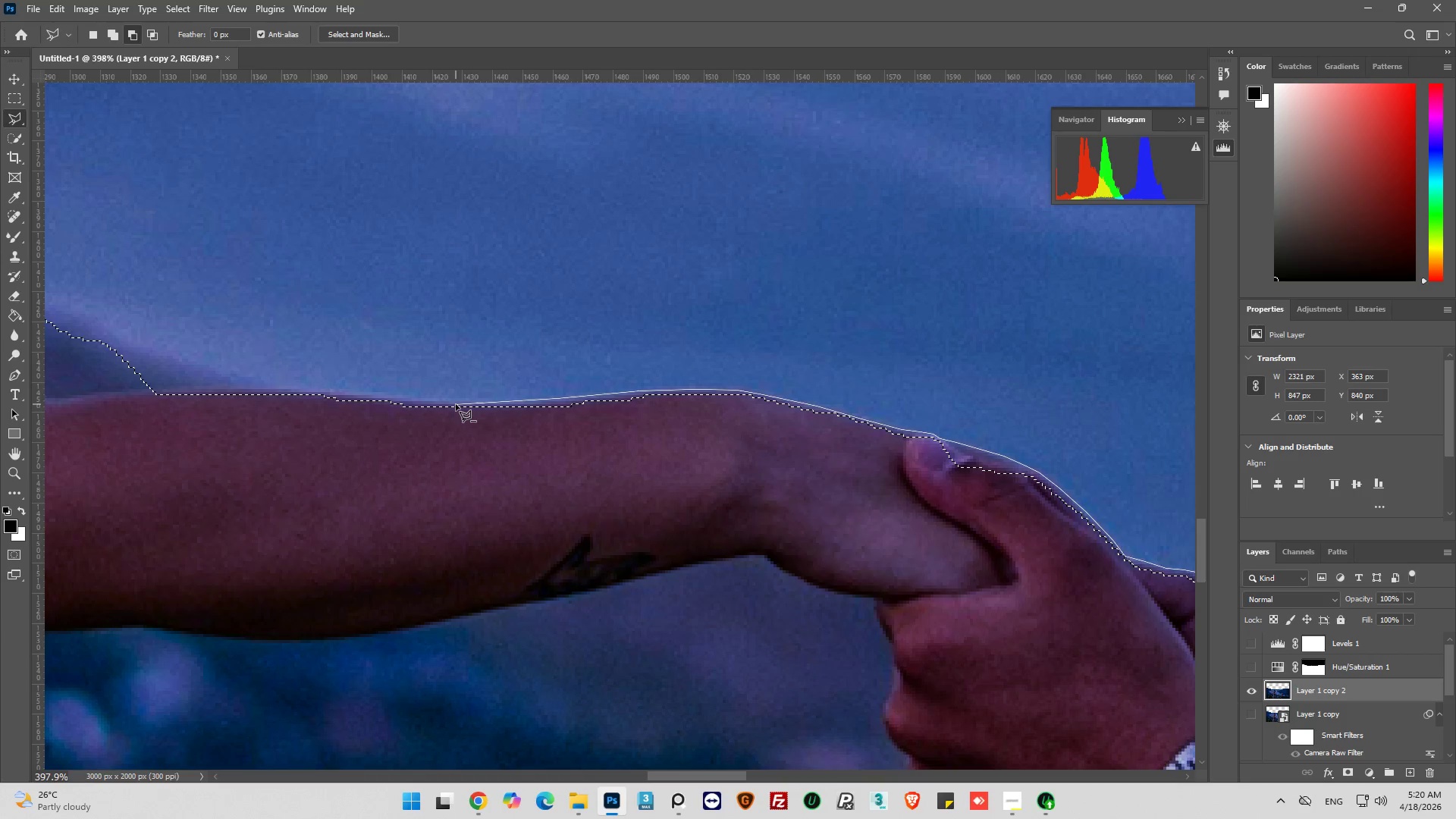 
left_click([457, 402])
 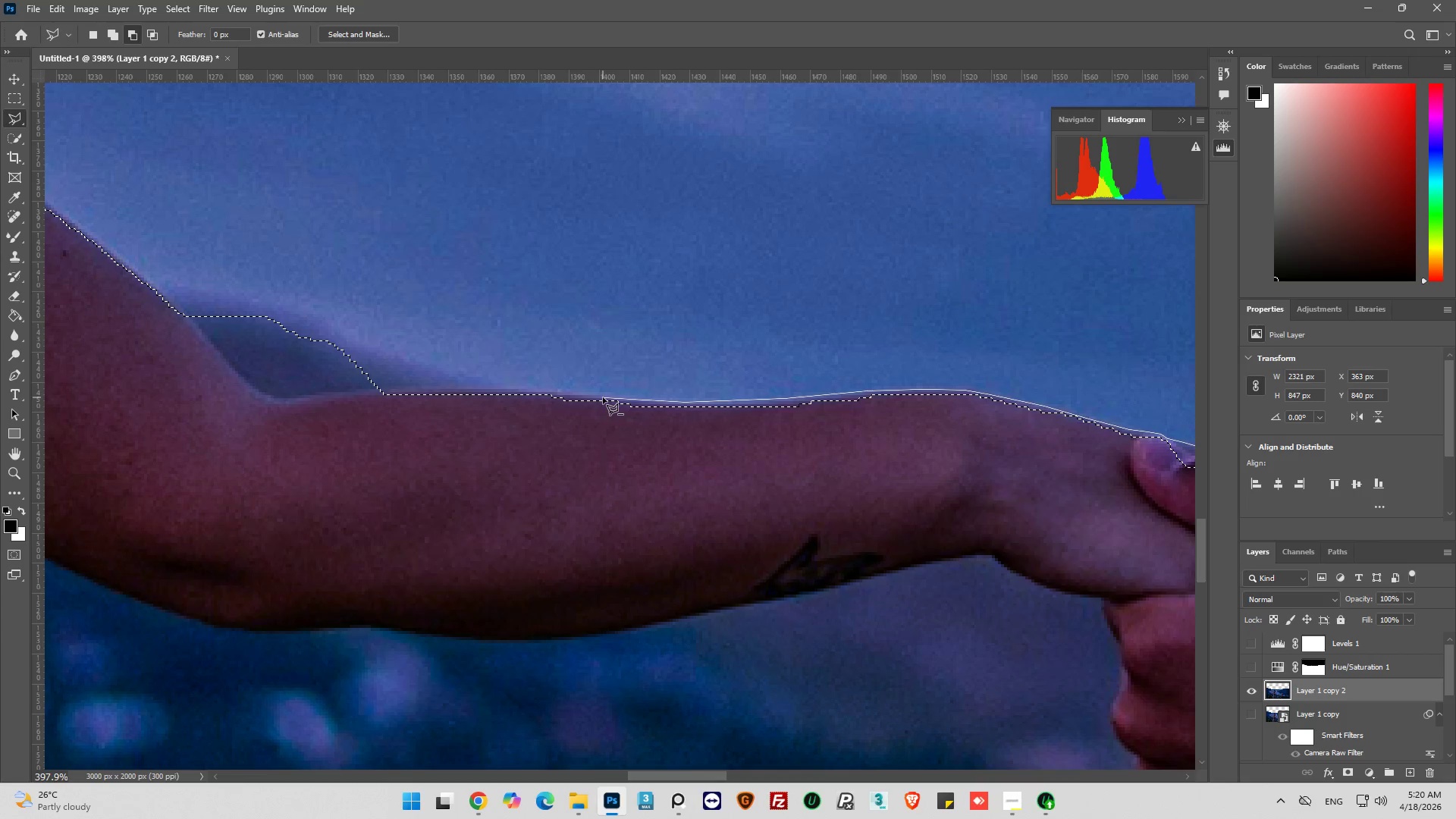 
left_click([592, 396])
 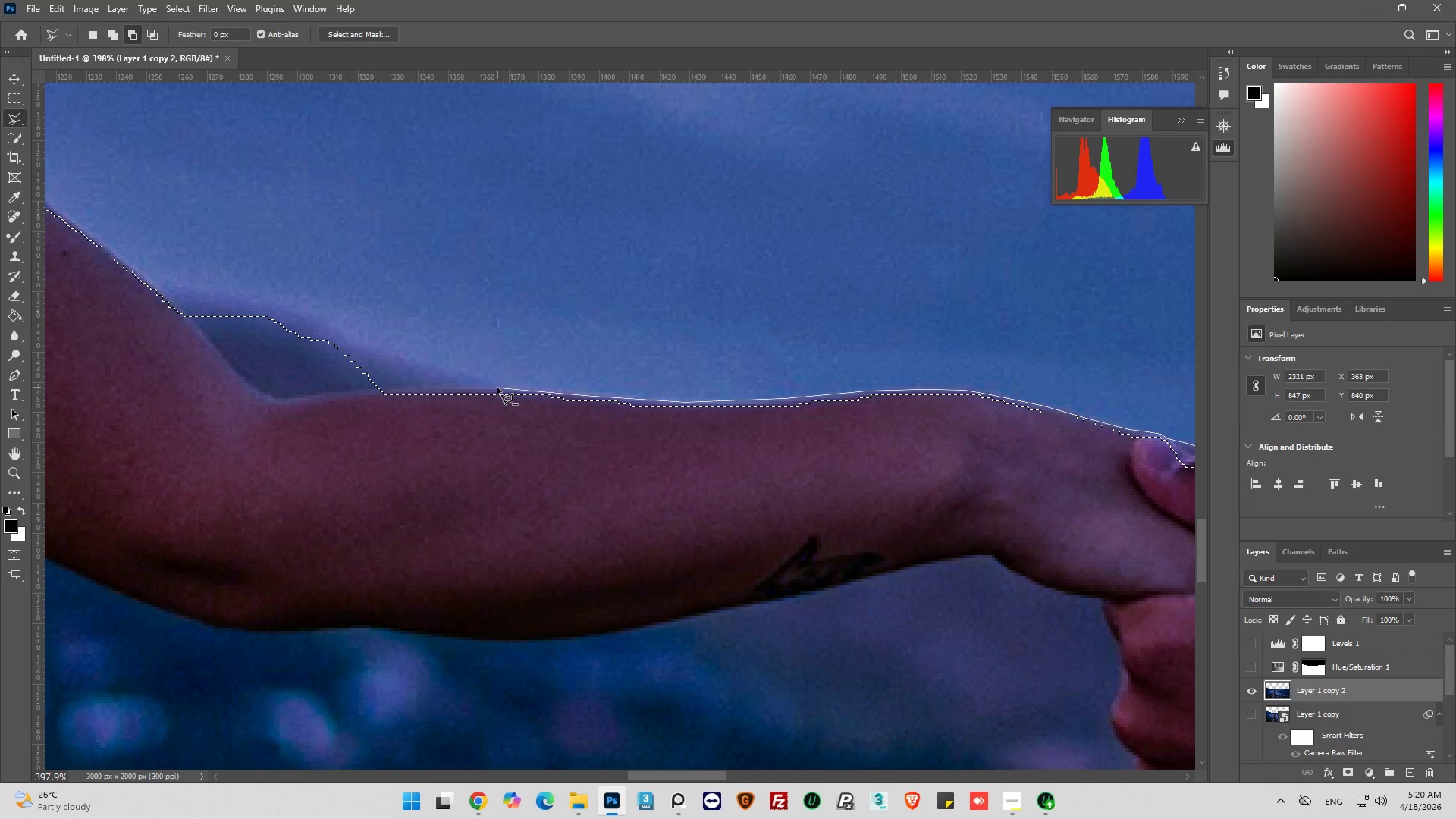 
left_click([497, 388])
 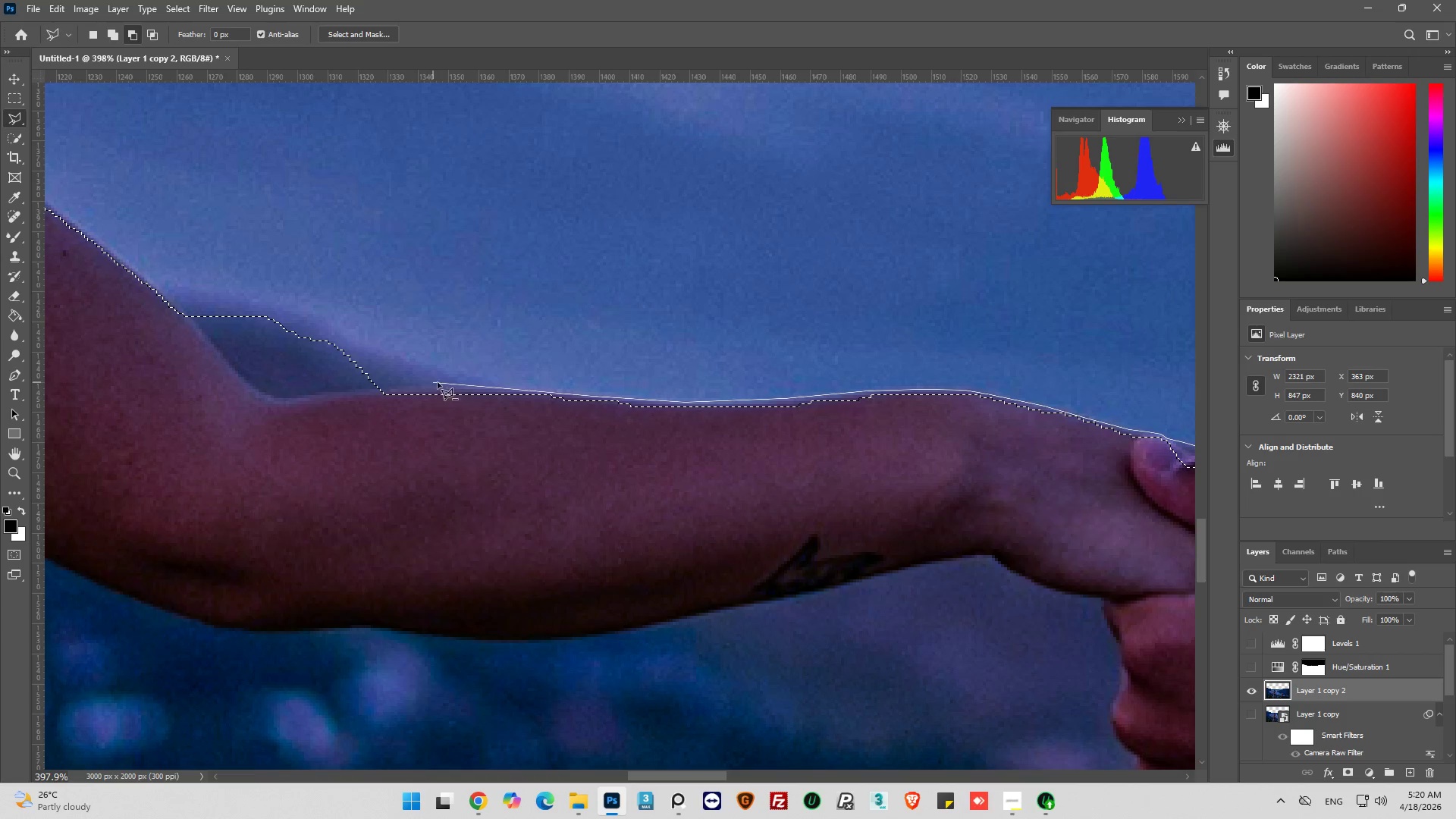 
hold_key(key=AltLeft, duration=1.19)
scroll: coordinate [523, 384], scroll_direction: down, amount: 12.0
 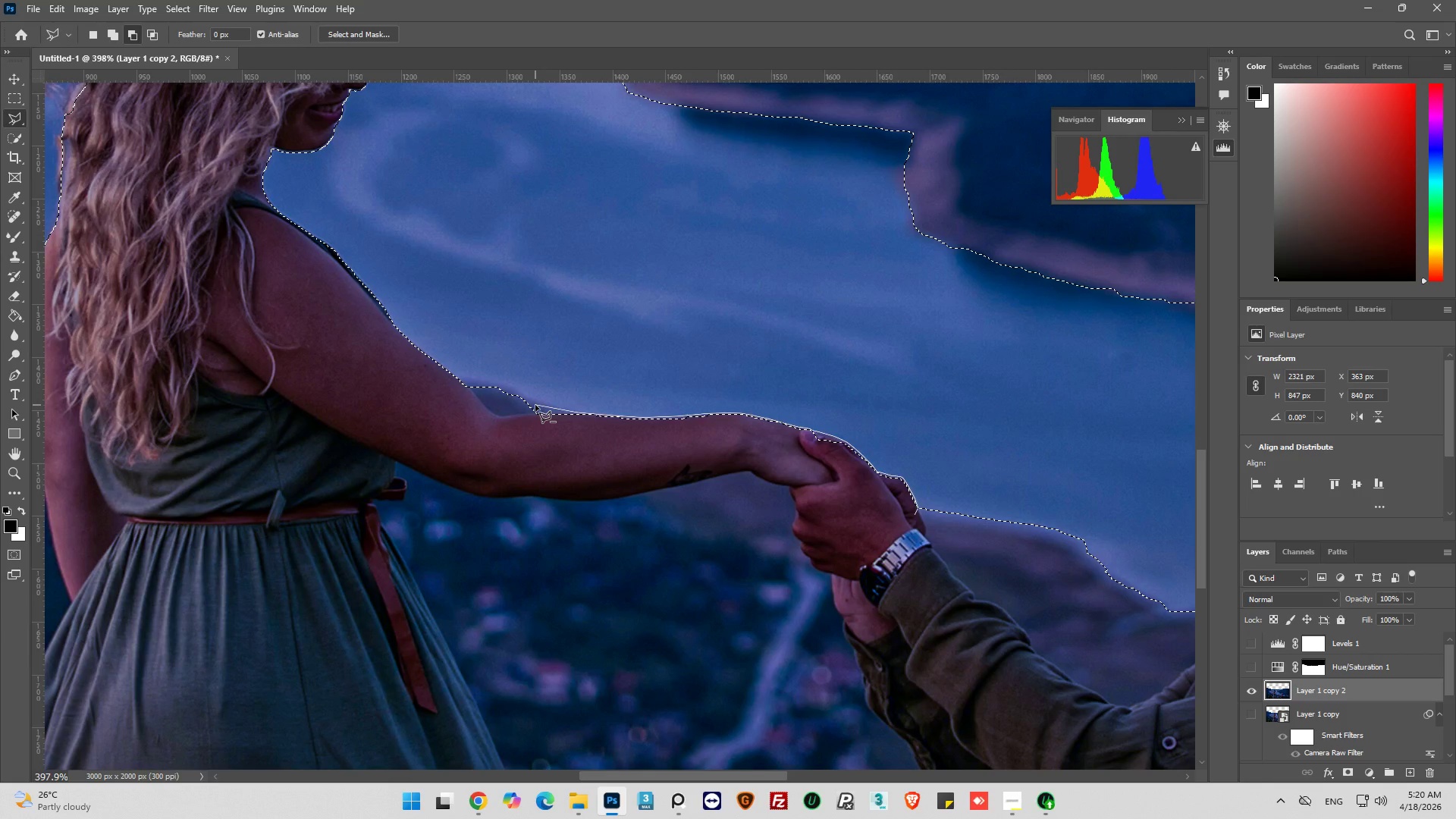 
hold_key(key=AltLeft, duration=0.73)
scroll: coordinate [534, 403], scroll_direction: up, amount: 8.0
 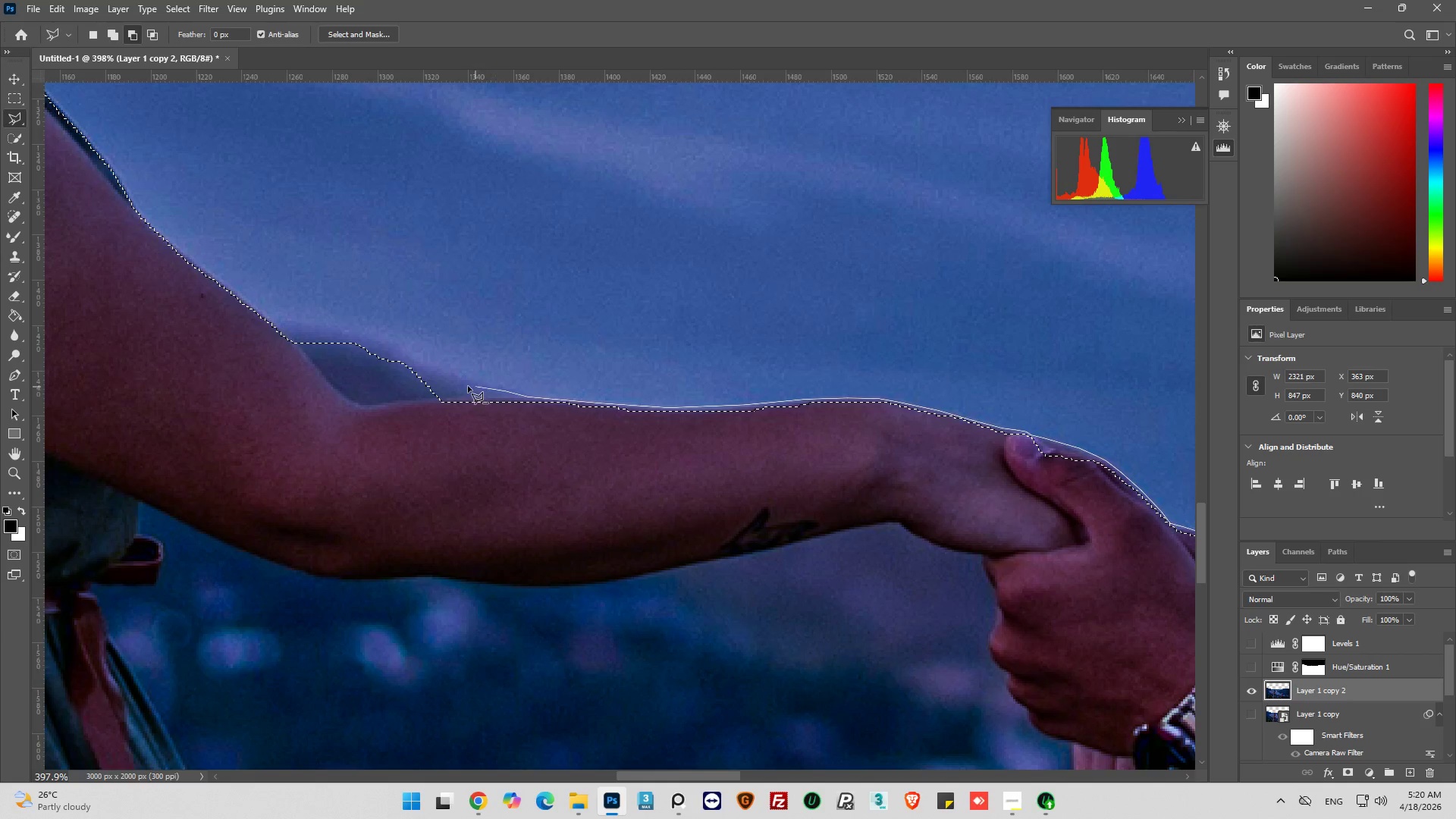 
left_click([464, 384])
 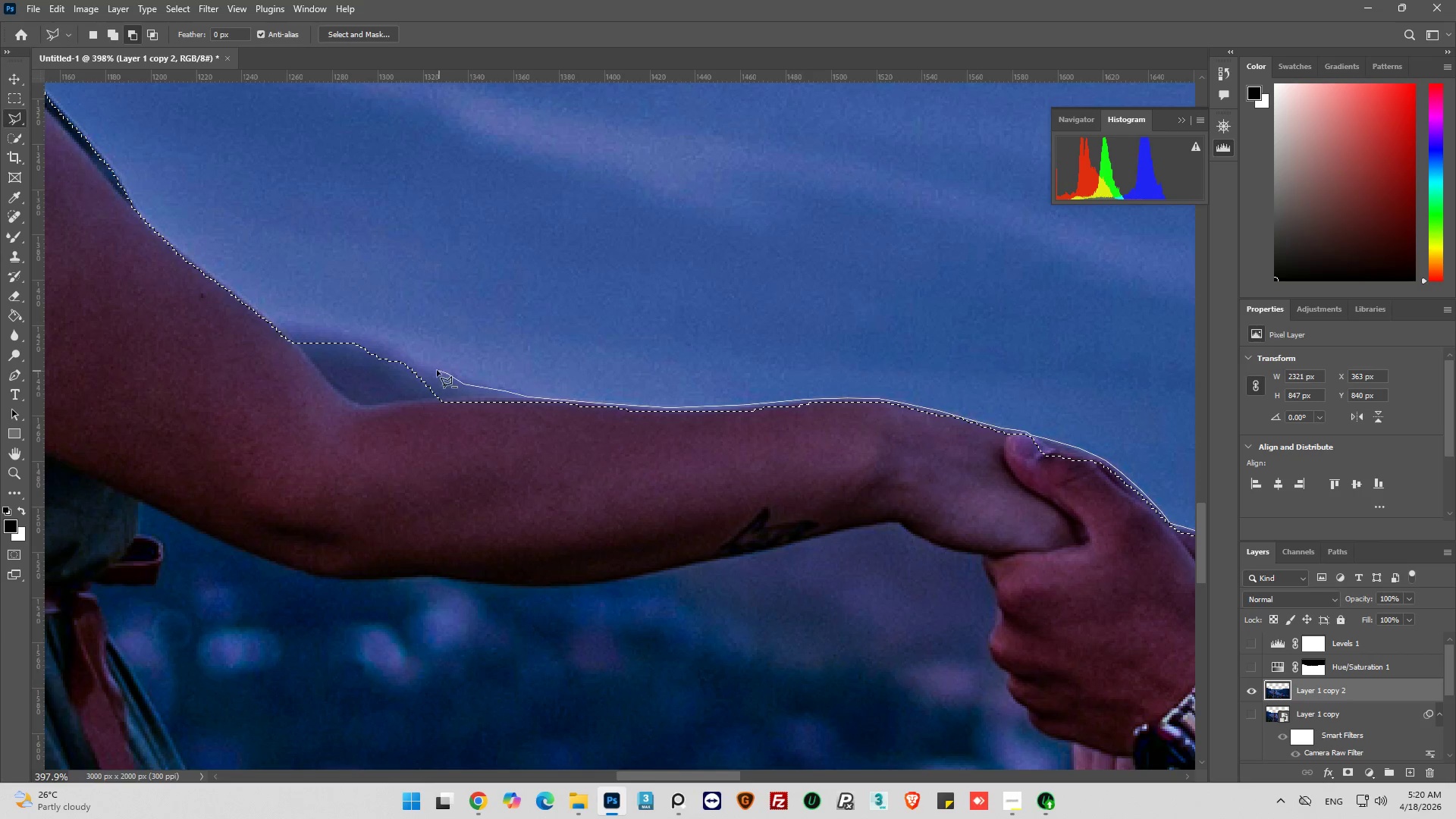 
left_click_drag(start_coordinate=[427, 369], to_coordinate=[418, 365])
 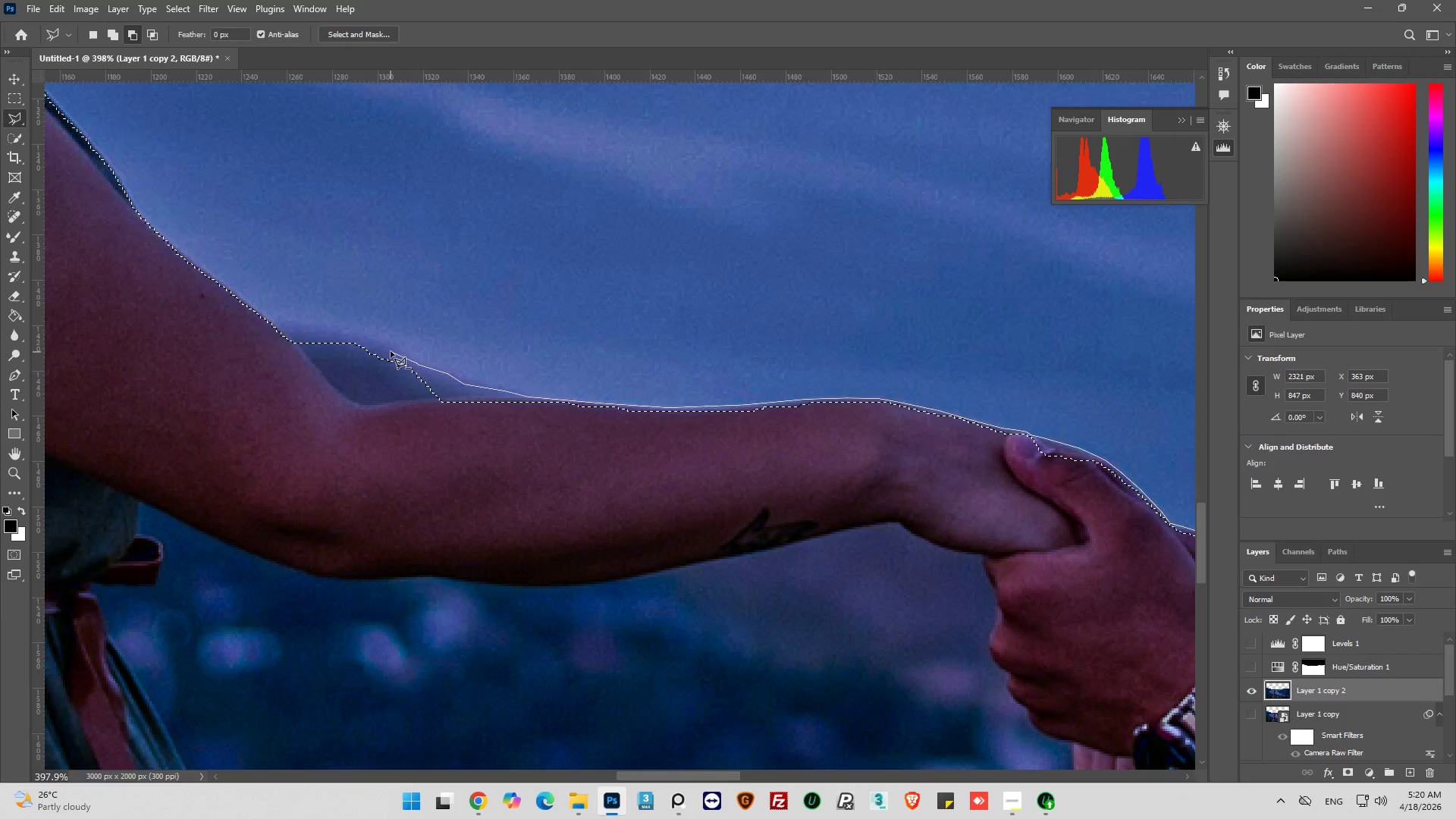 
left_click([391, 349])
 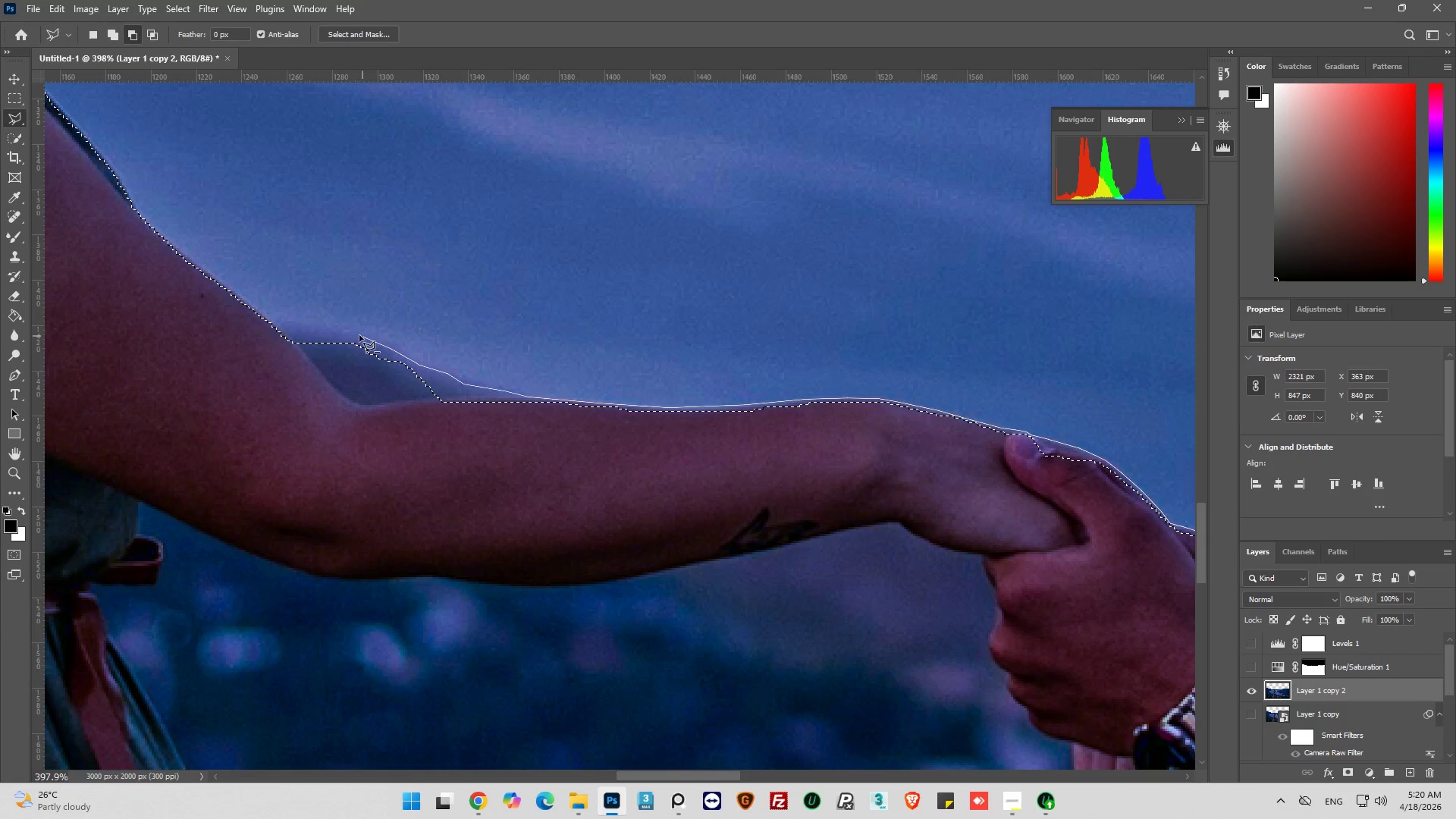 
left_click_drag(start_coordinate=[334, 332], to_coordinate=[329, 331])
 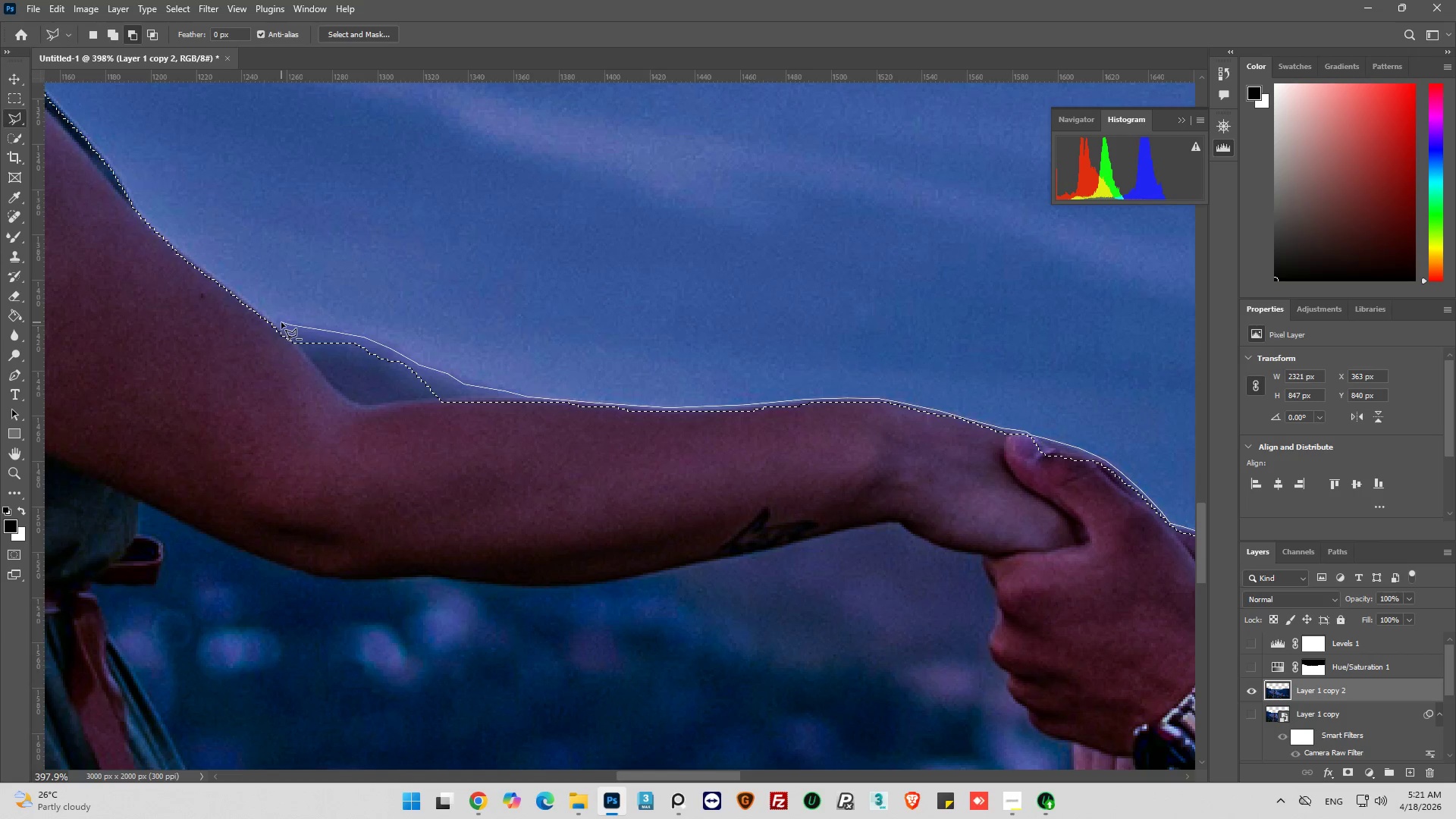 
left_click([275, 322])
 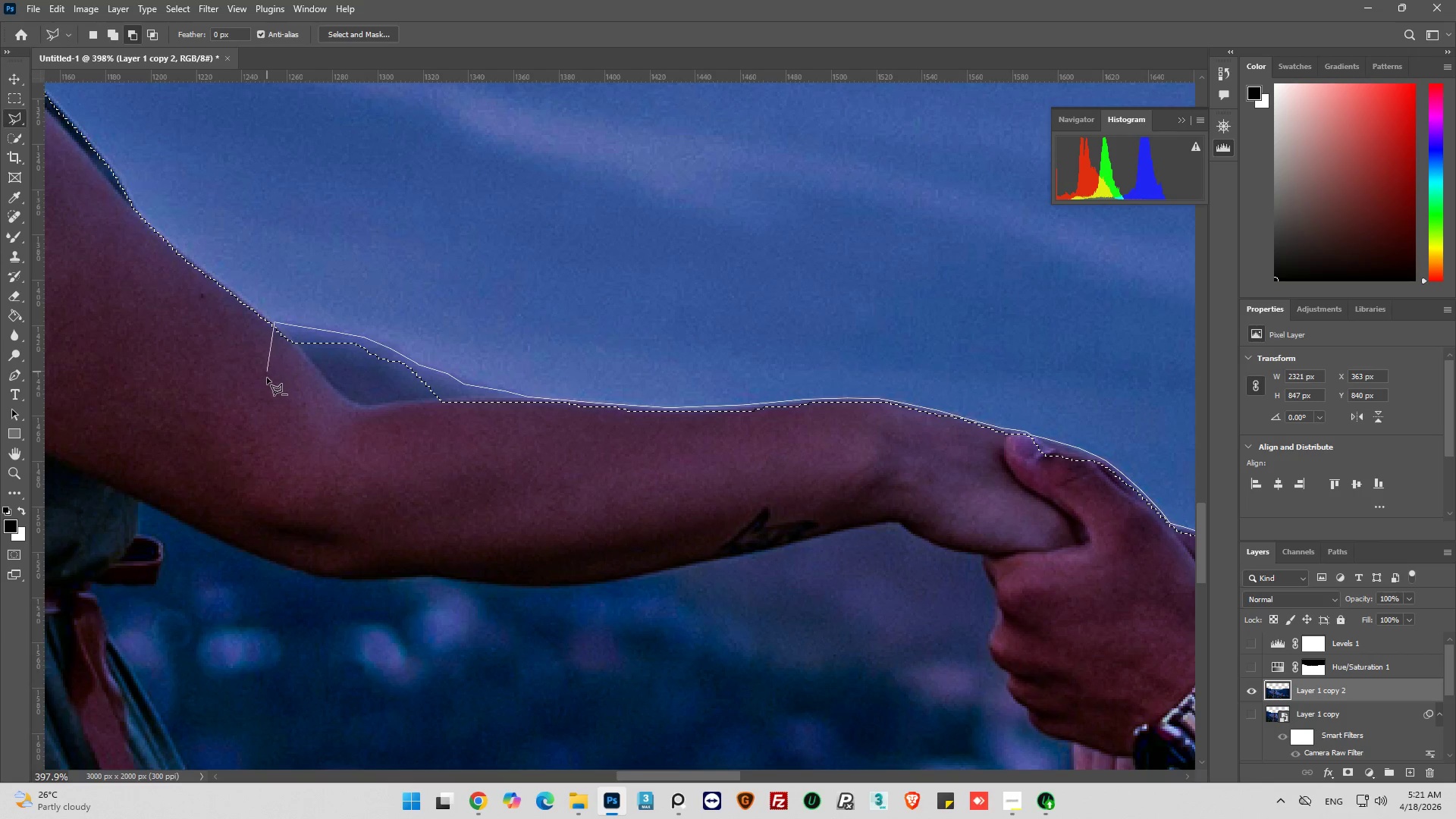 
left_click_drag(start_coordinate=[267, 380], to_coordinate=[268, 384])
 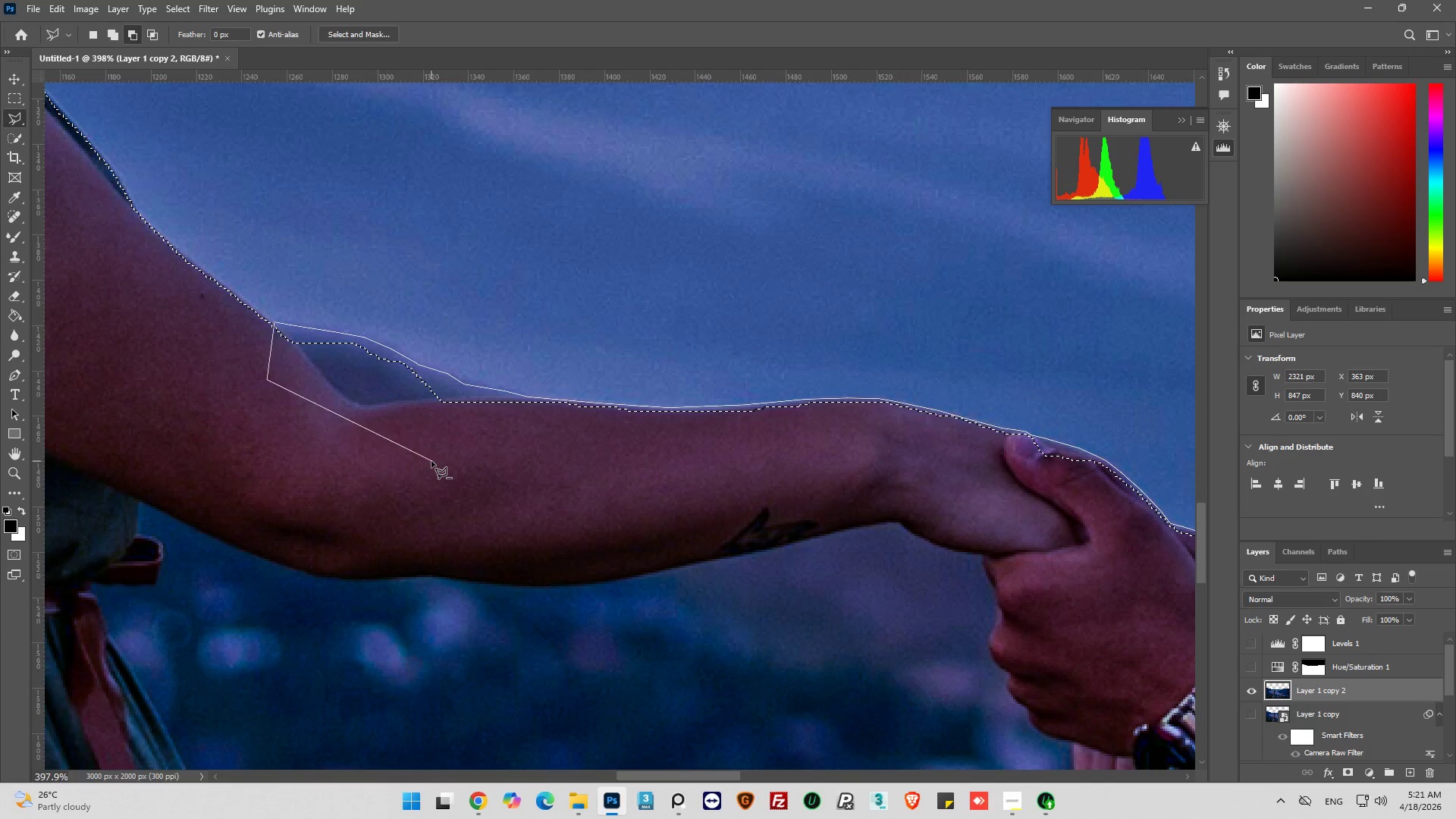 
left_click_drag(start_coordinate=[431, 461], to_coordinate=[438, 461])
 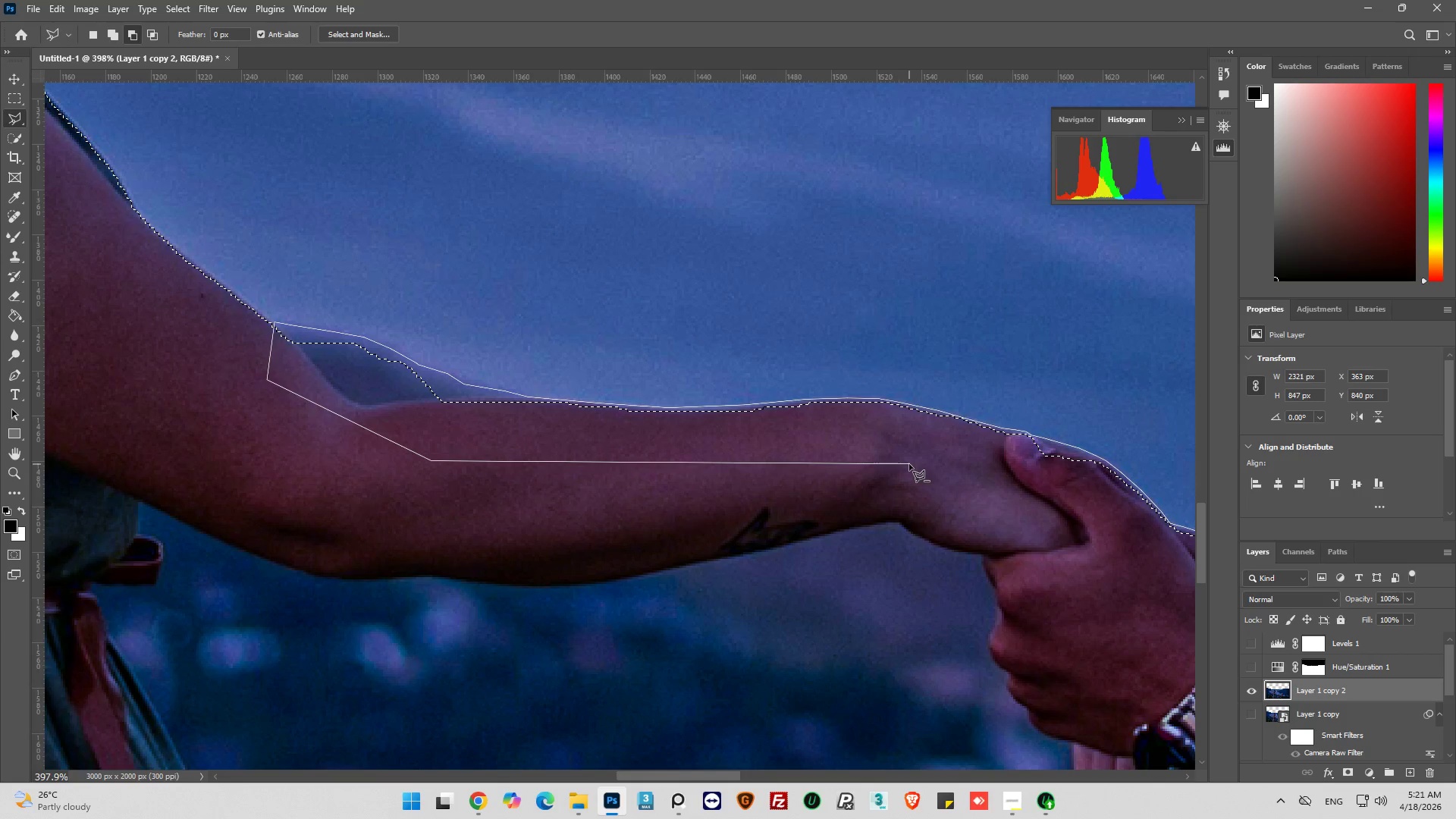 
left_click([910, 464])
 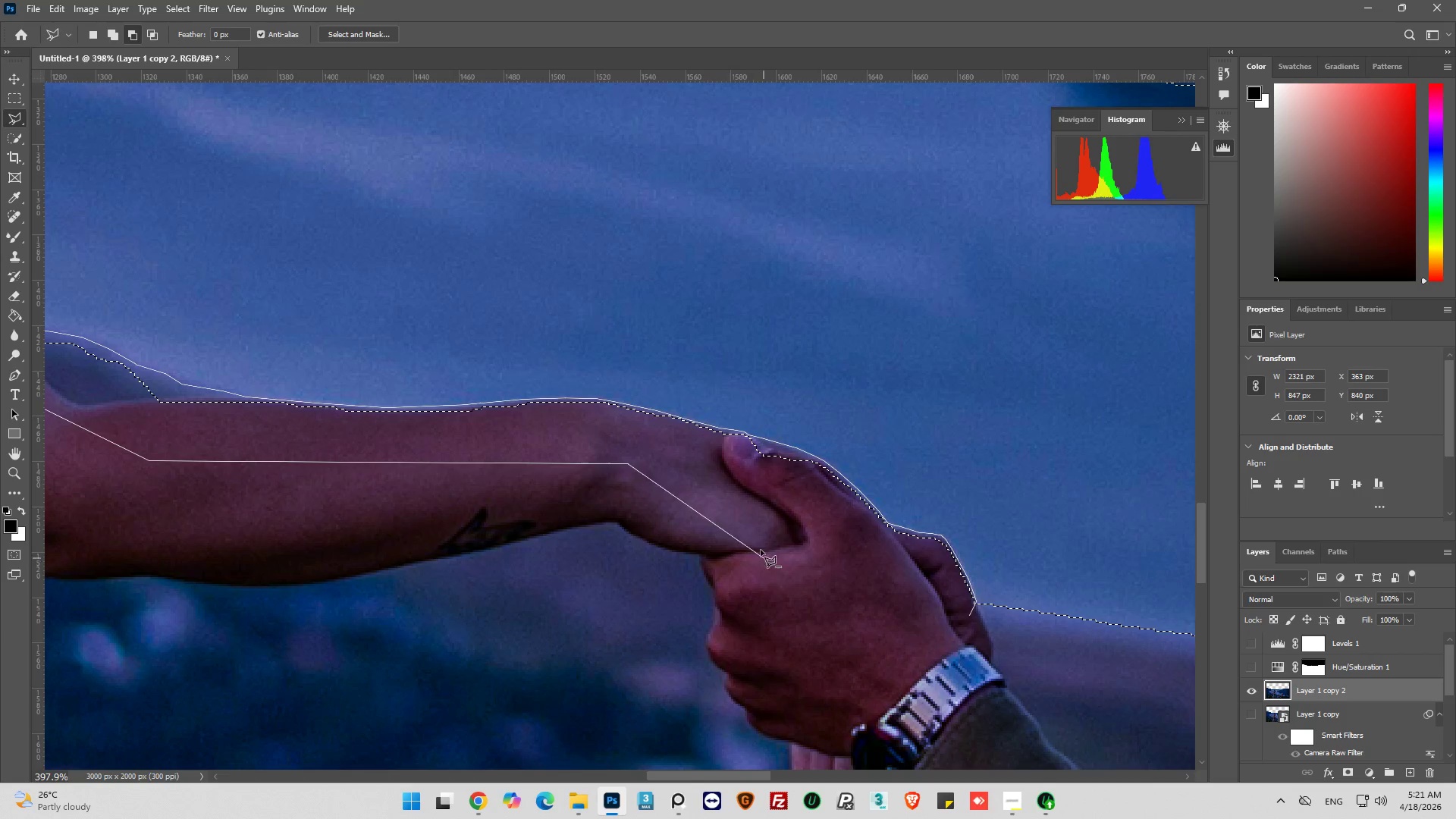 
left_click_drag(start_coordinate=[800, 537], to_coordinate=[814, 547])
 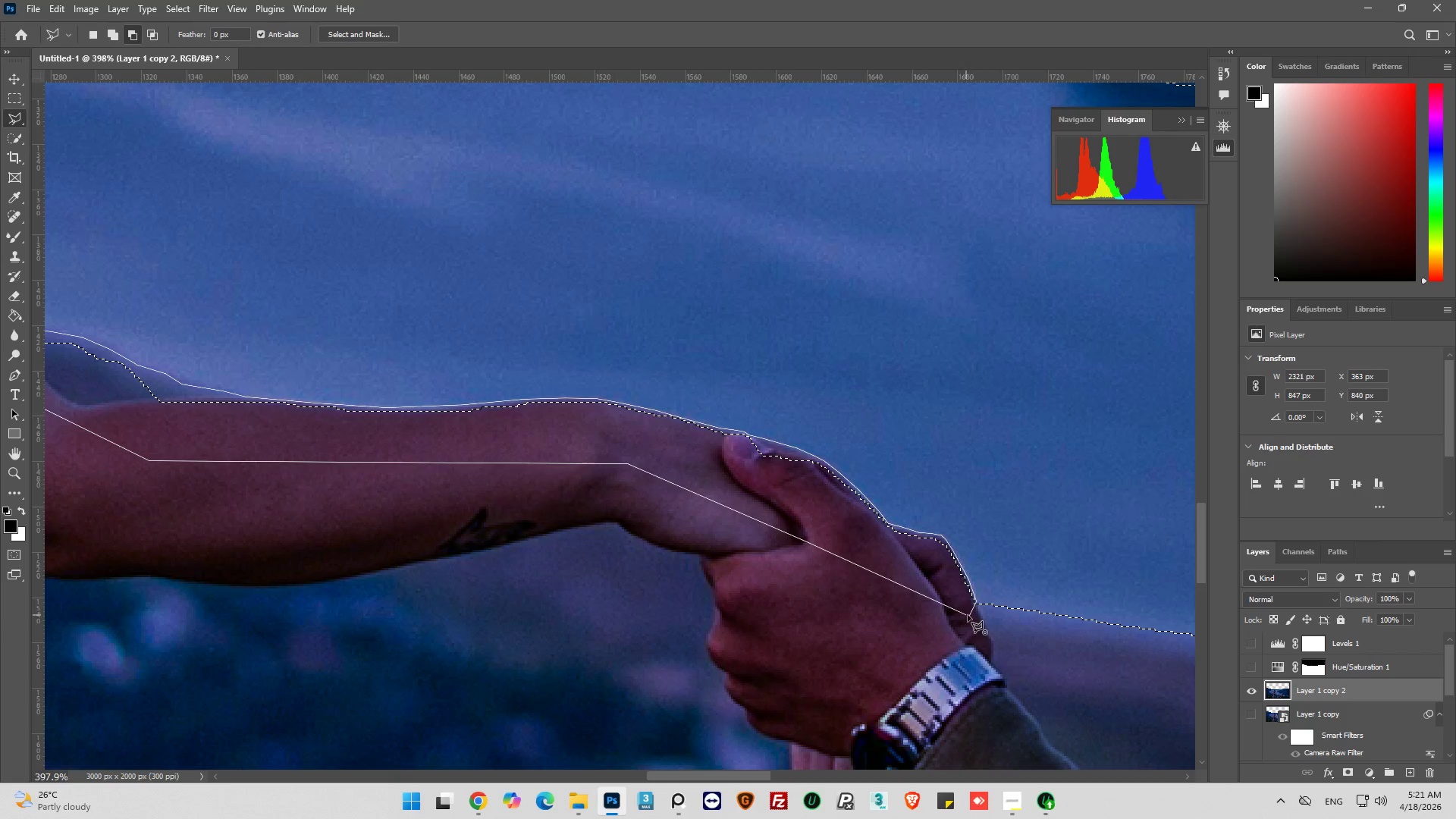 
left_click([968, 615])
 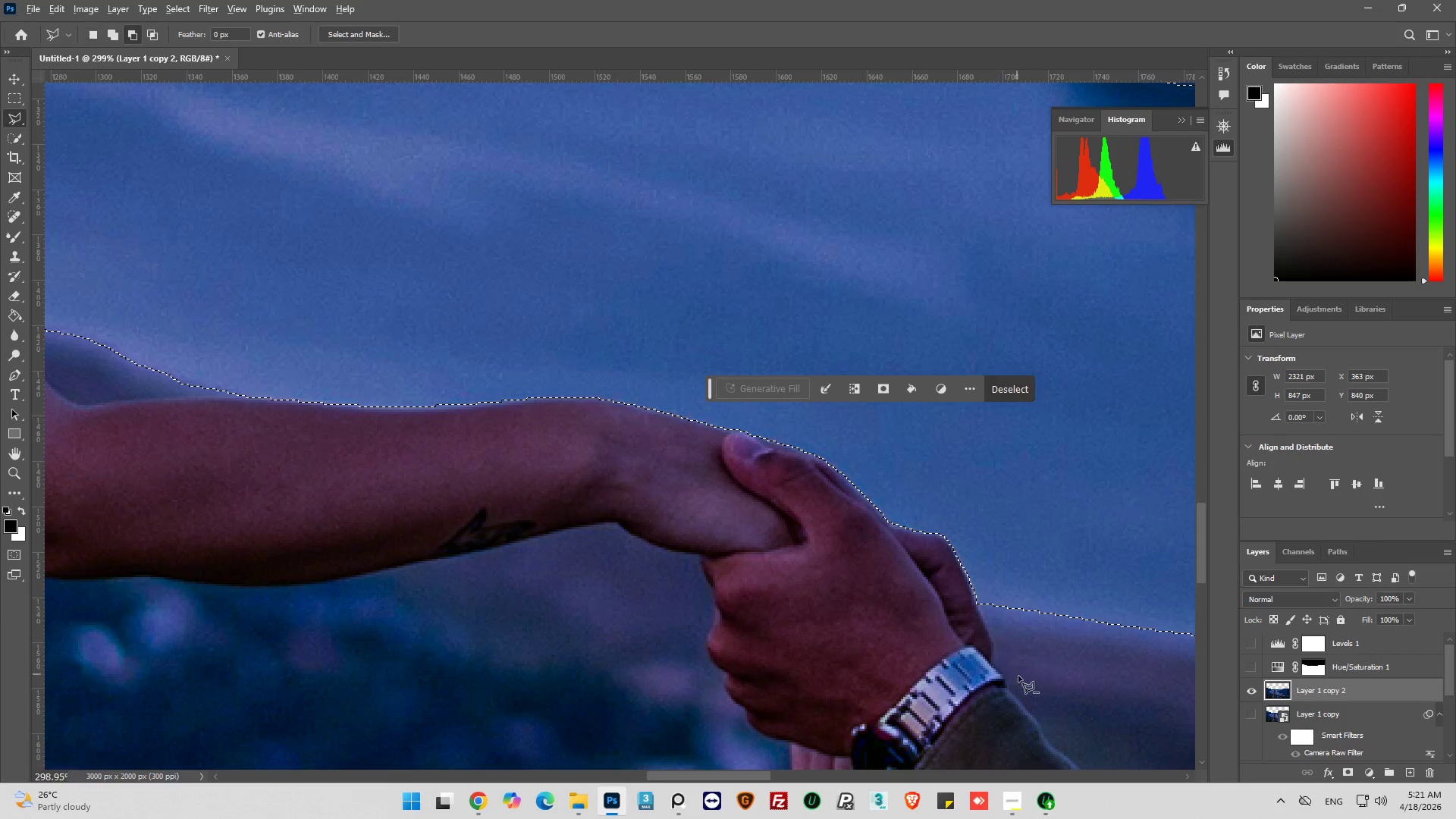 
hold_key(key=AltLeft, duration=0.48)
scroll: coordinate [1046, 673], scroll_direction: down, amount: 8.0
 